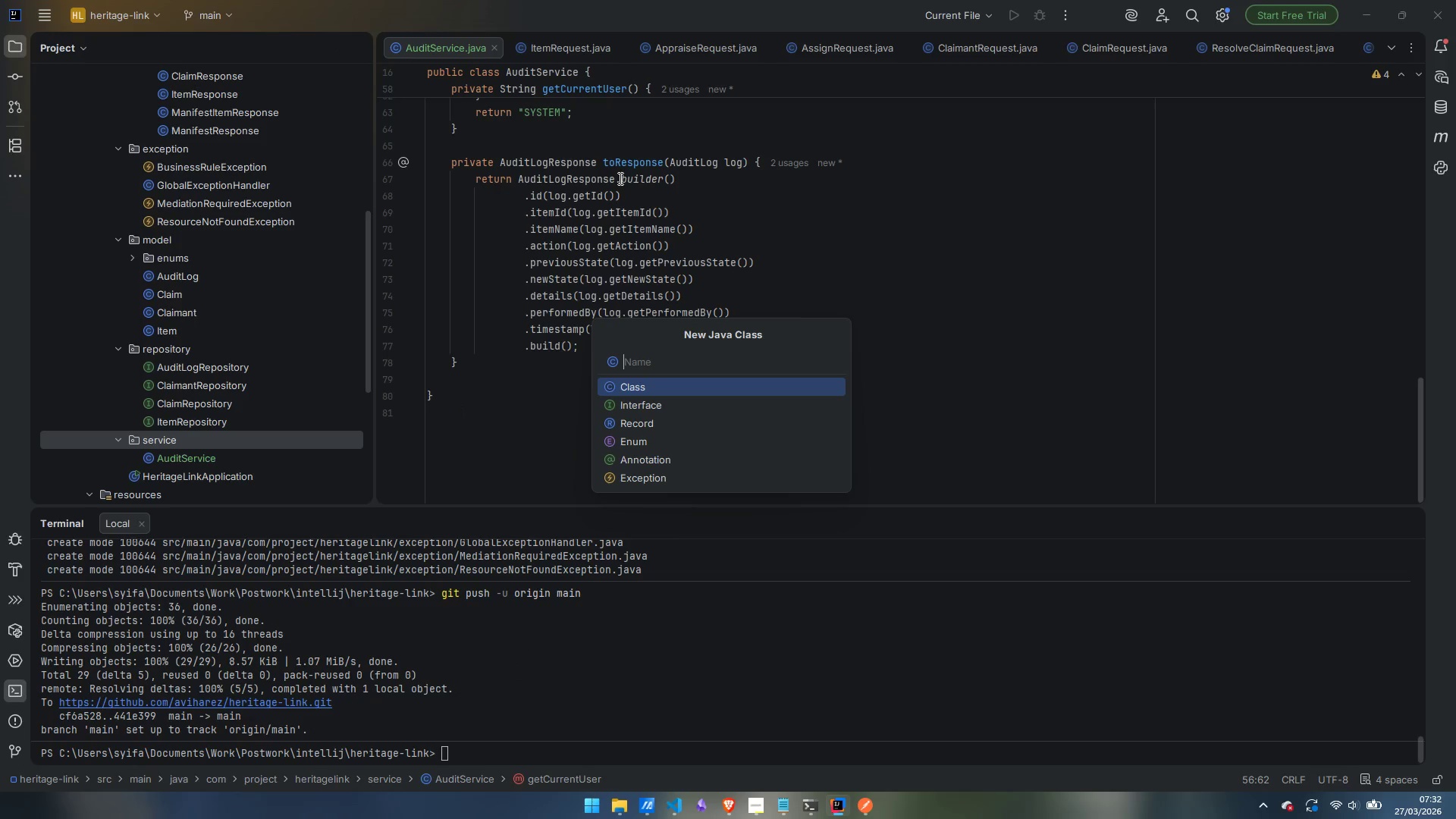 
type(ClaimantService)
 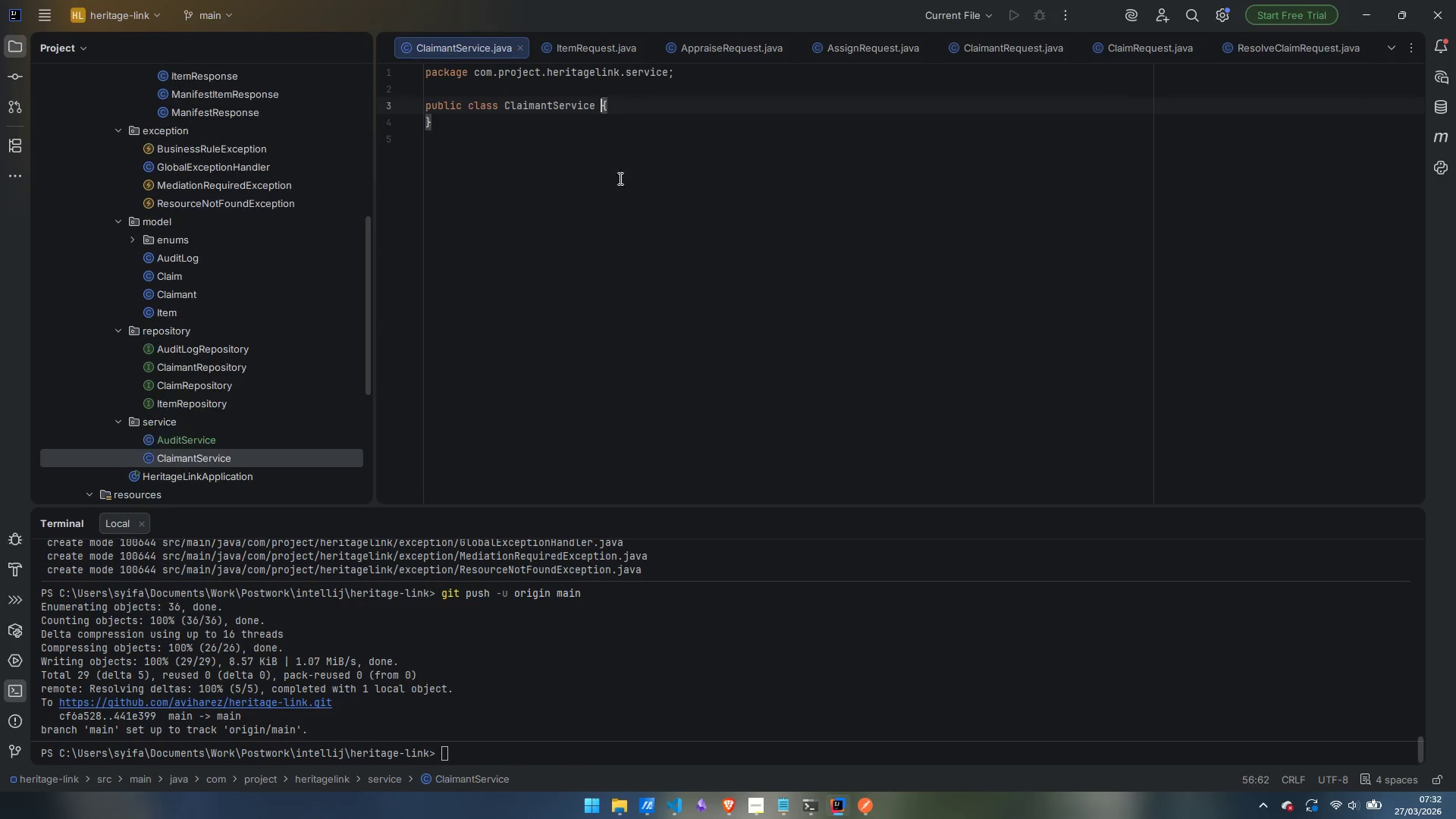 
 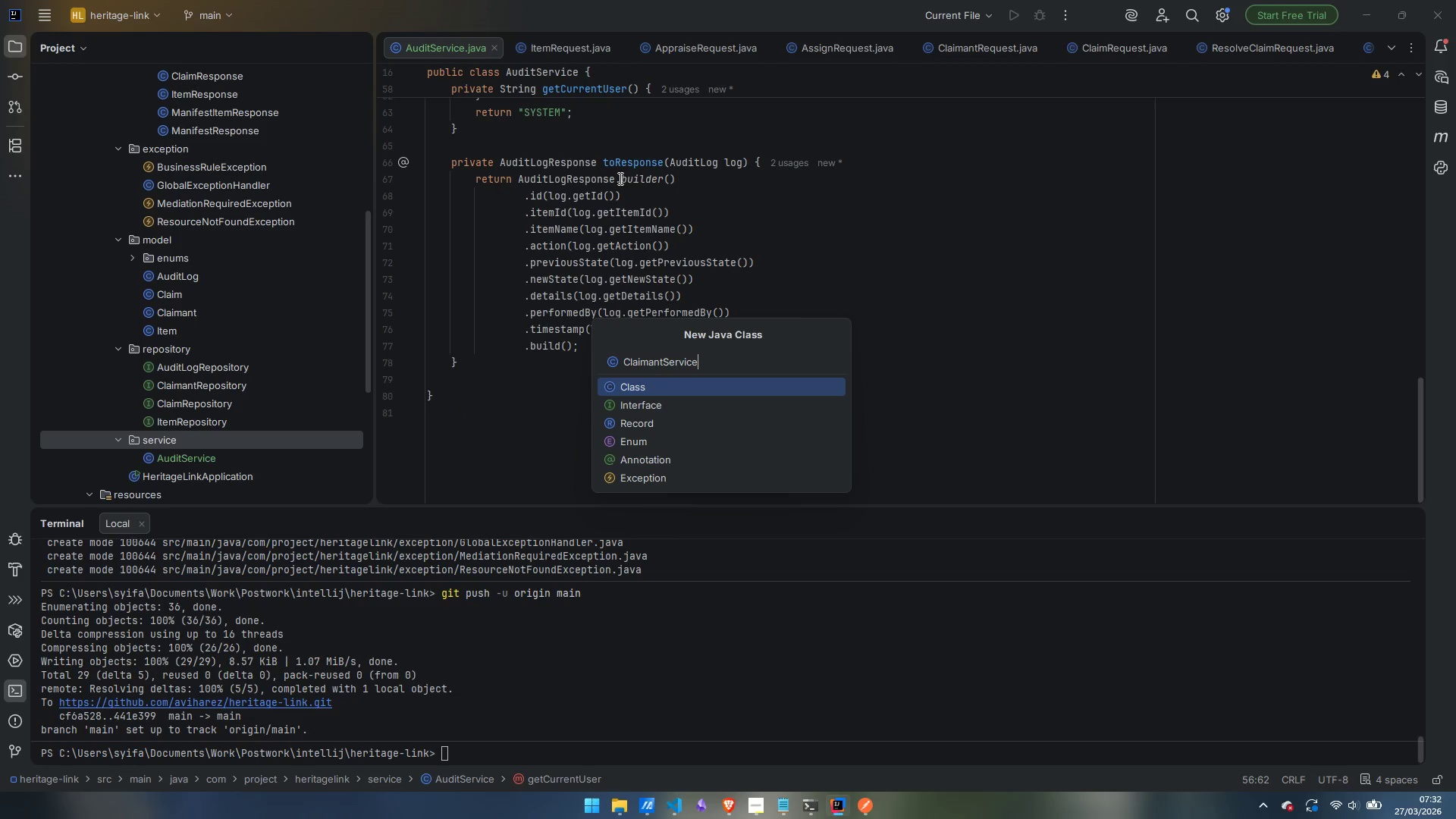 
key(Enter)
 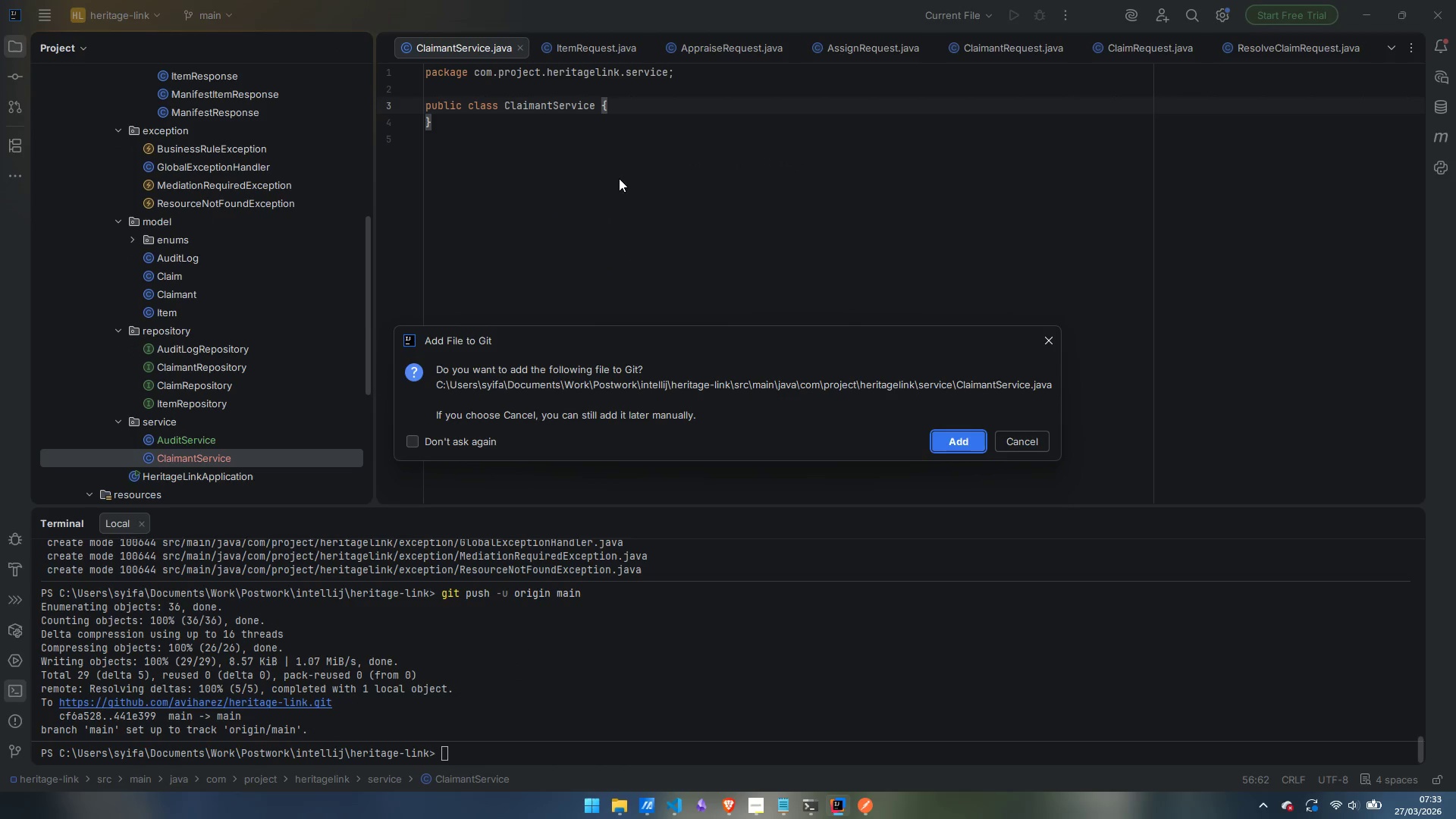 
wait(5.69)
 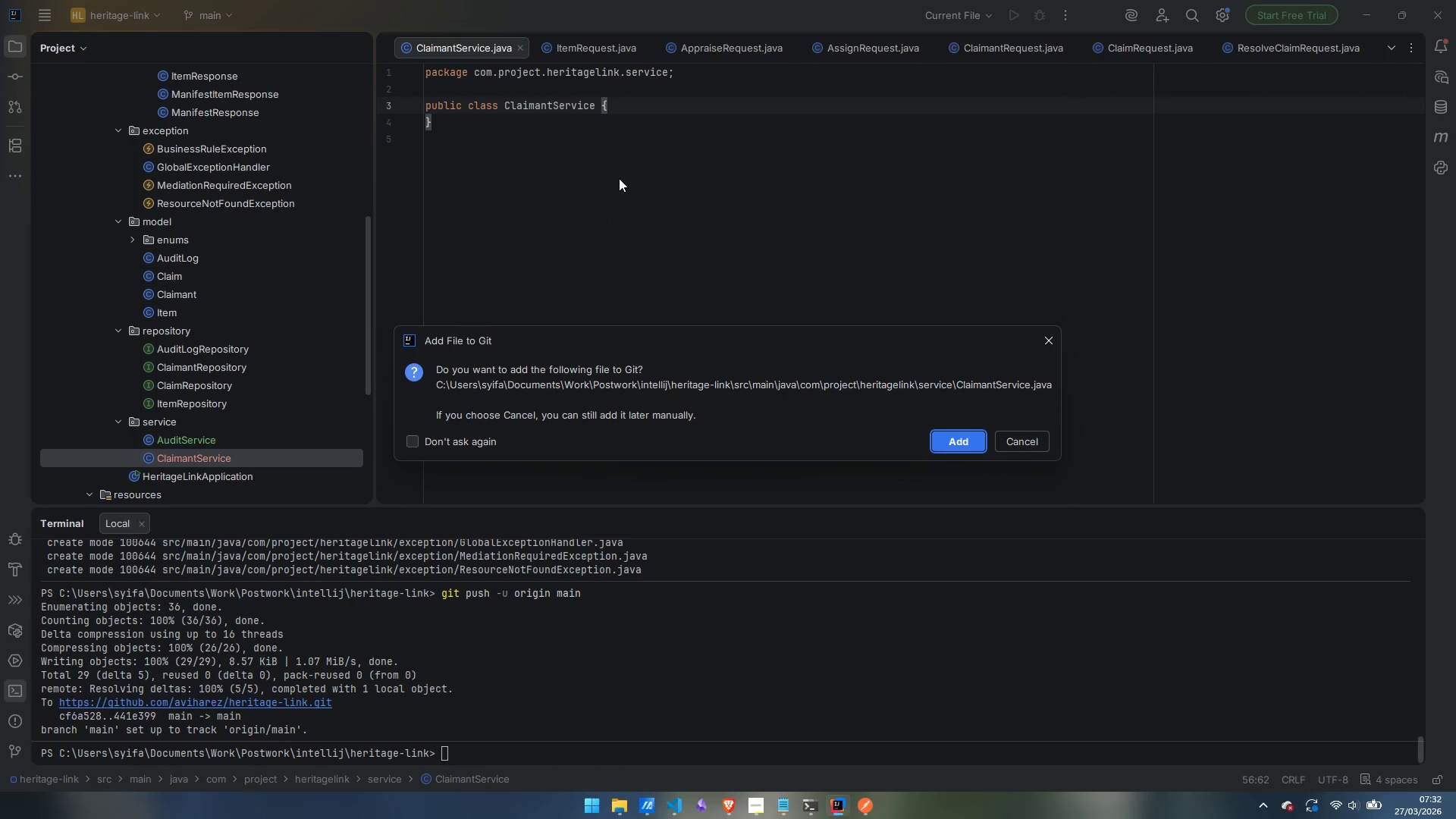 
left_click([959, 435])
 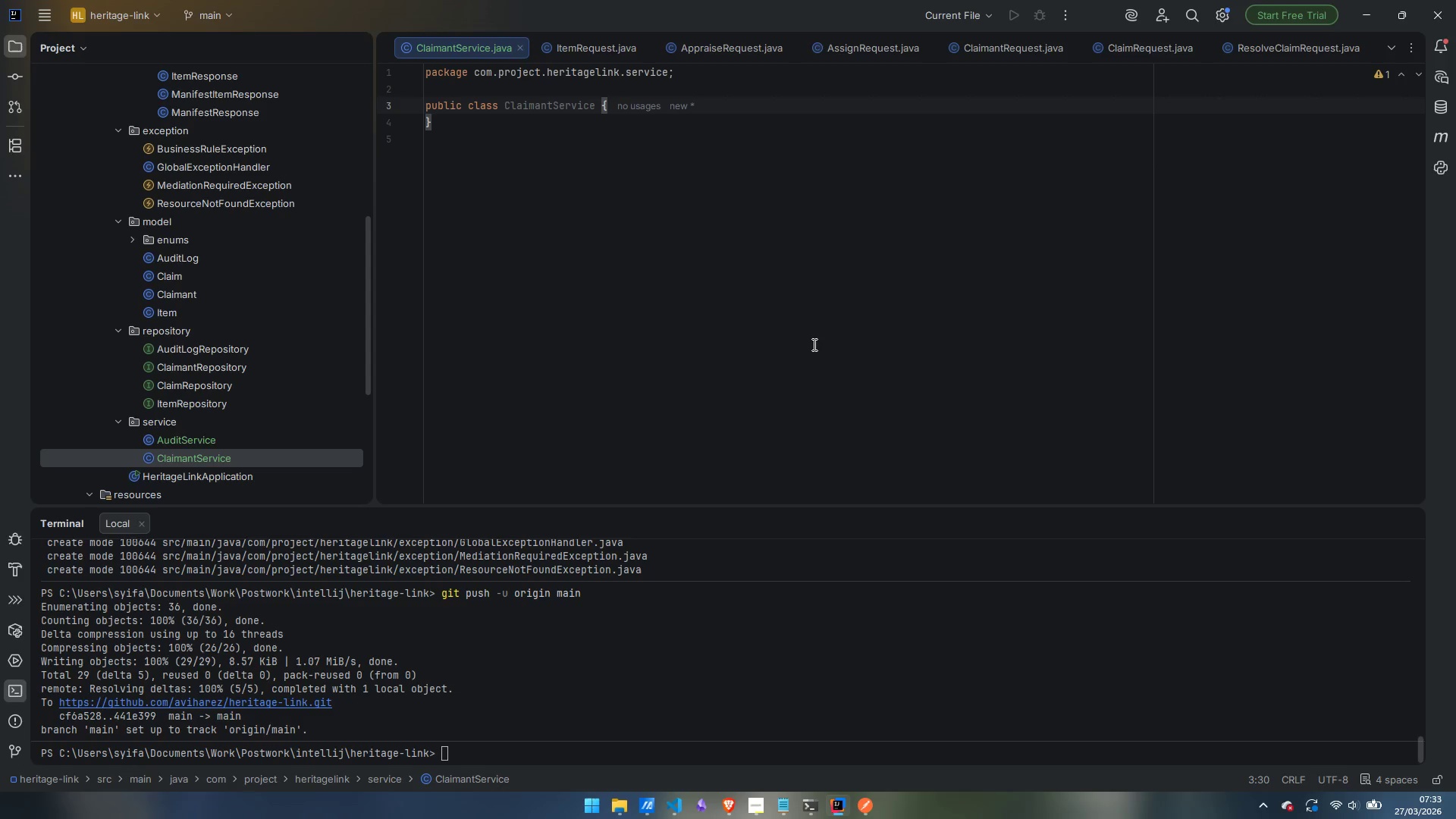 
wait(44.48)
 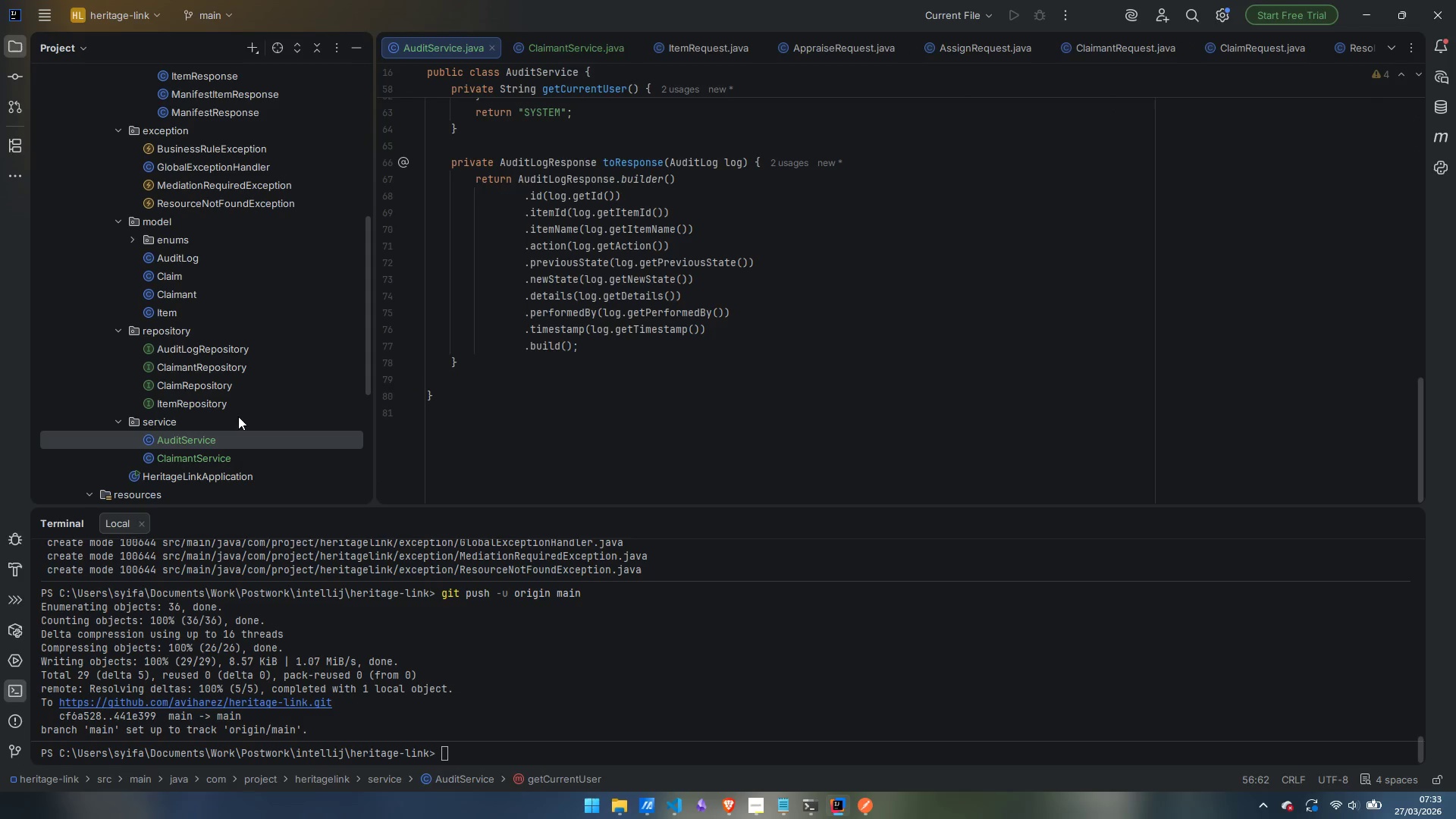 
scroll: coordinate [742, 392], scroll_direction: up, amount: 30.0
 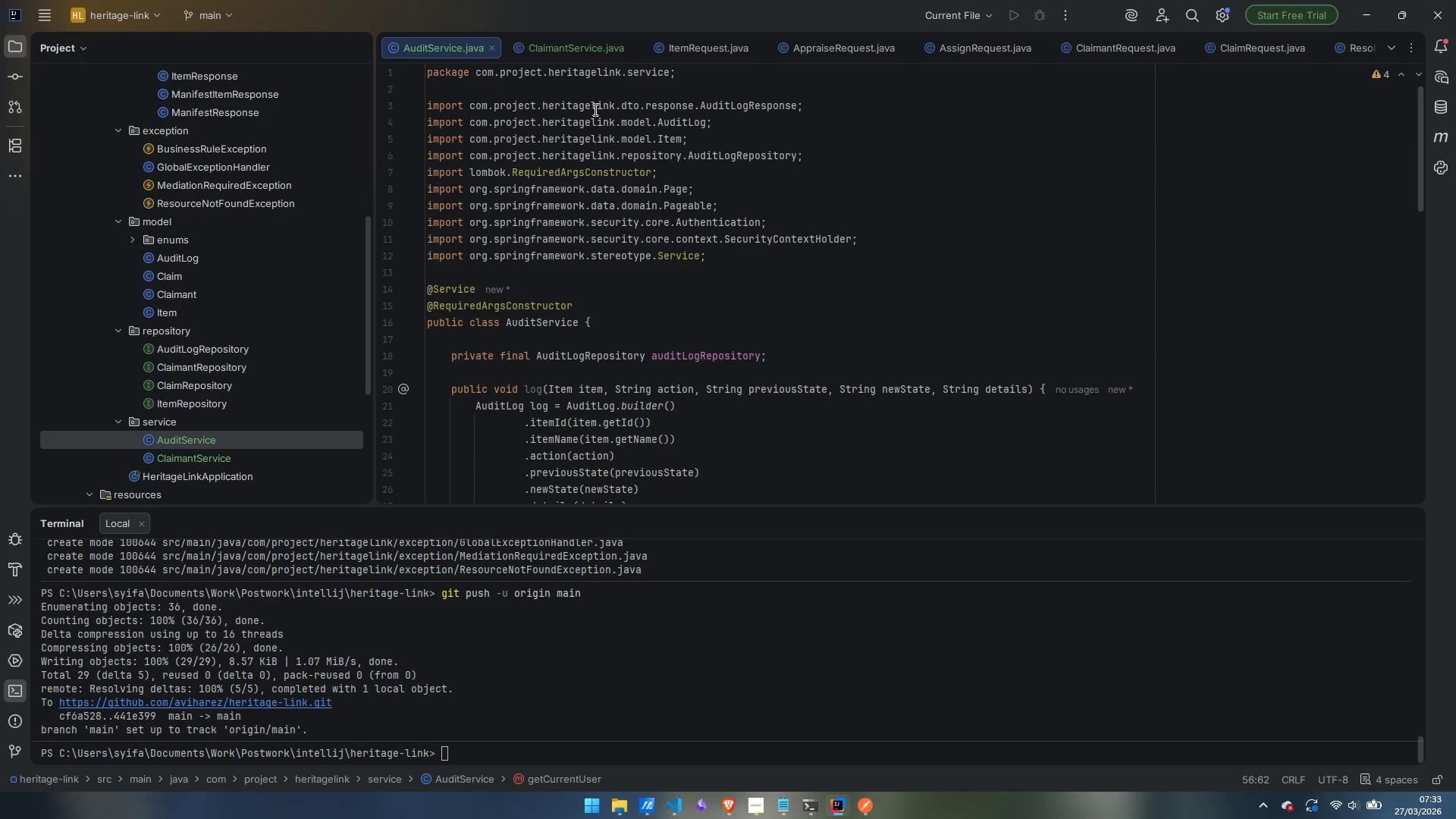 
key(ArrowUp)
 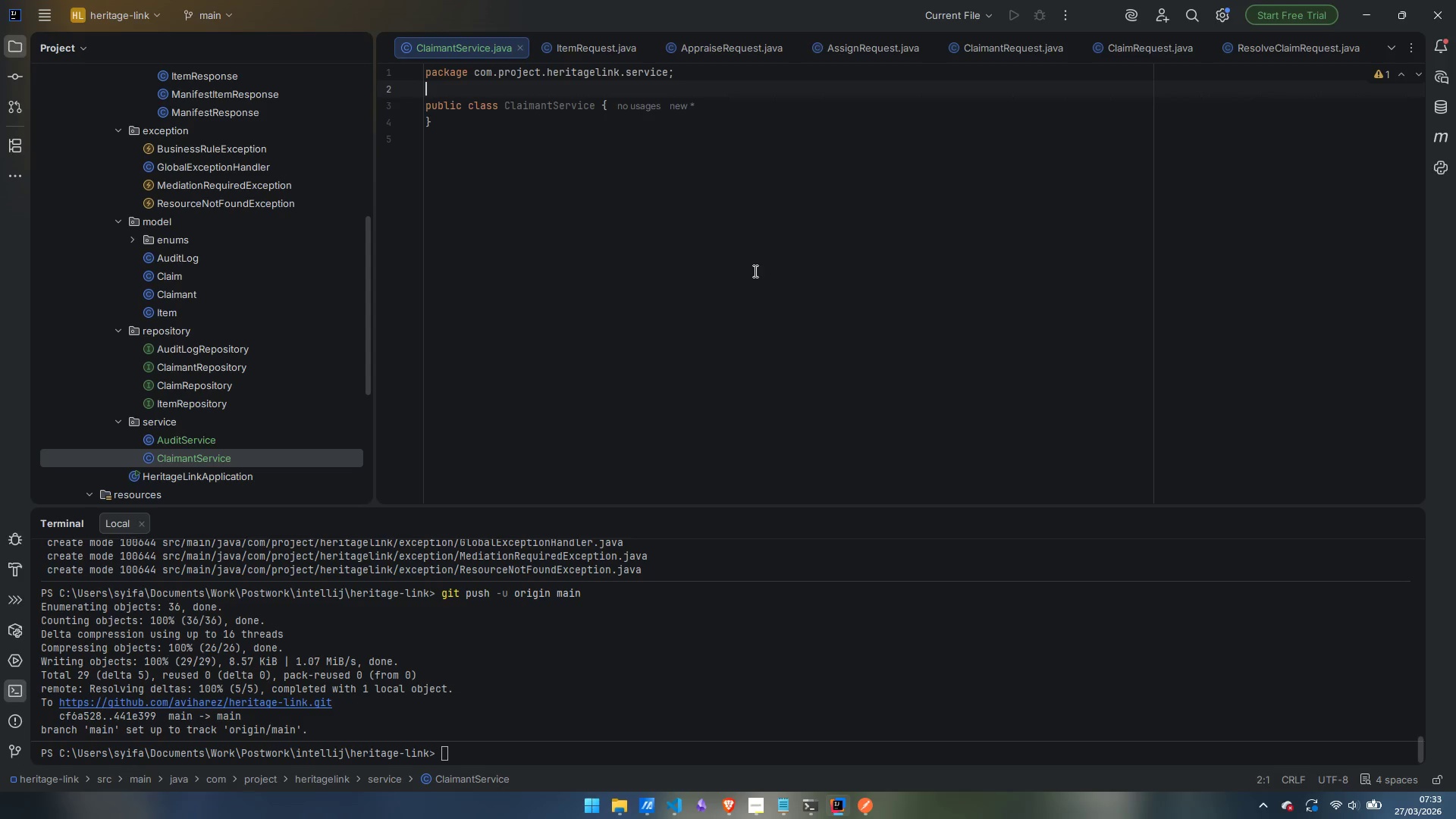 
key(Enter)
 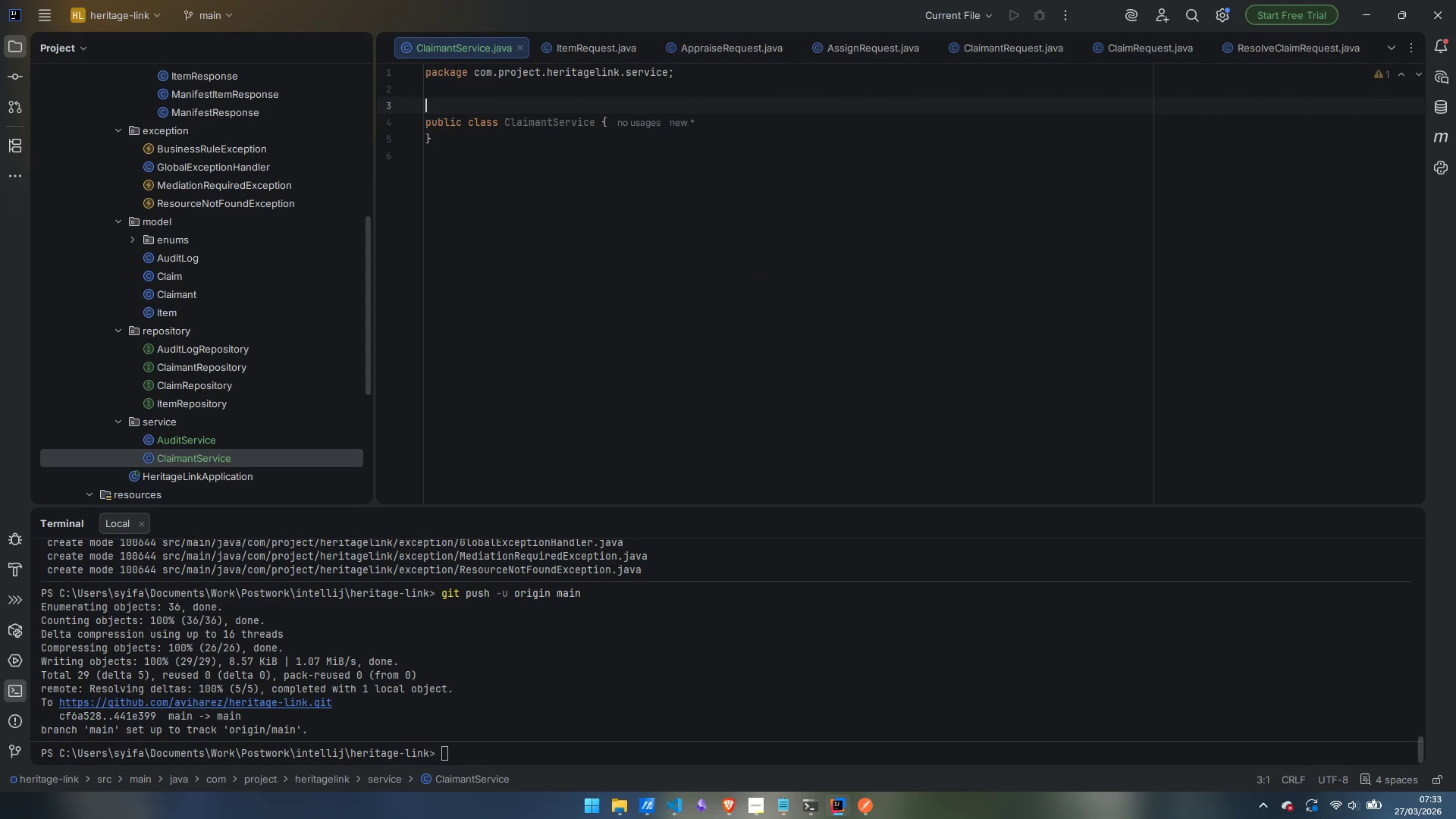 
type(@Service)
 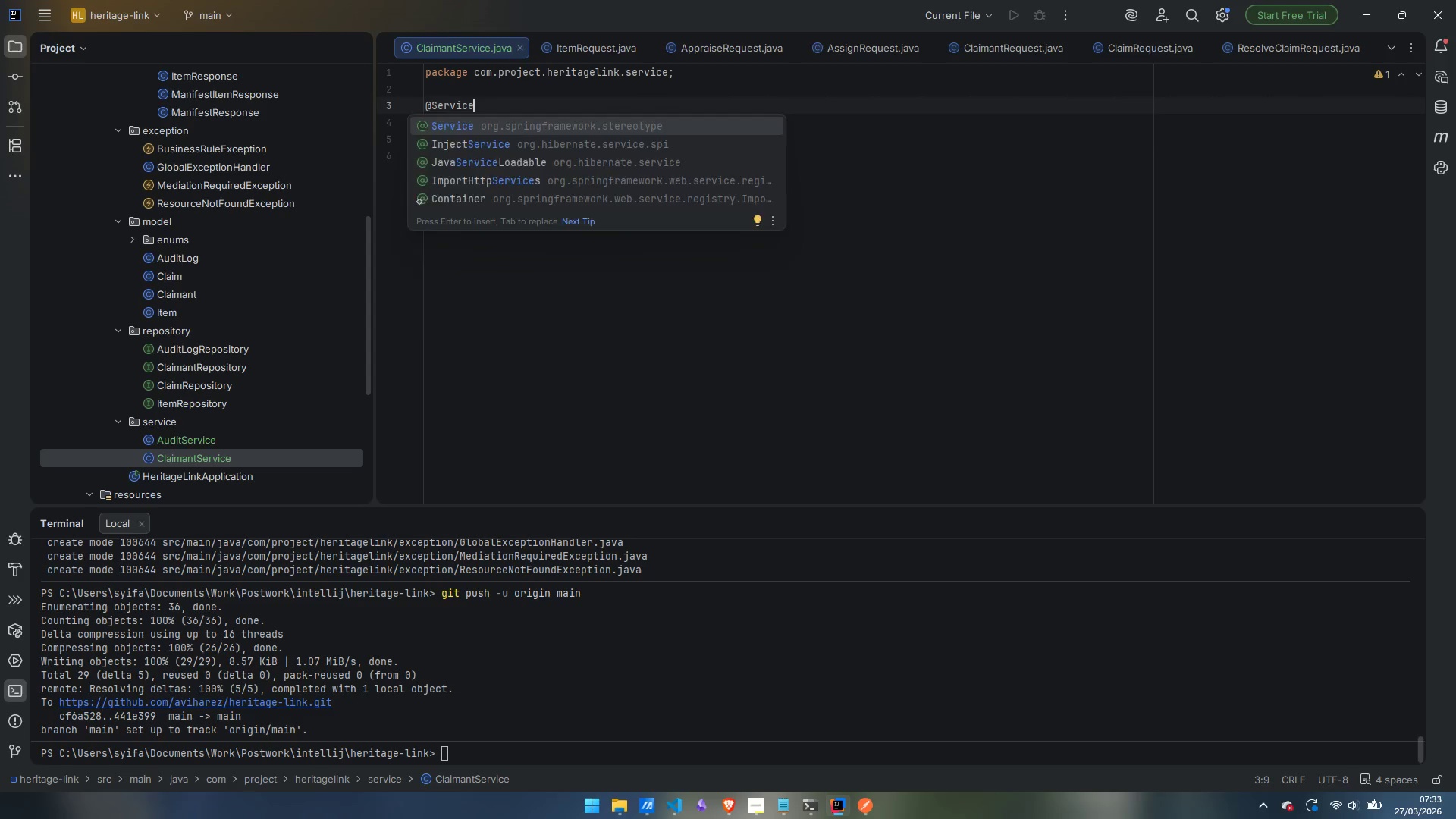 
key(Enter)
 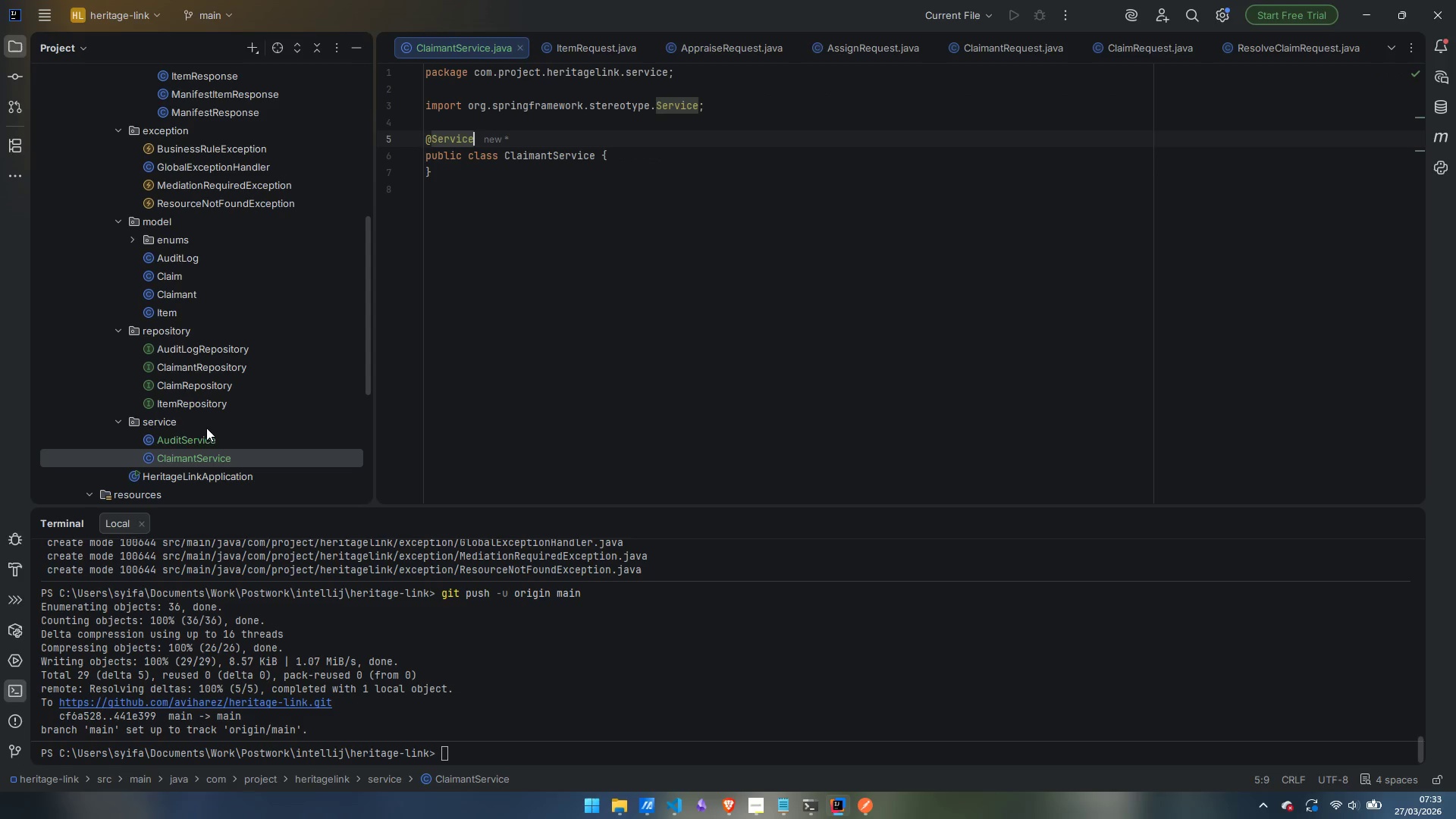 
double_click([193, 436])
 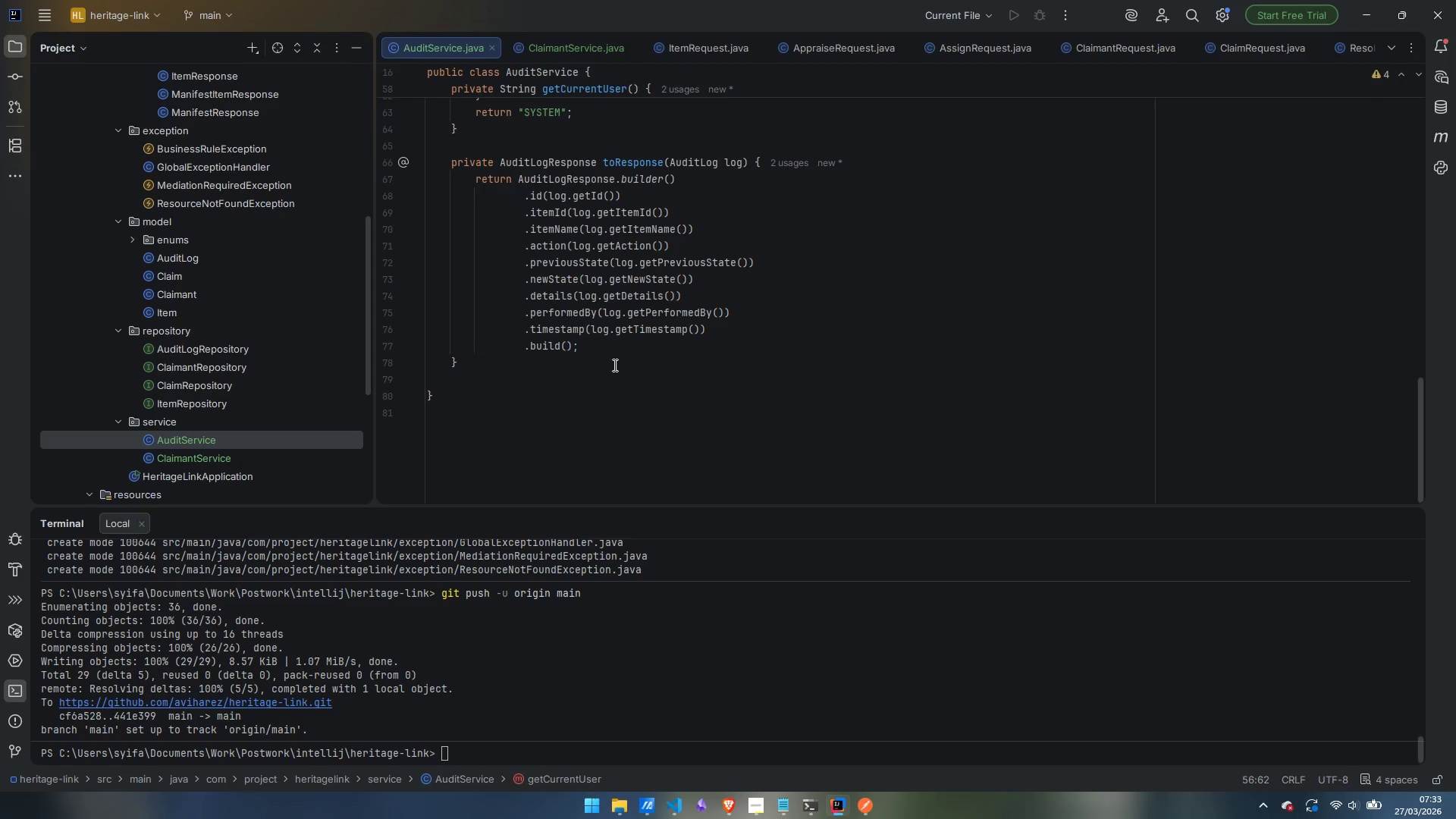 
left_click([602, 52])
 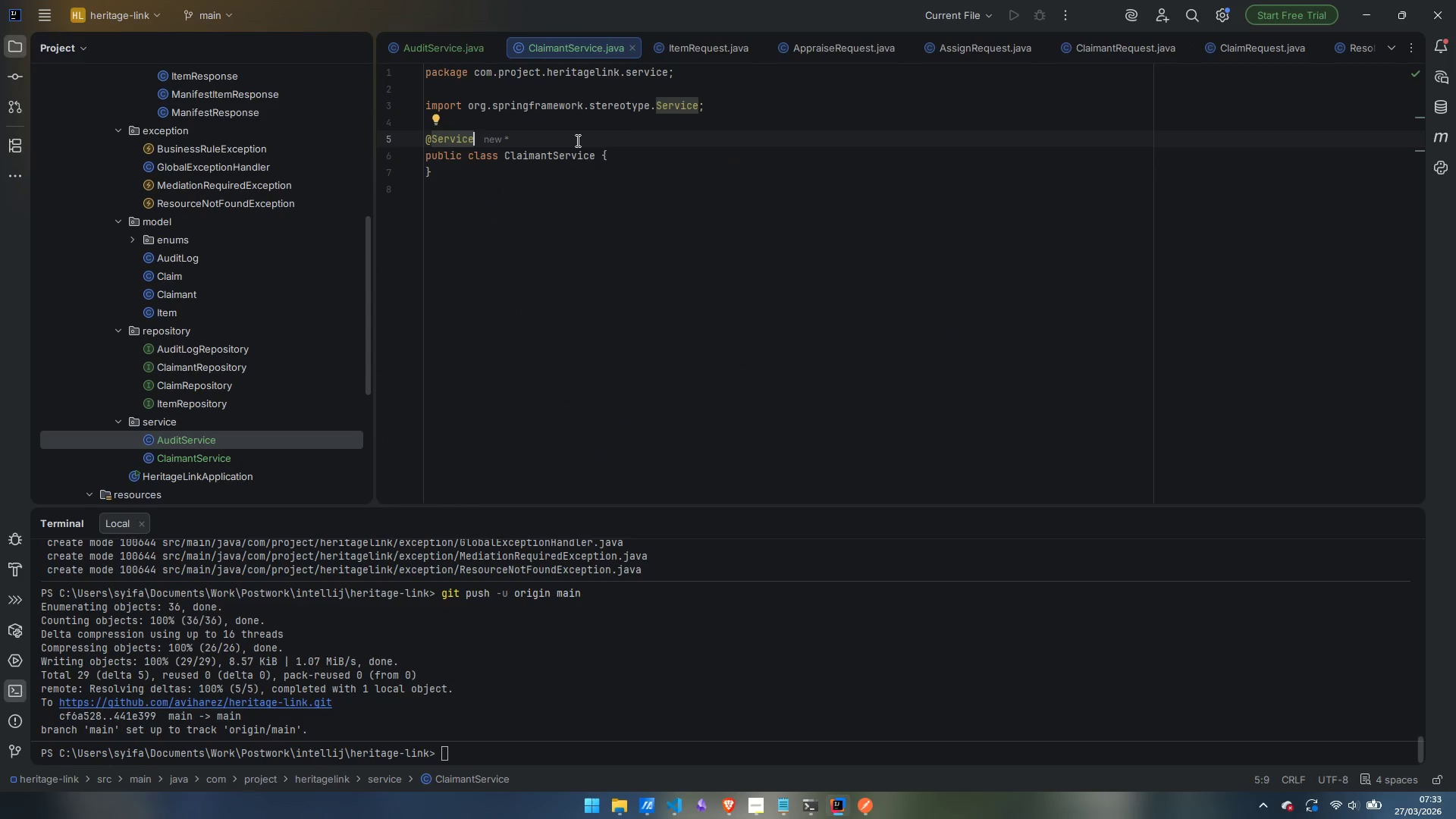 
key(Enter)
 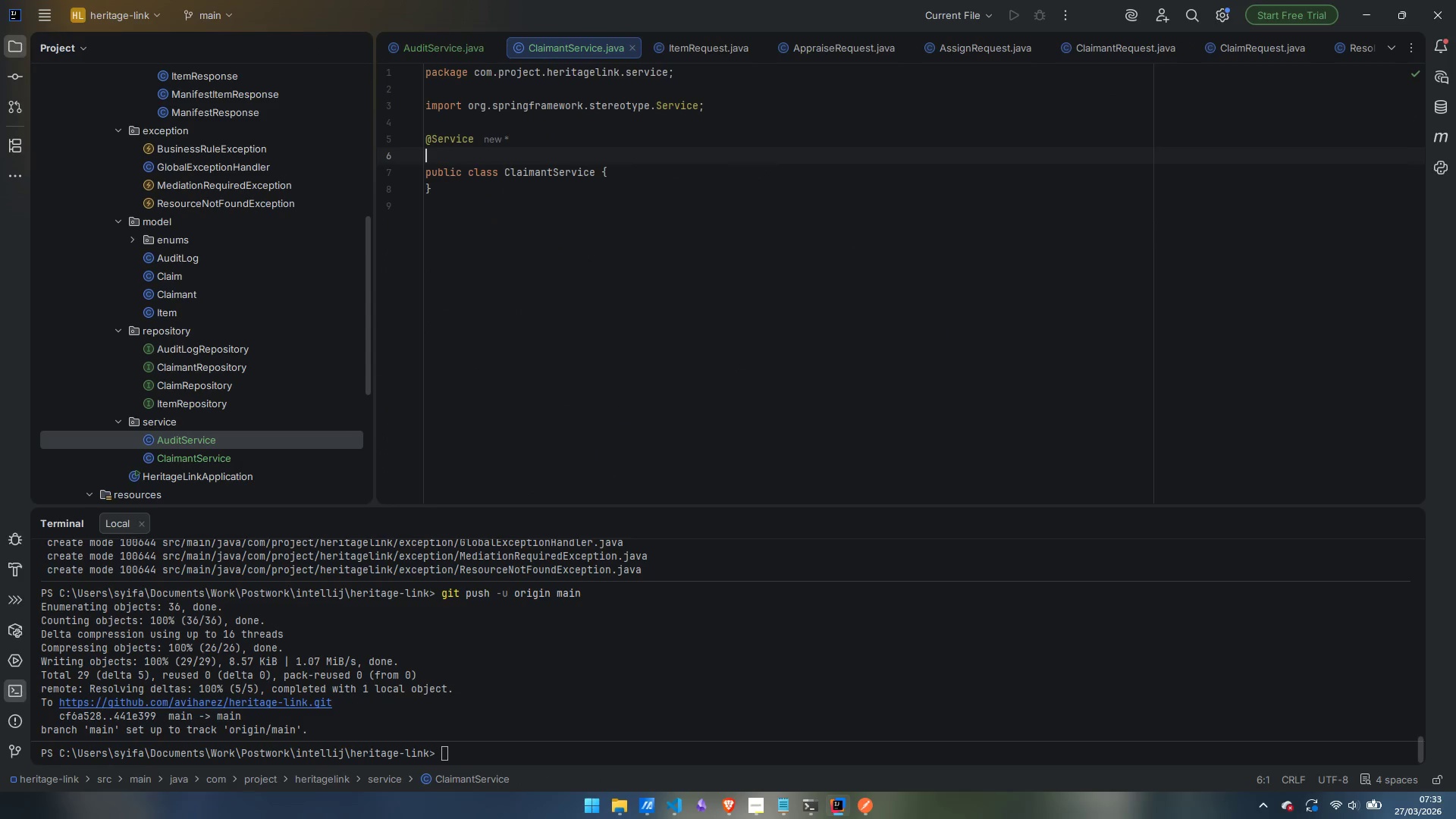 
type(@Required)
 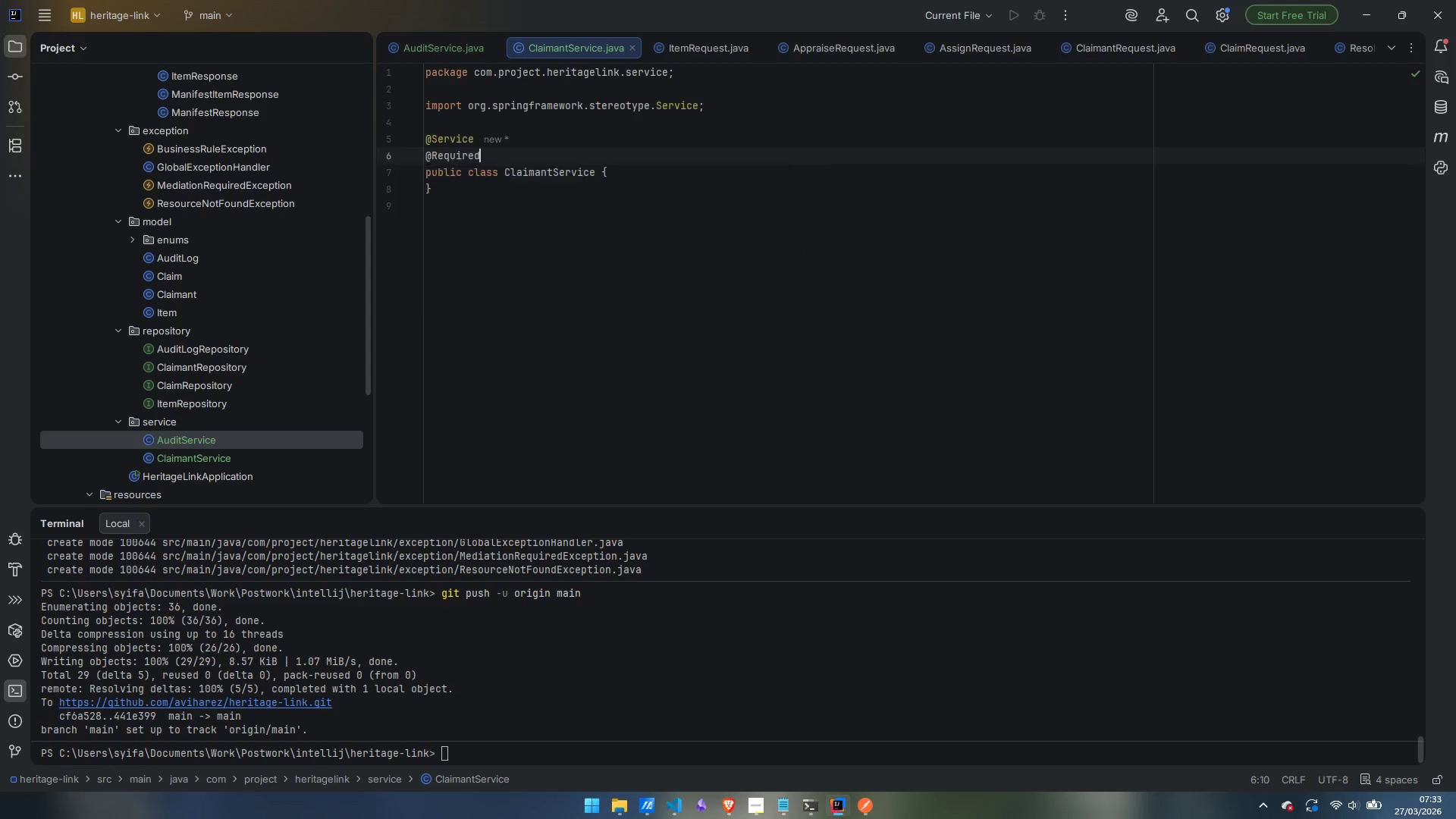 
key(Enter)
 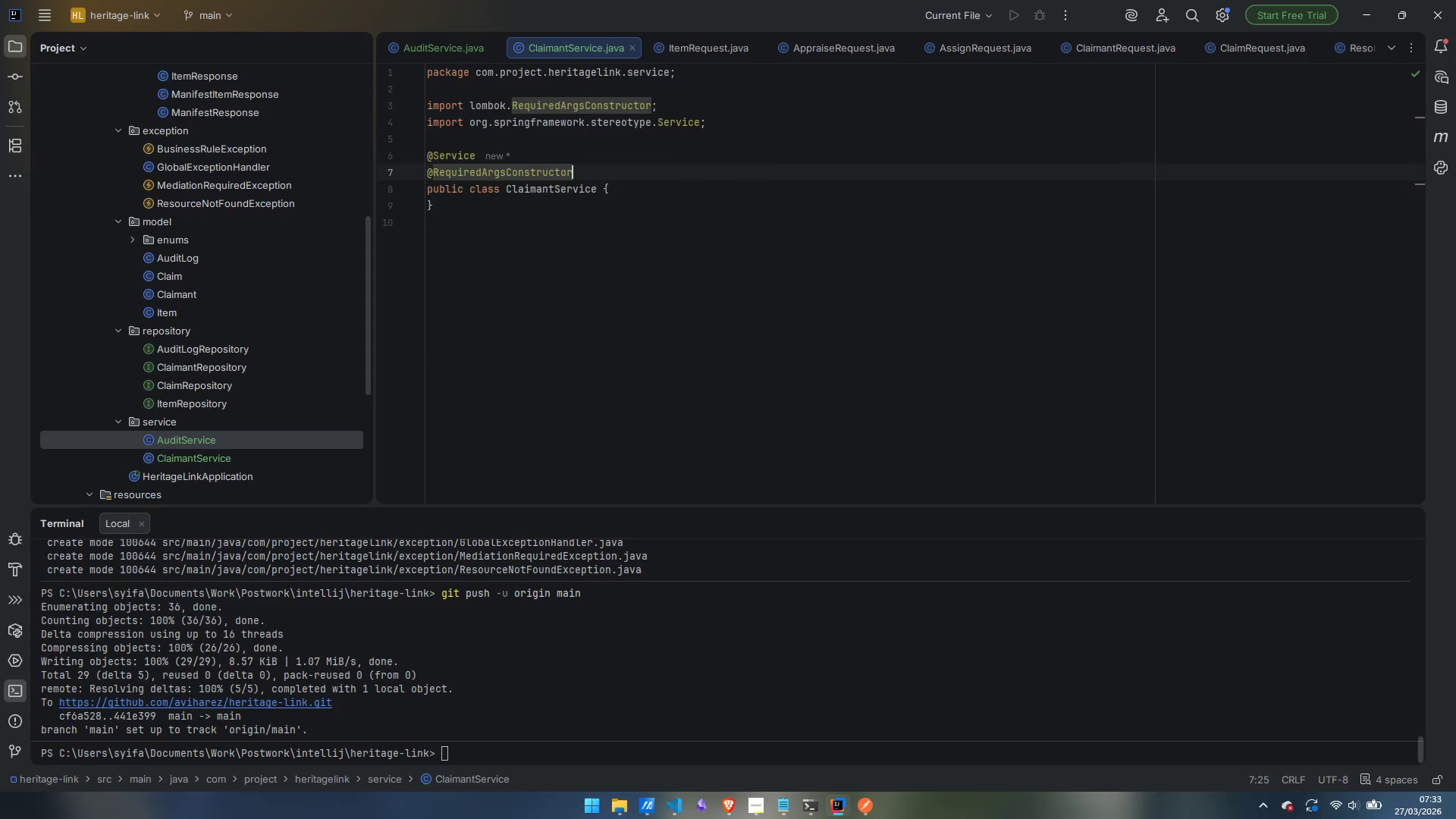 
key(Enter)
 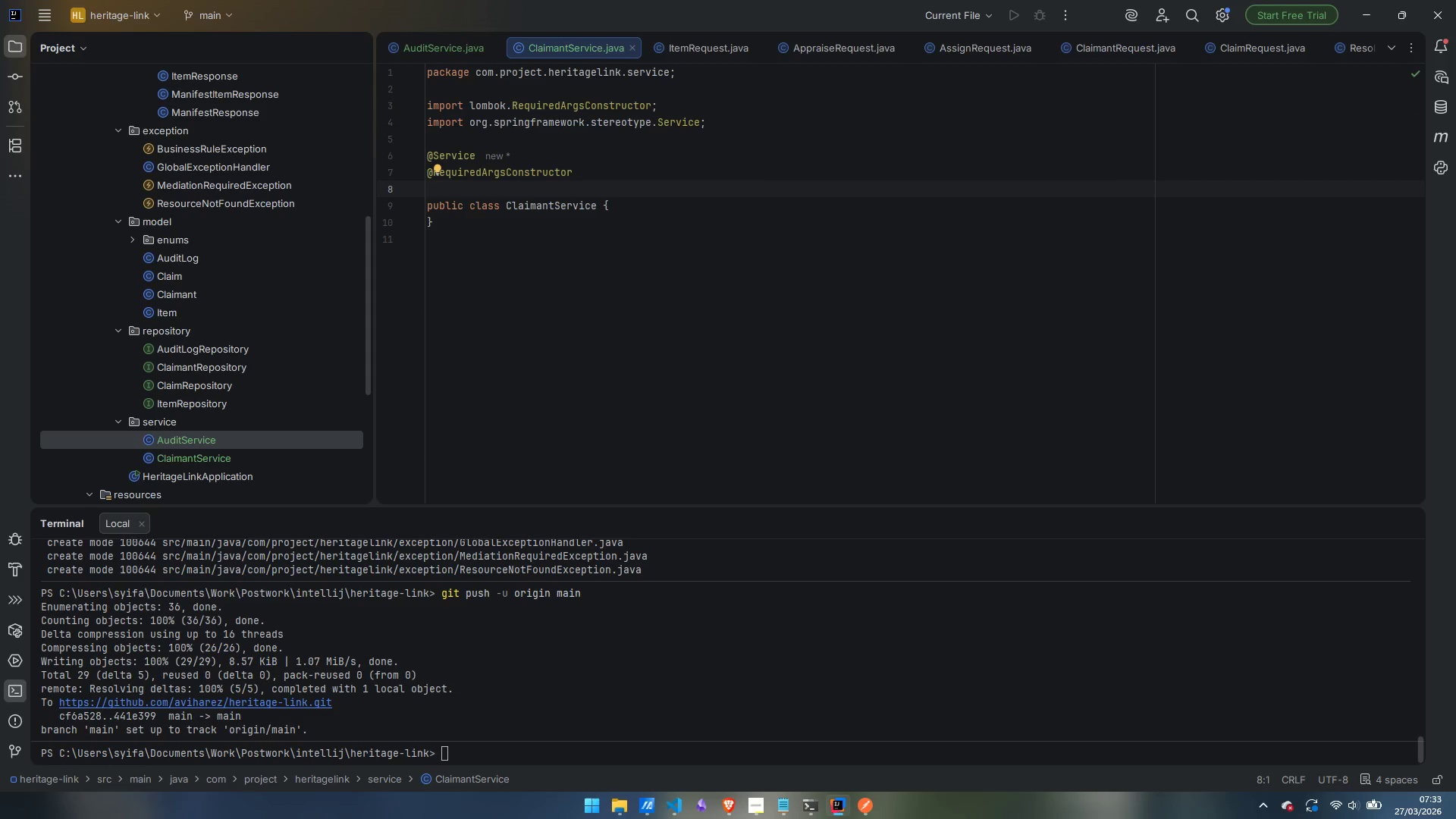 
type(@Transactional)
 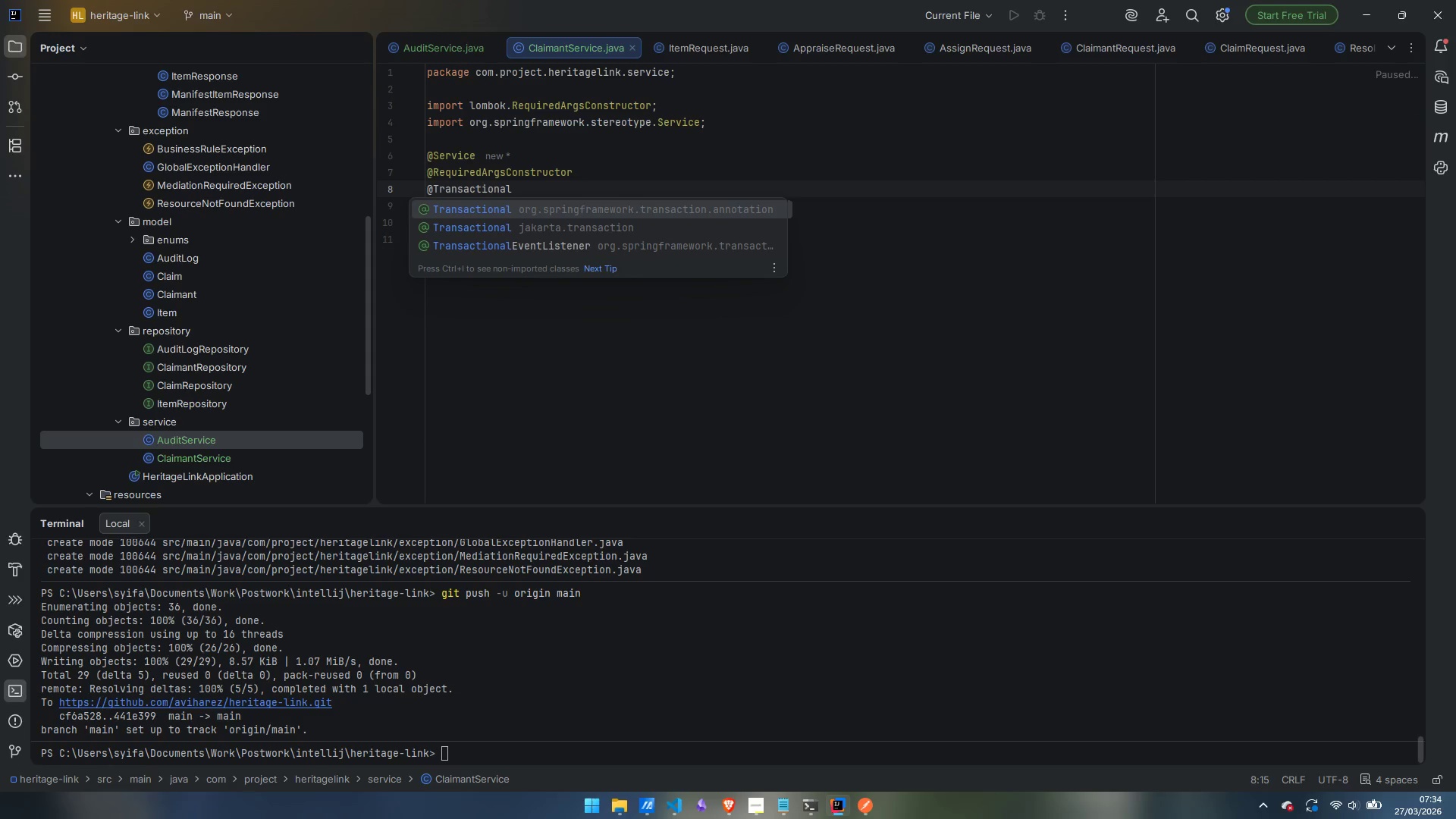 
key(Enter)
 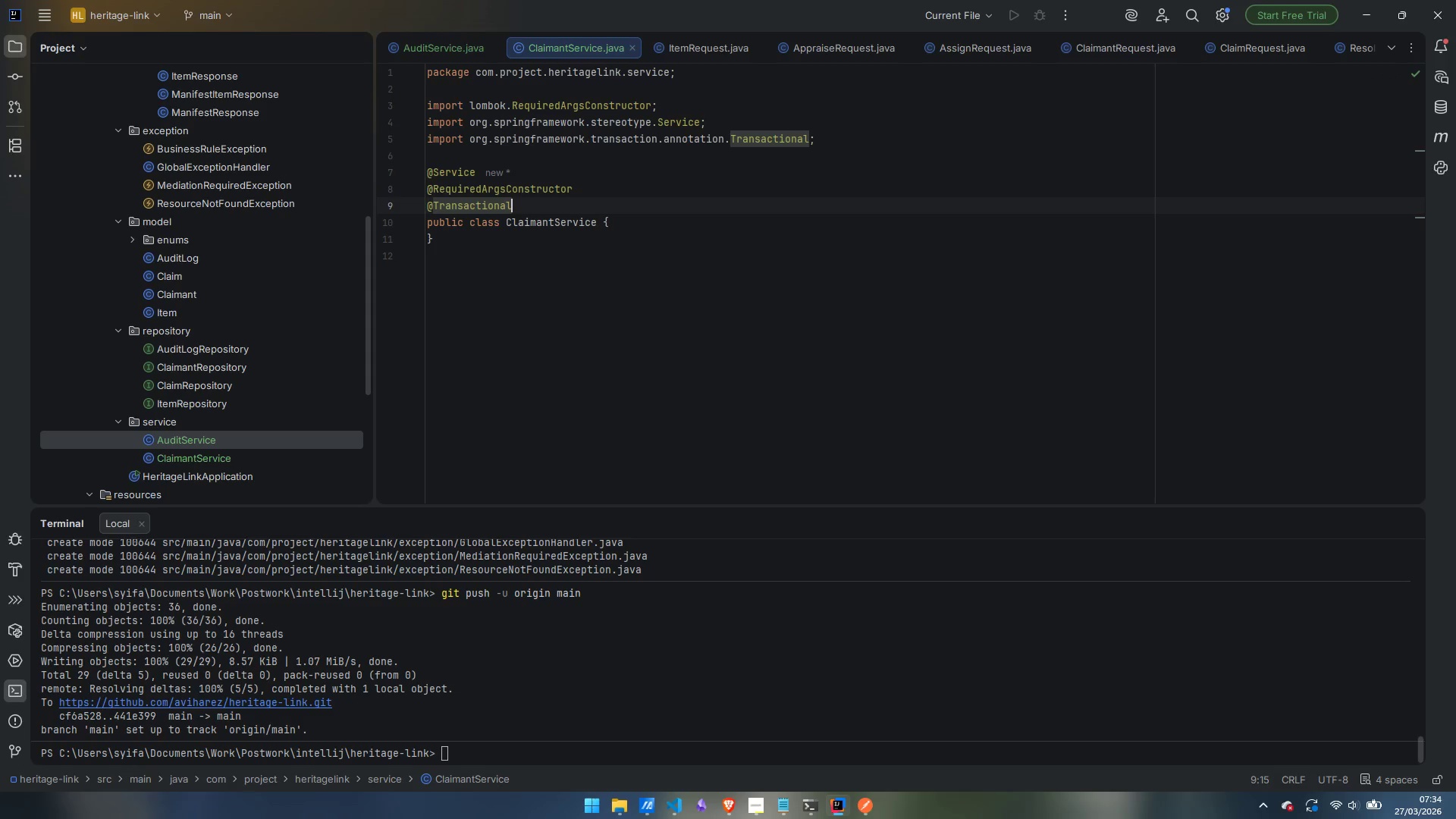 
key(ArrowDown)
 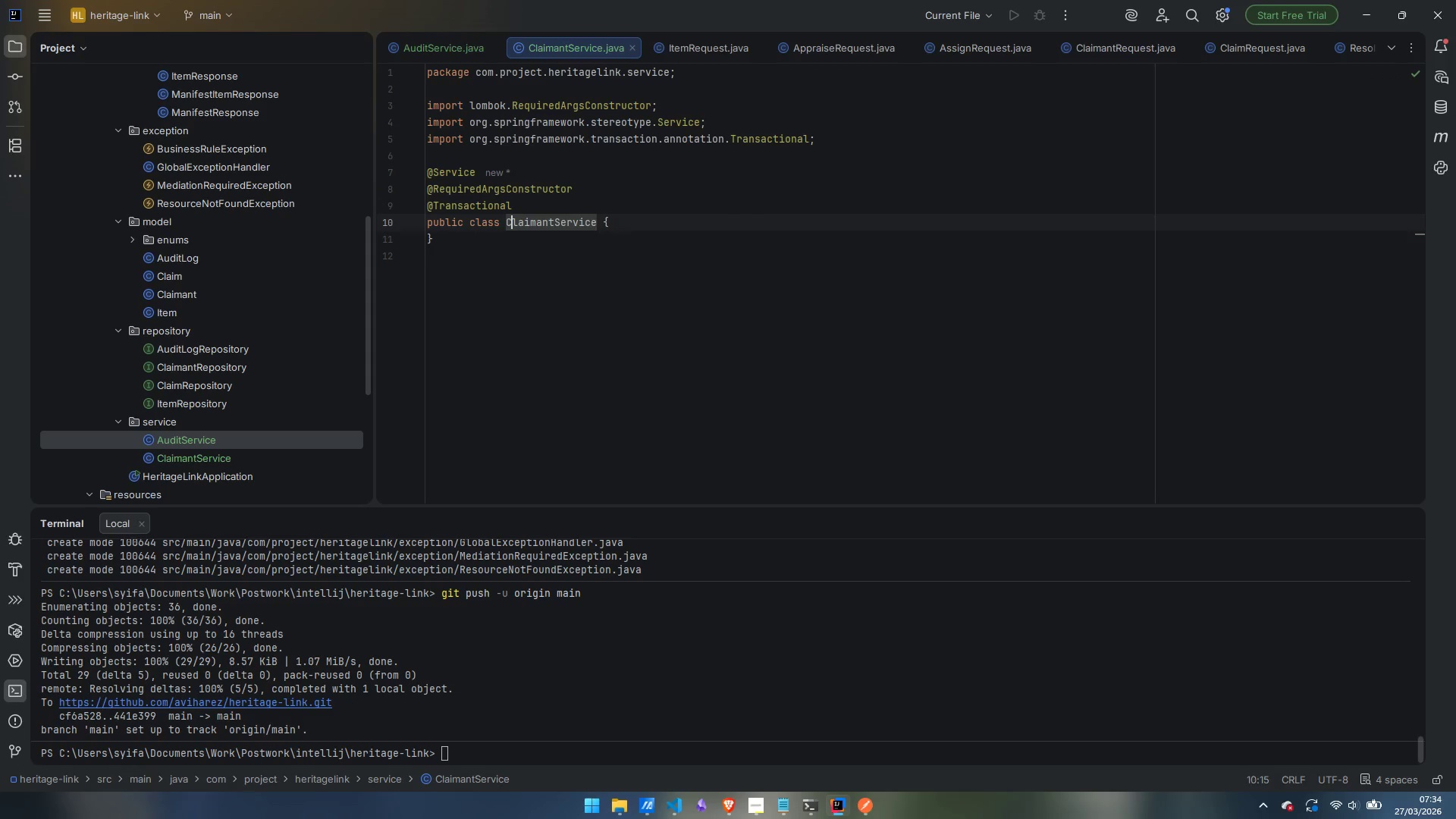 
key(Control+ArrowRight)
 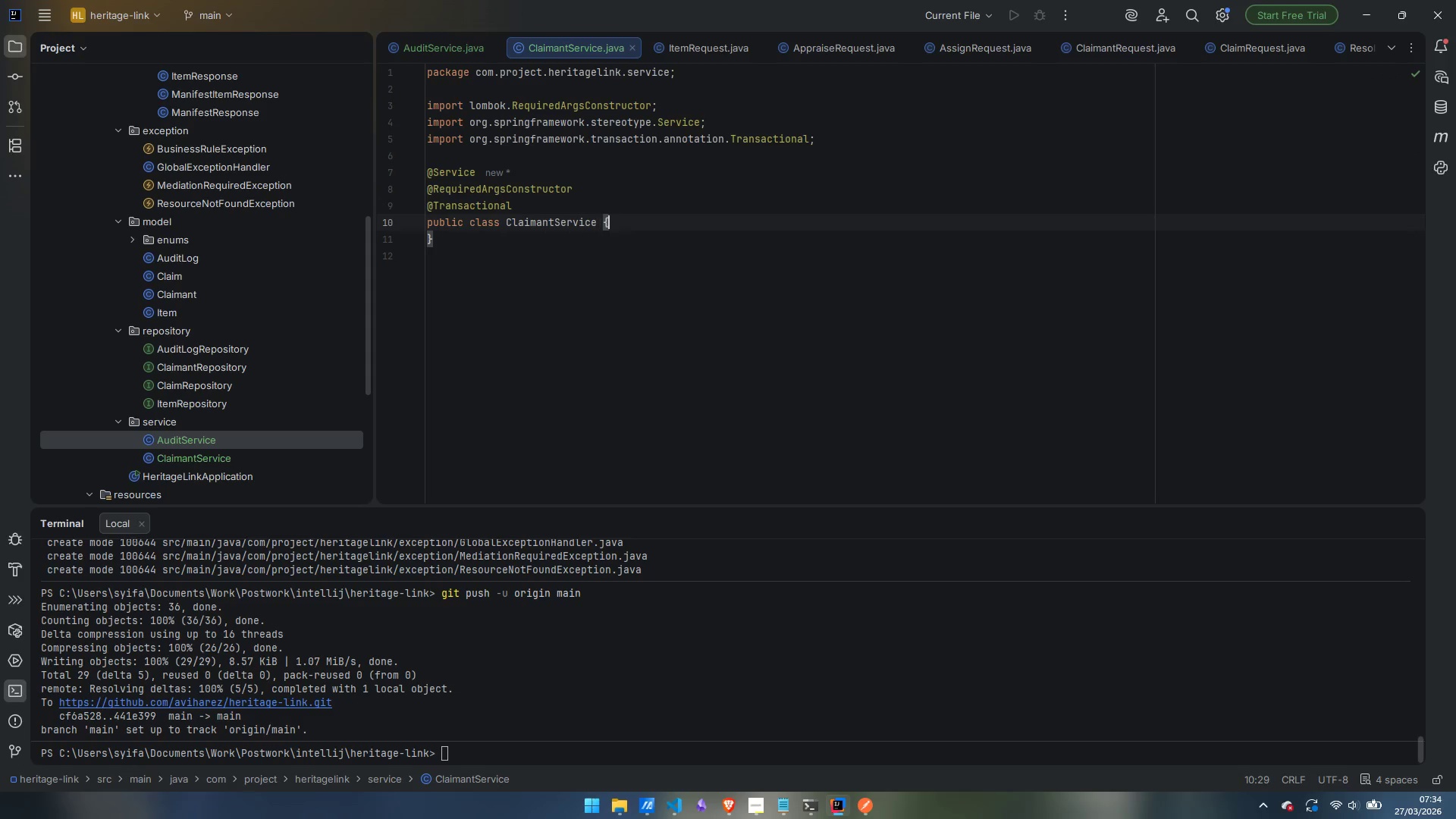 
key(Control+ArrowRight)
 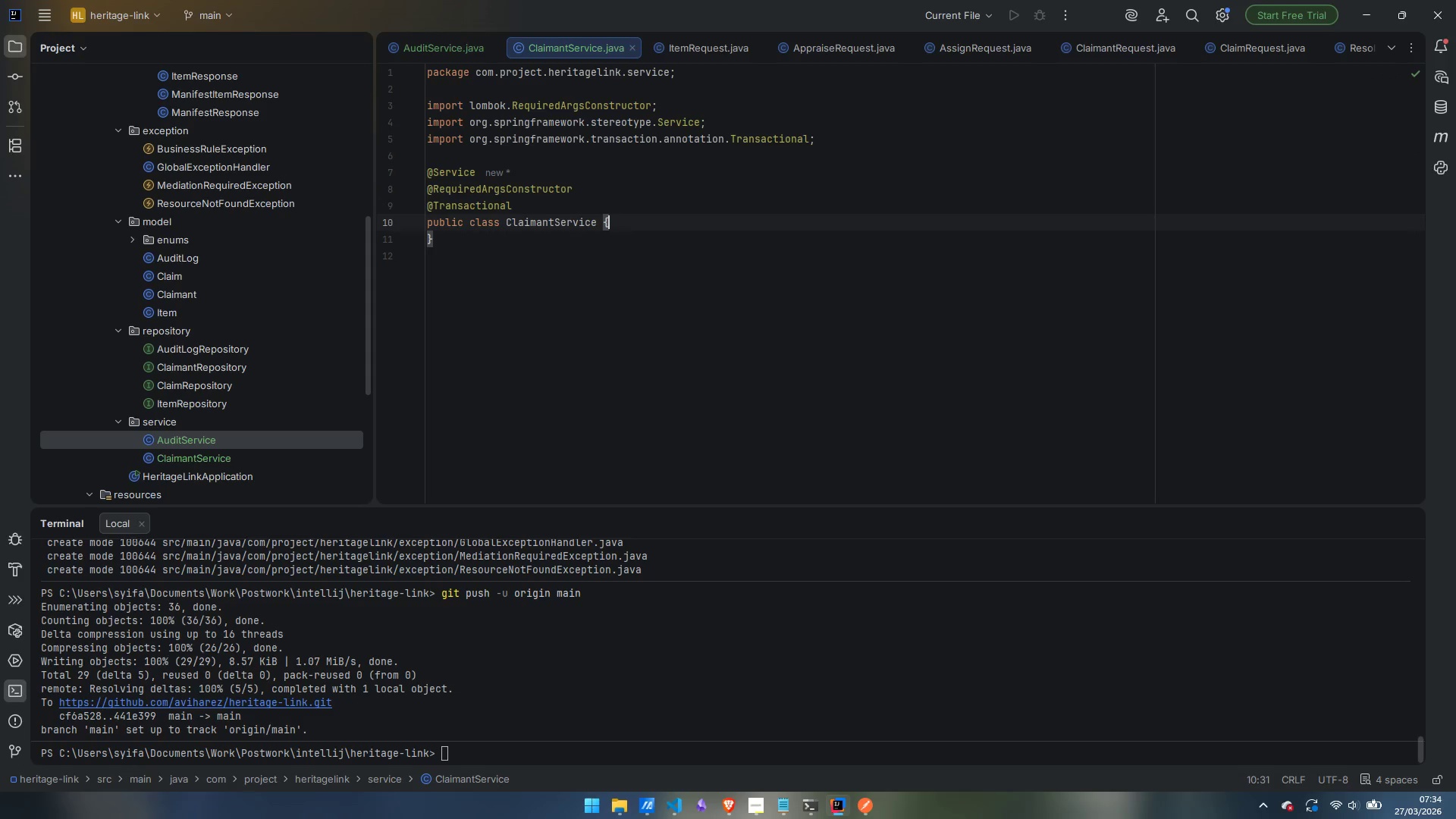 
key(Enter)
 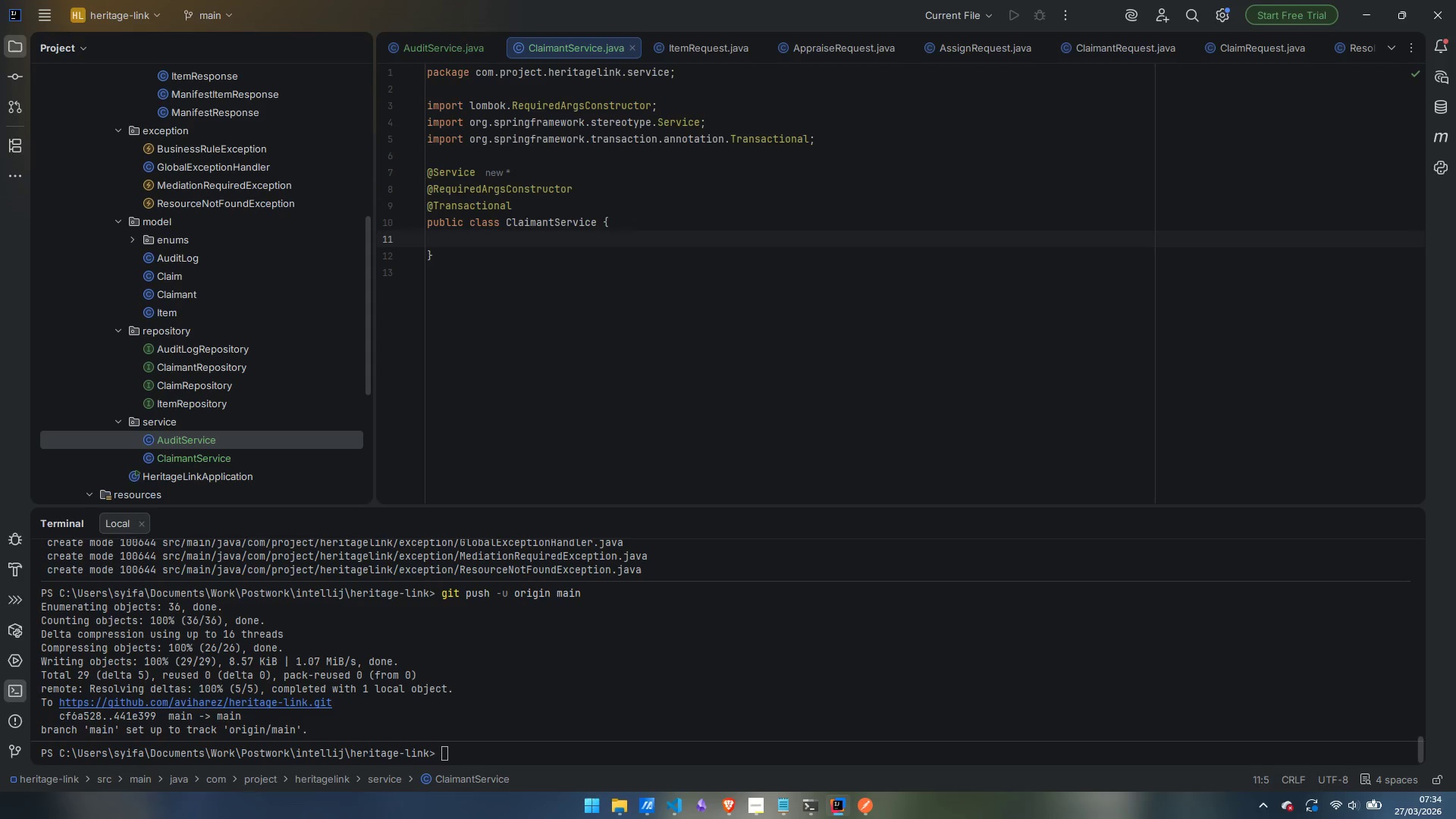 
key(Enter)
 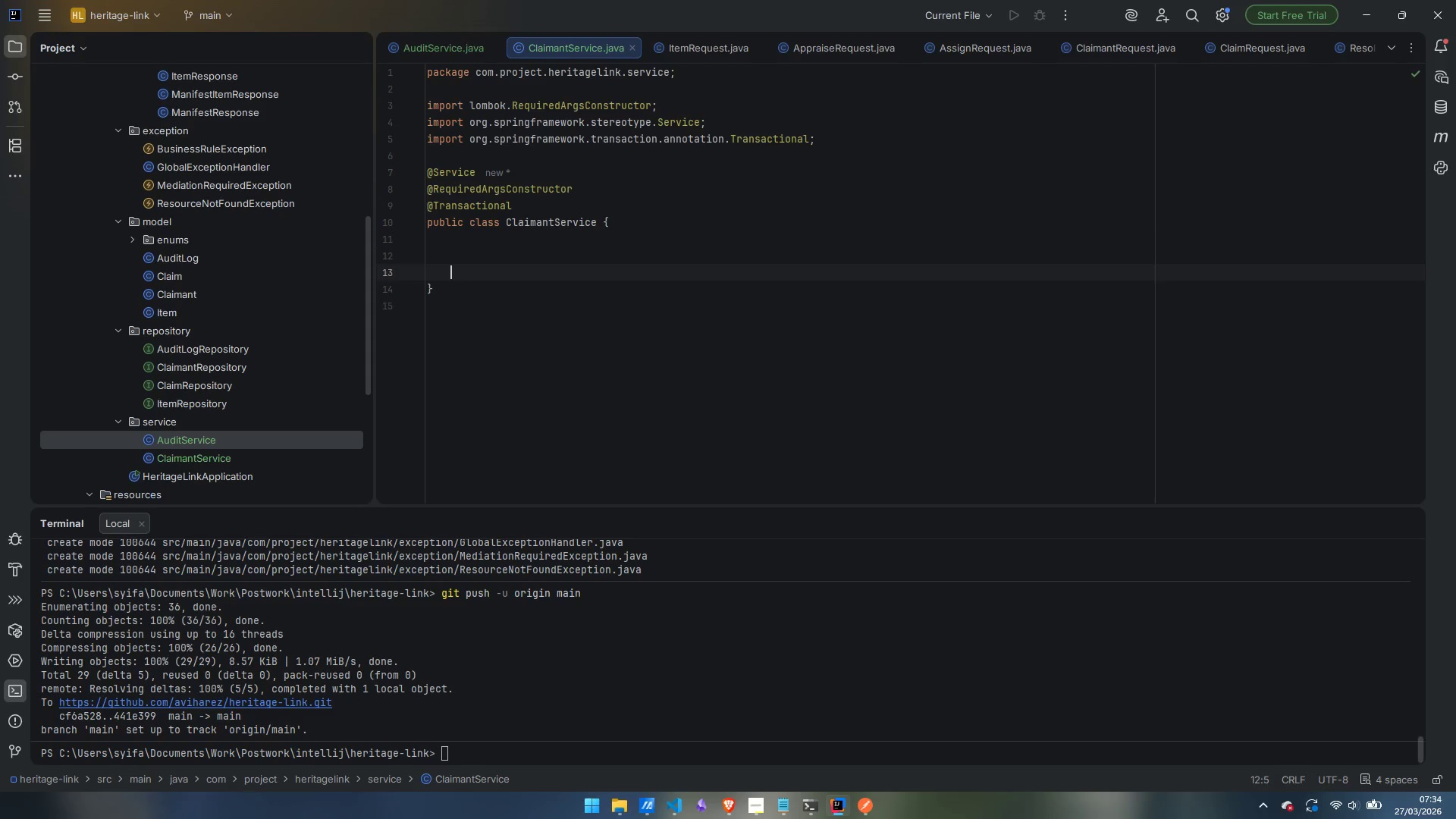 
key(Enter)
 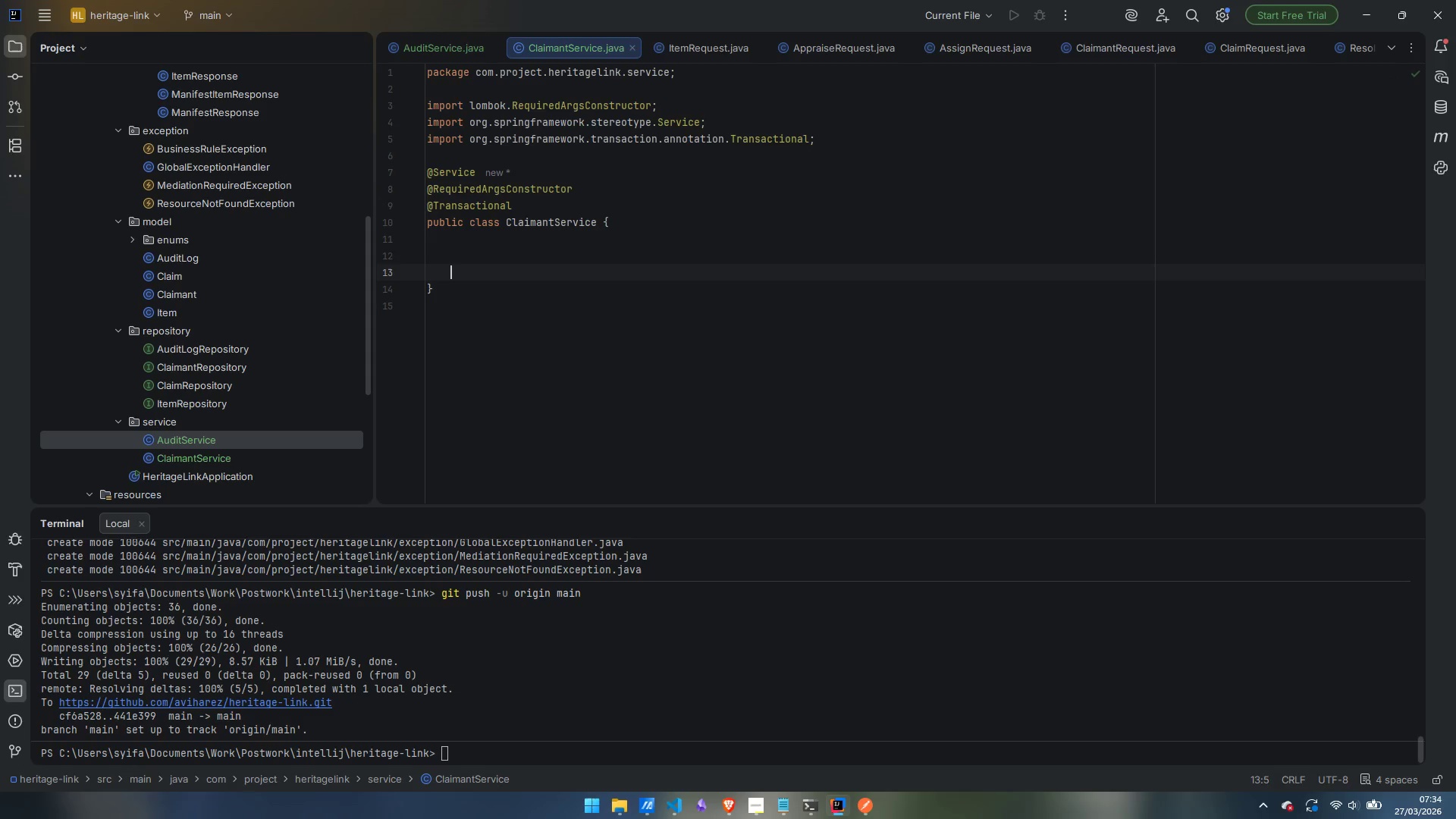 
key(ArrowUp)
 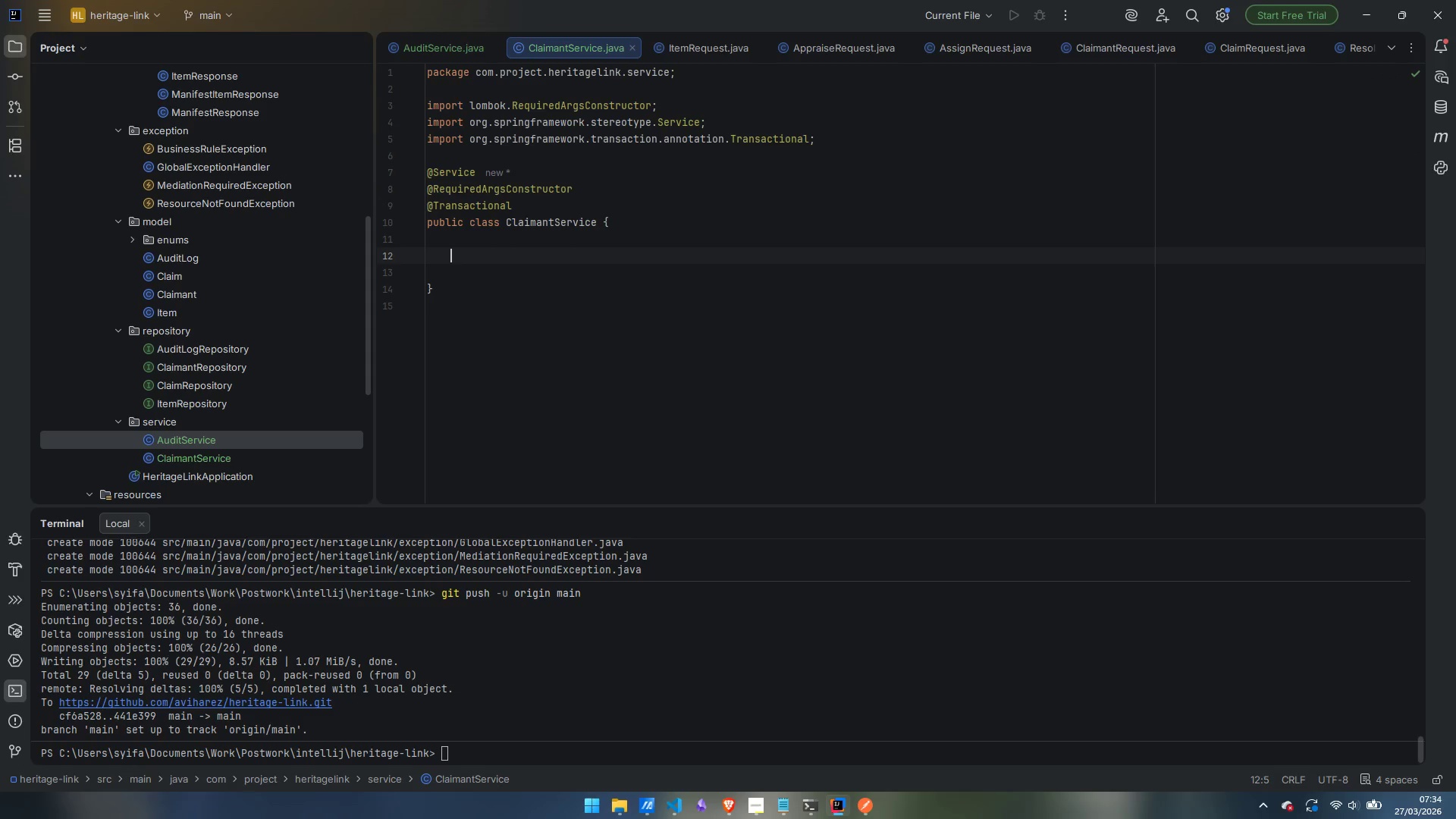 
type(private final Claimat)
key(Backspace)
type(ntRes)
key(Backspace)
type(po)
 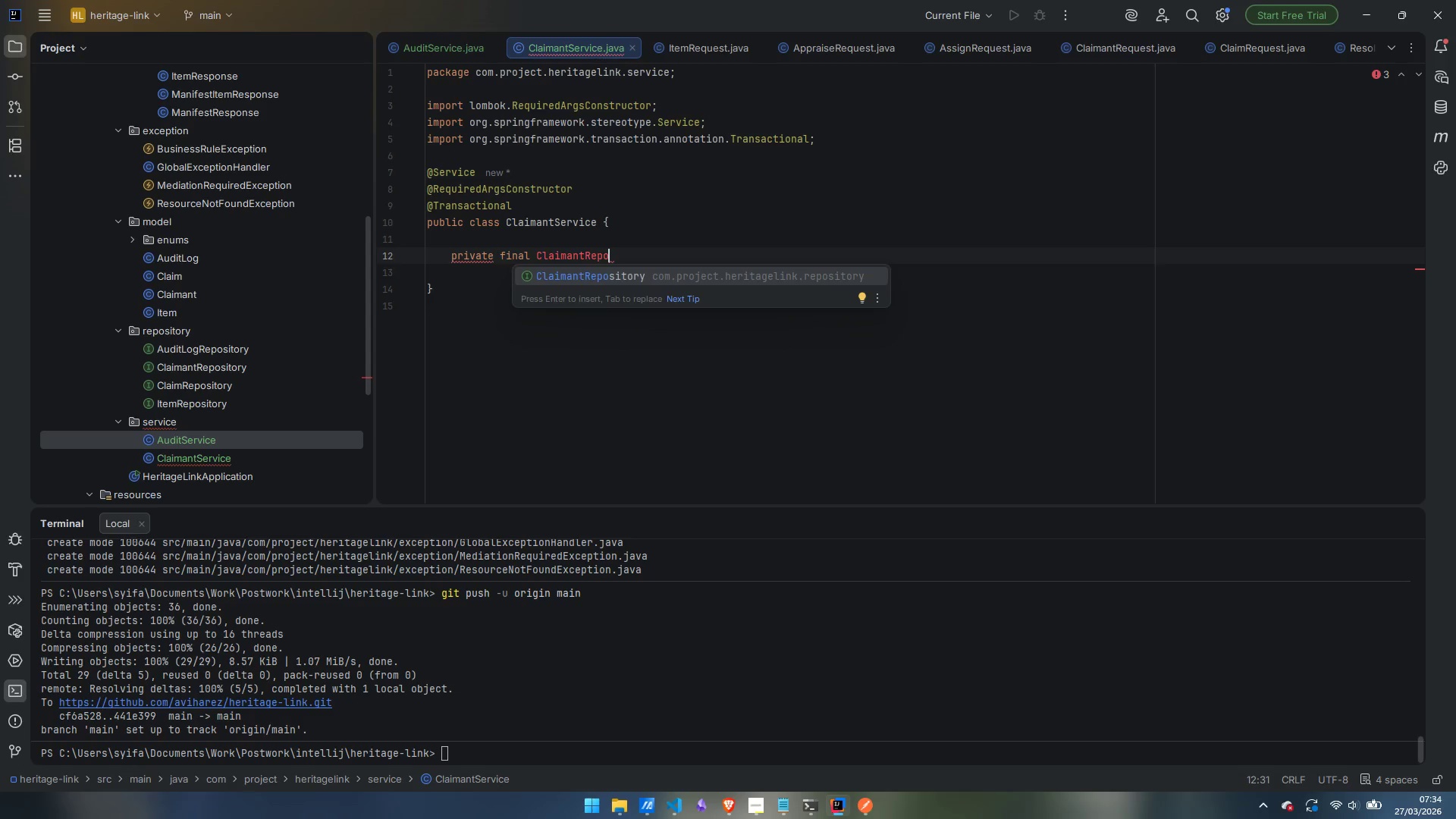 
key(Enter)
 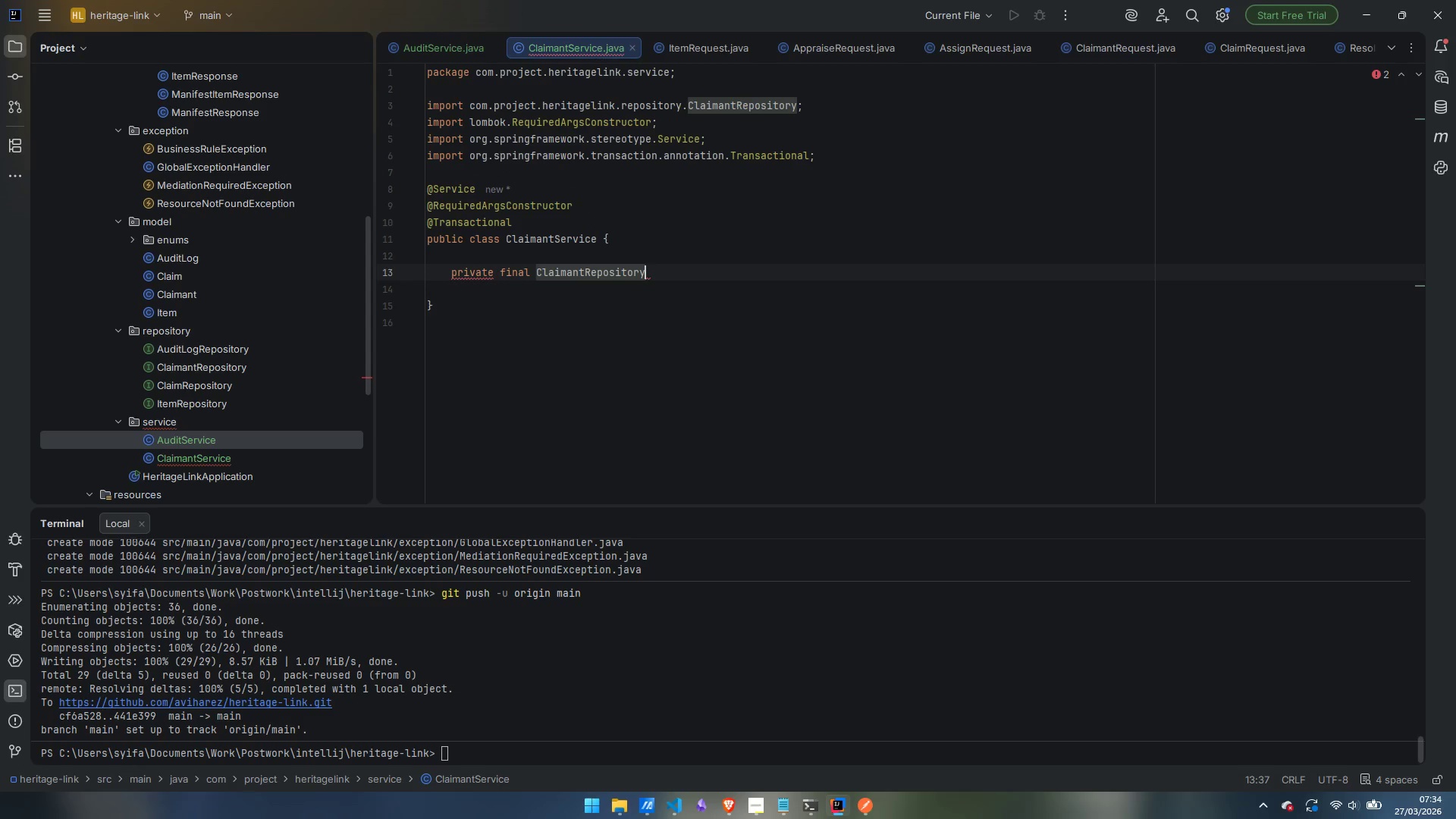 
type( claimantRepository;)
 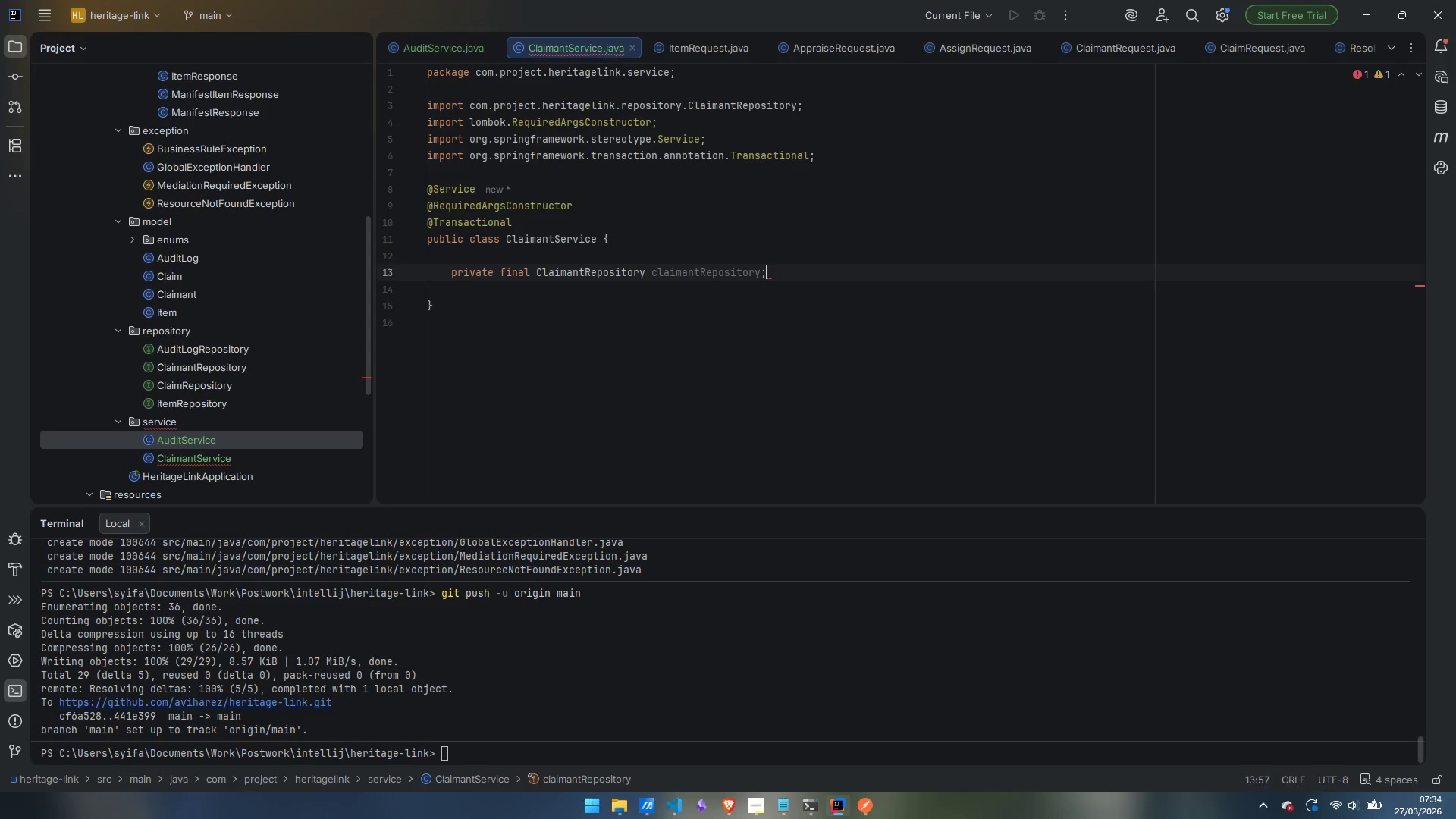 
key(Enter)
 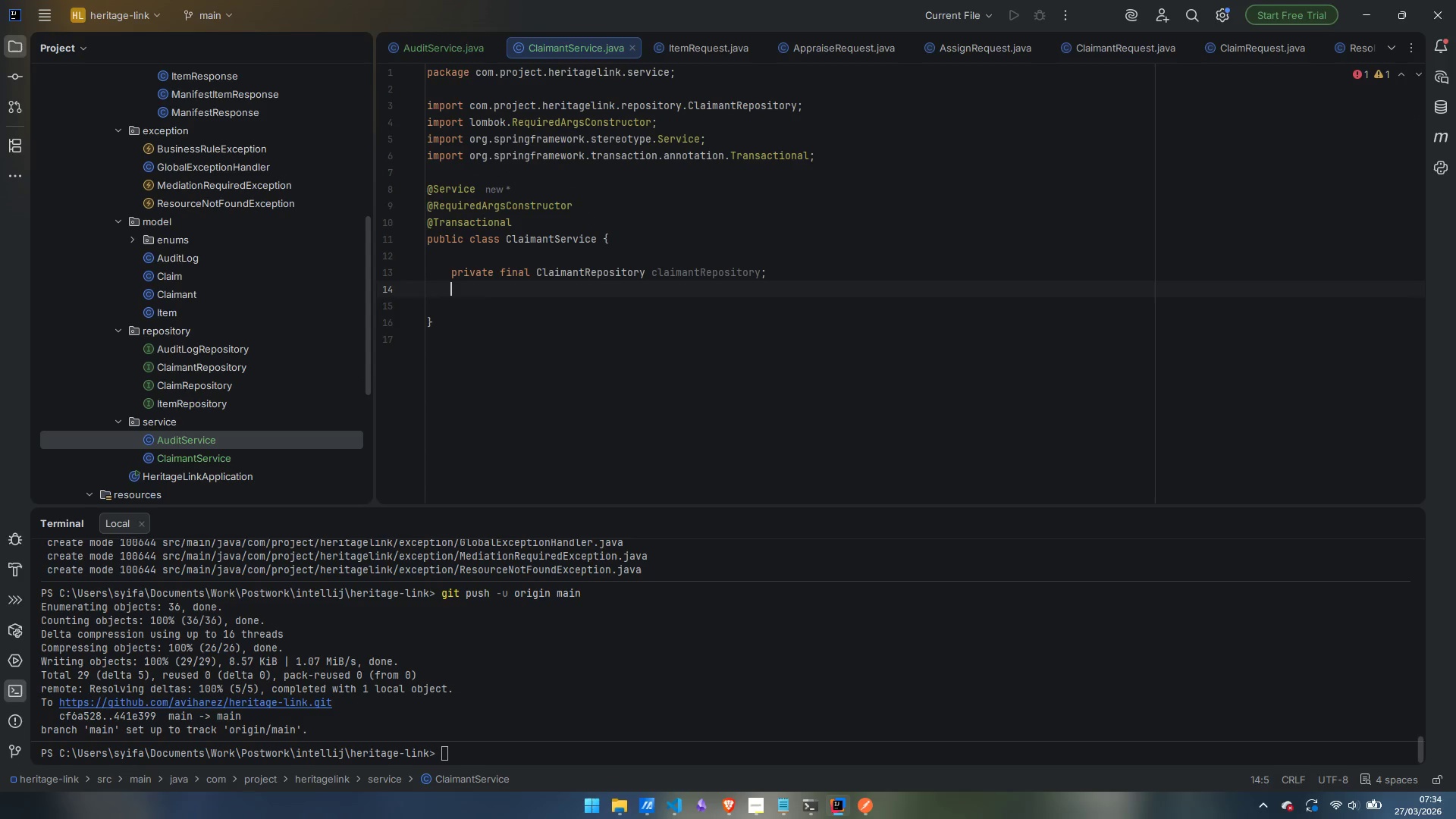 
key(Enter)
 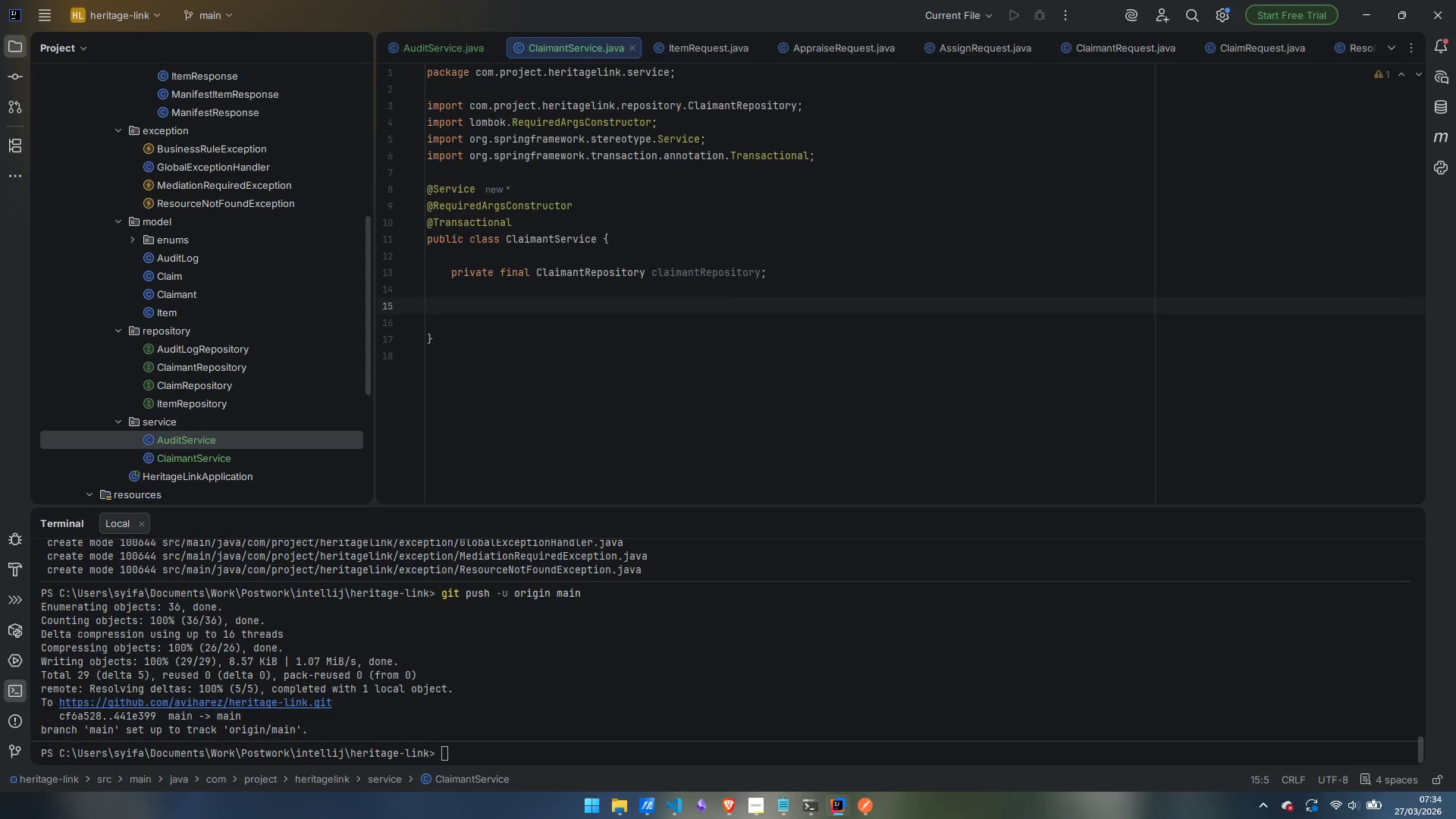 
type(public Claimat)
key(Backspace)
type(ntREsponse)
 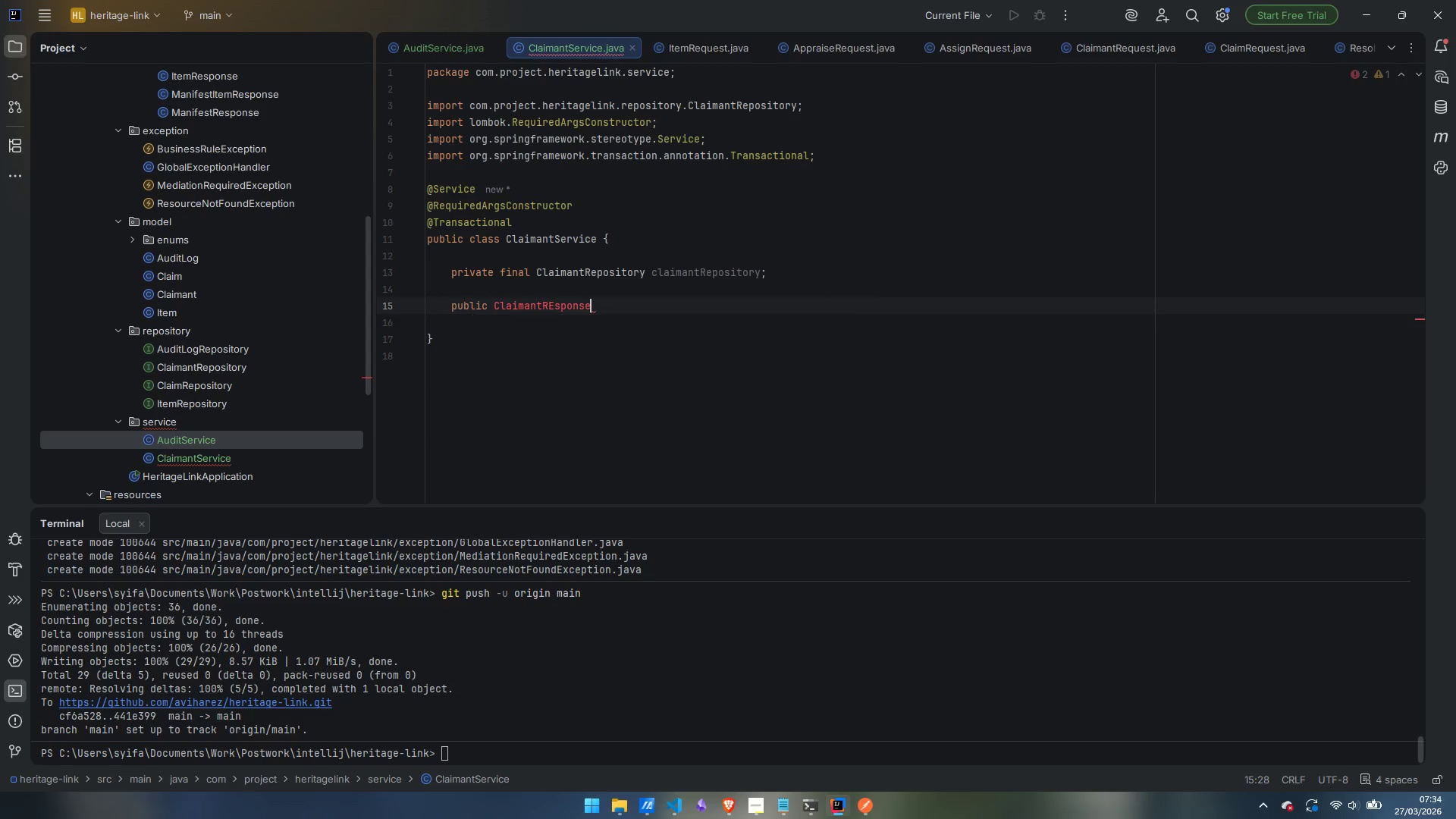 
 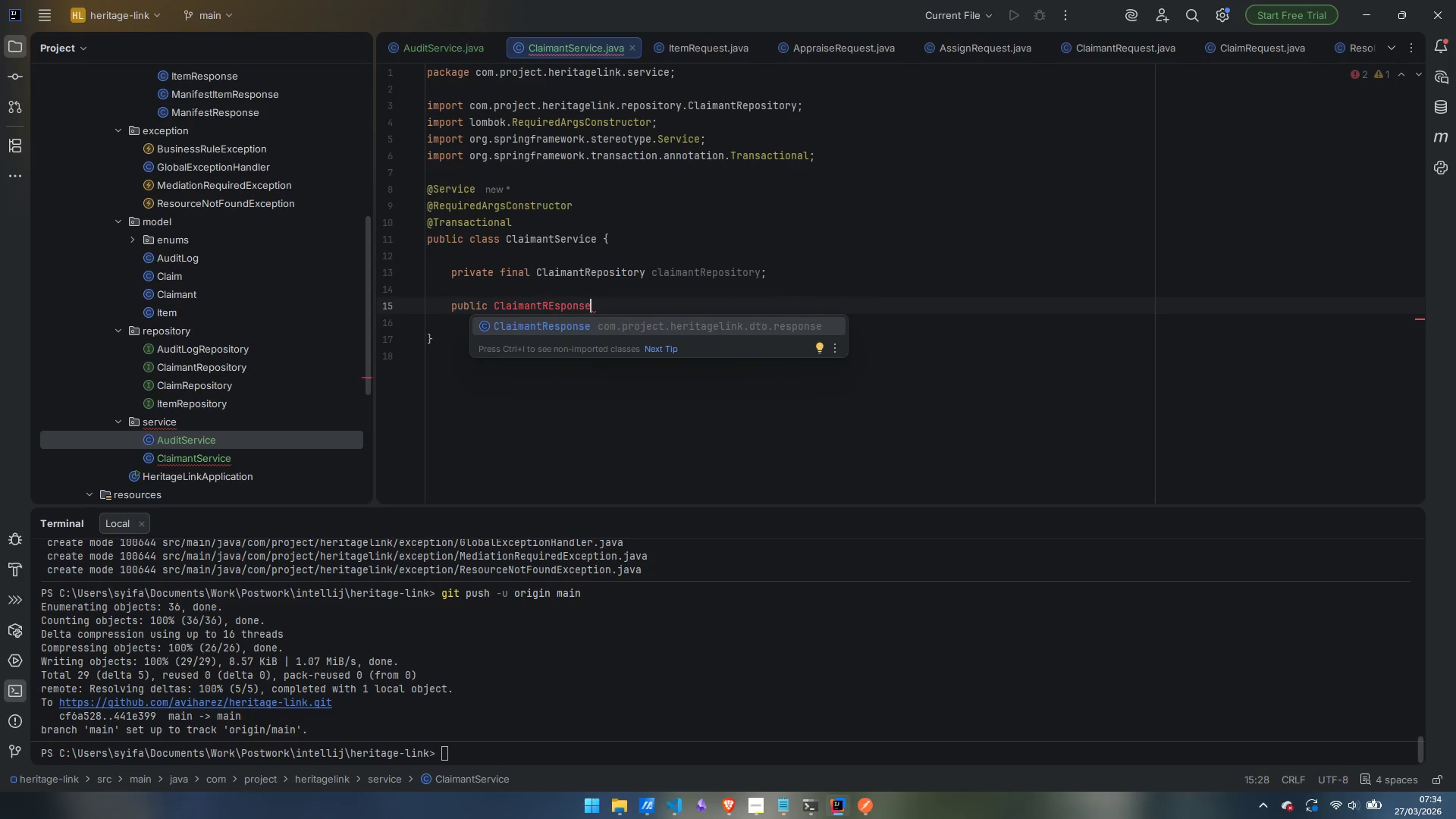 
key(Enter)
 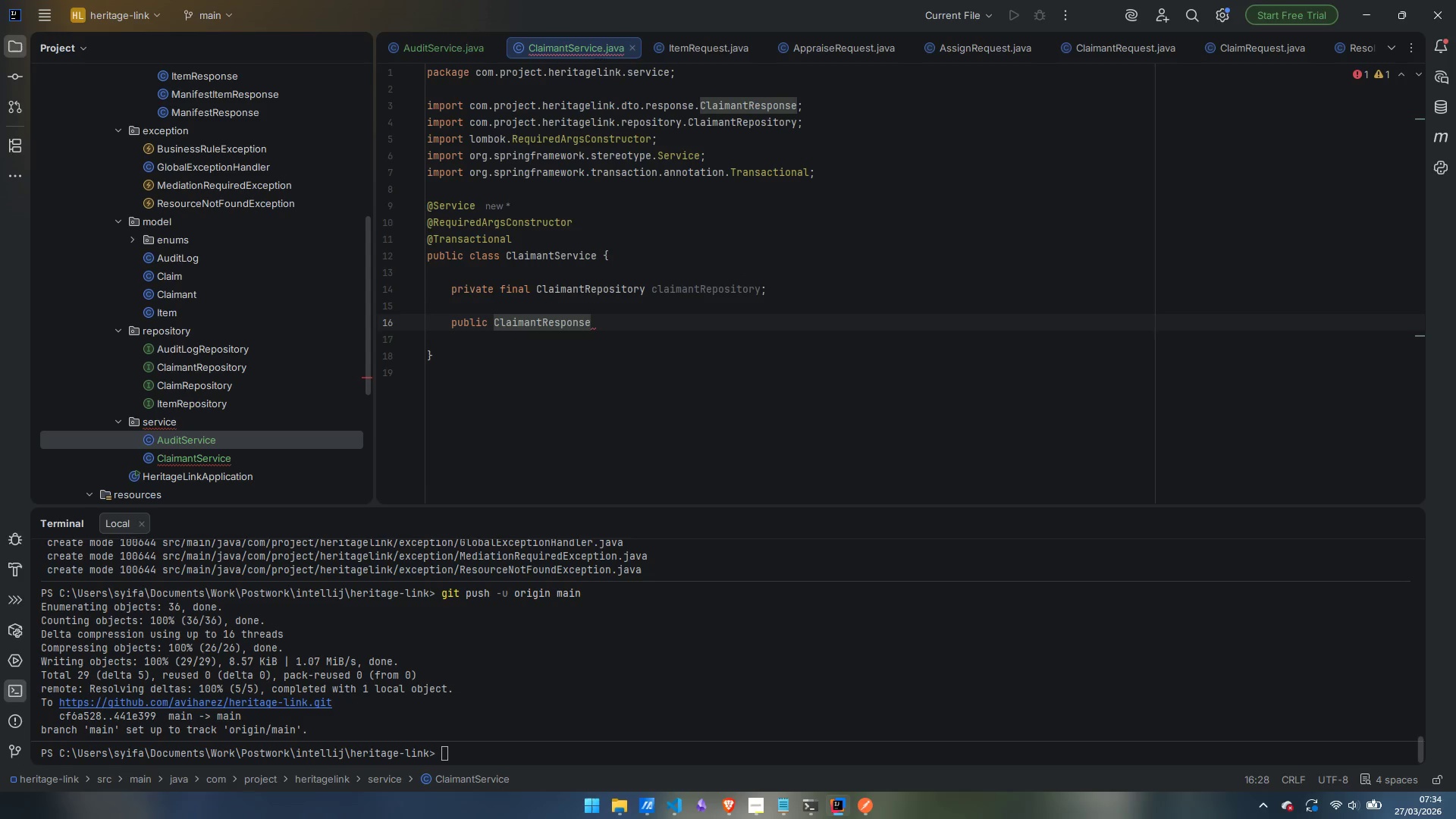 
type( create(Claimat)
key(Backspace)
type(ntReue)
key(Backspace)
key(Backspace)
type(quest re)
 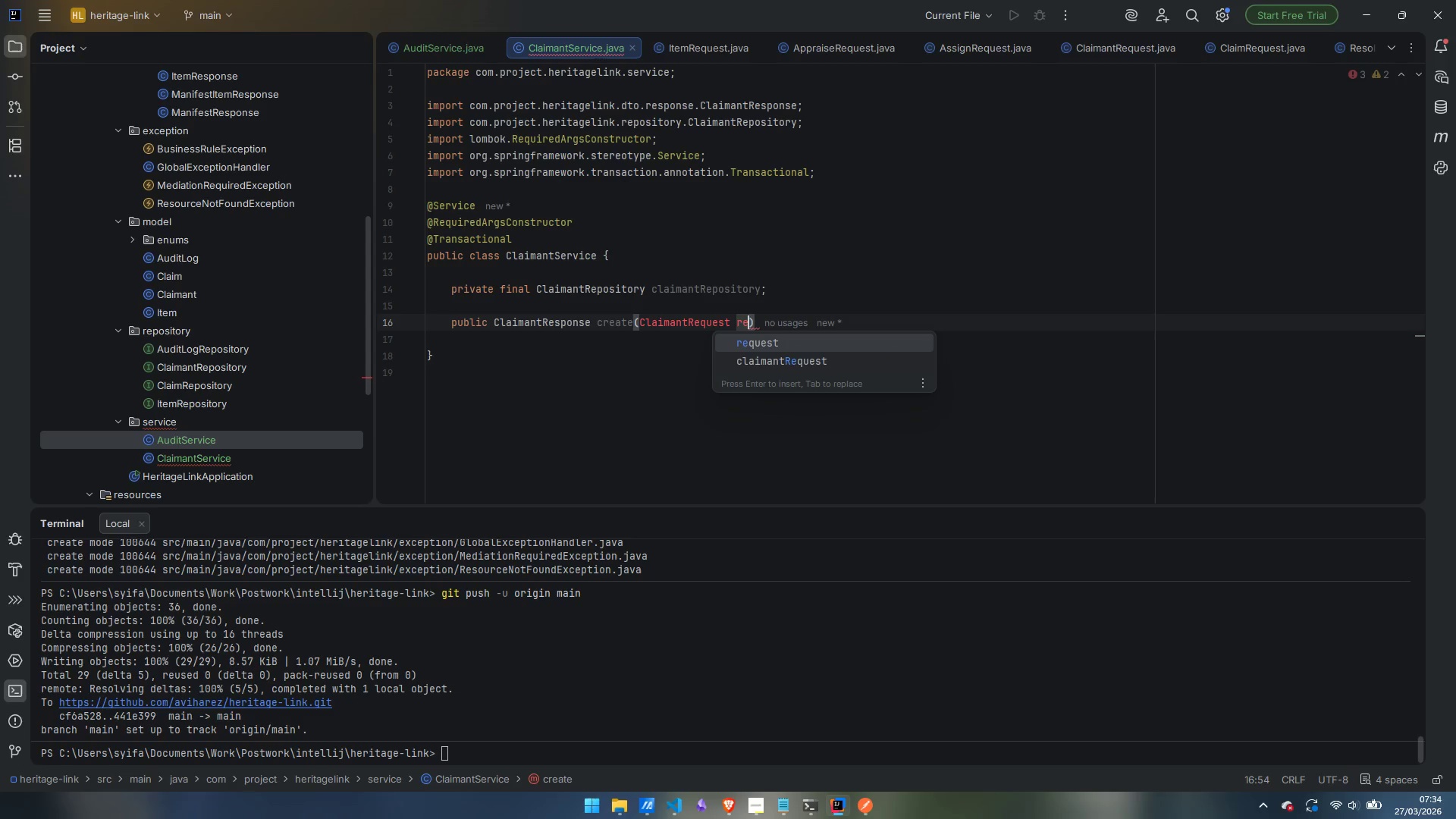 
key(Enter)
 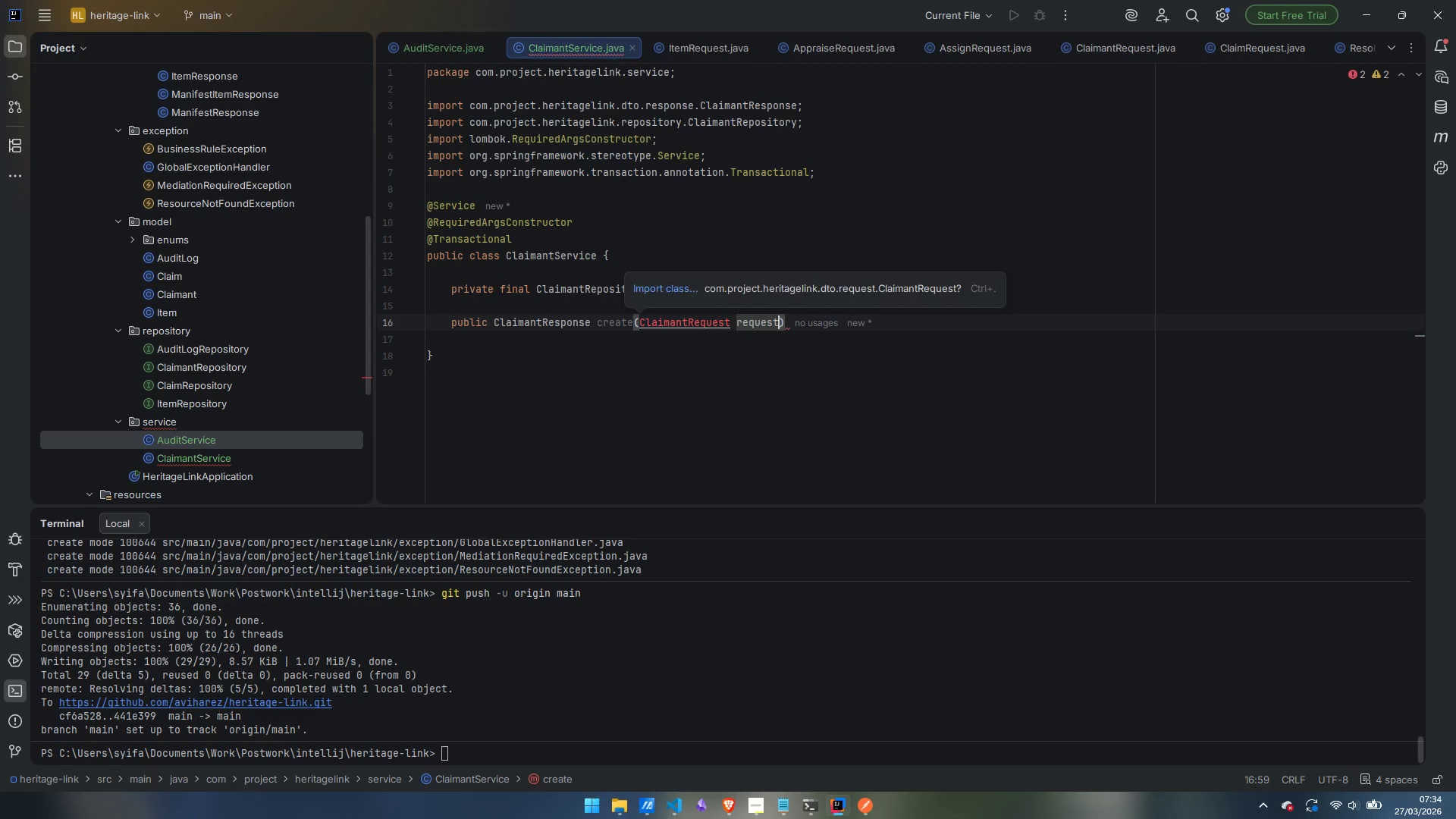 
key(Control+Period)
 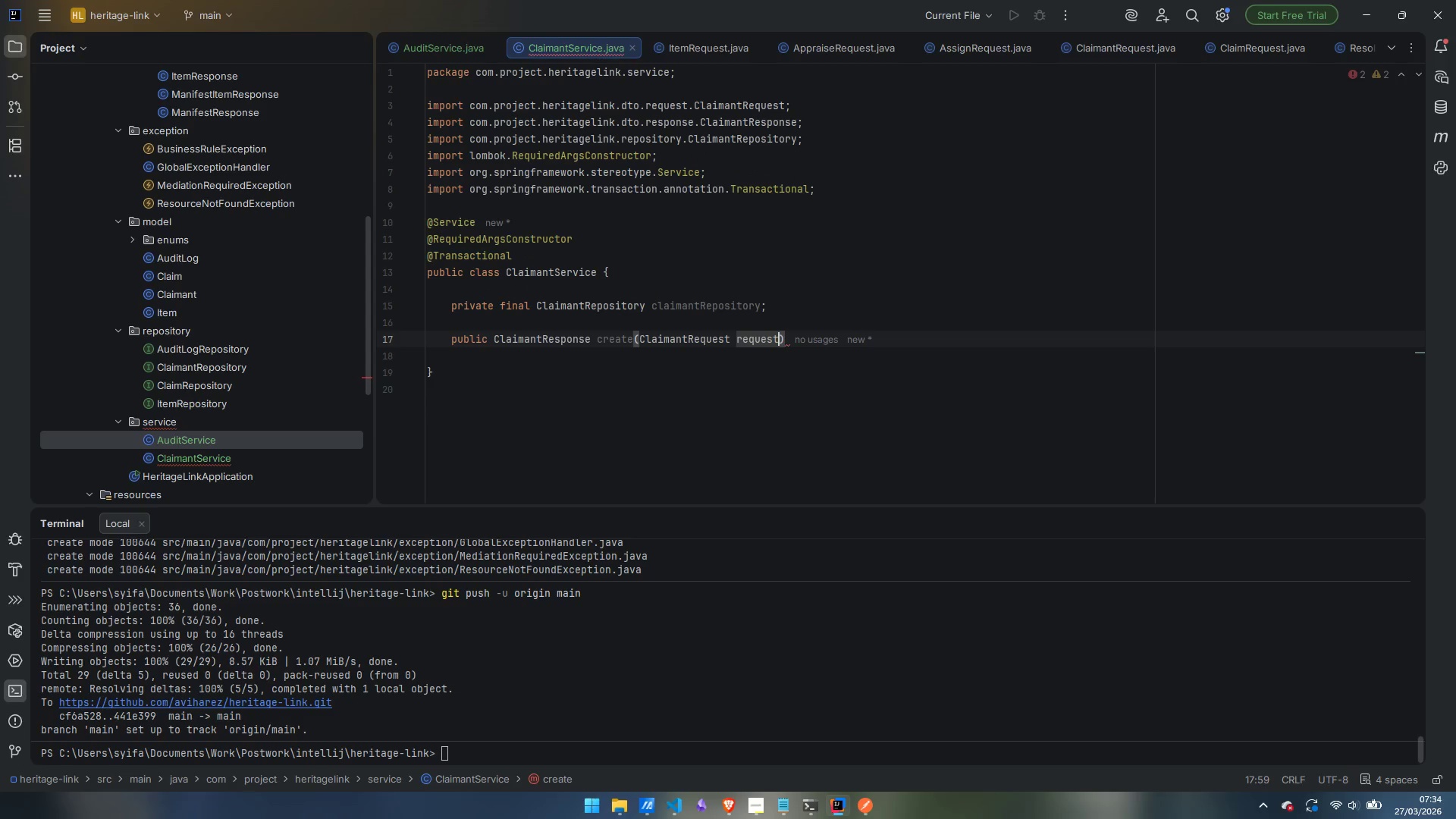 
key(ArrowRight)
 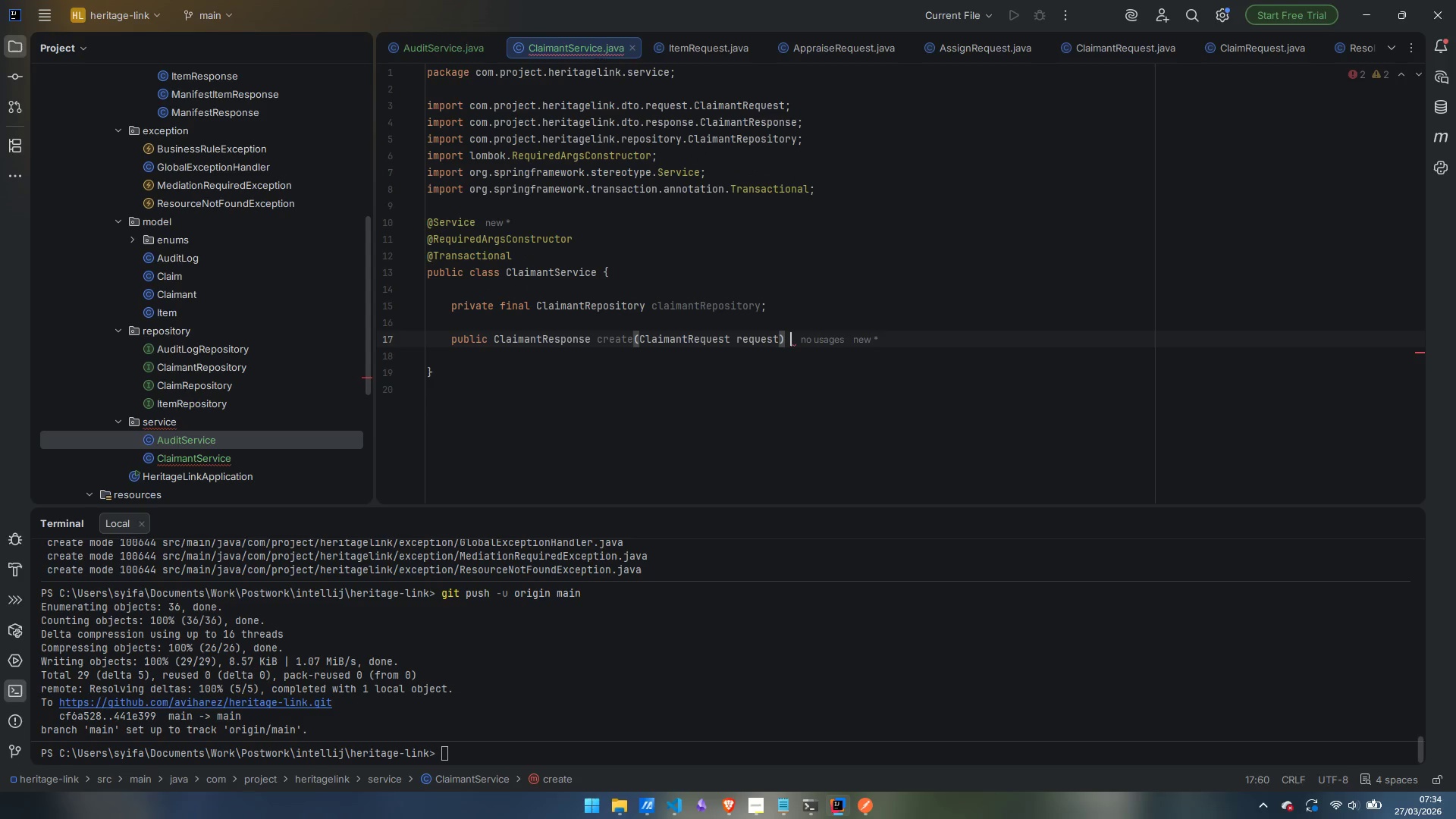 
key(Space)
 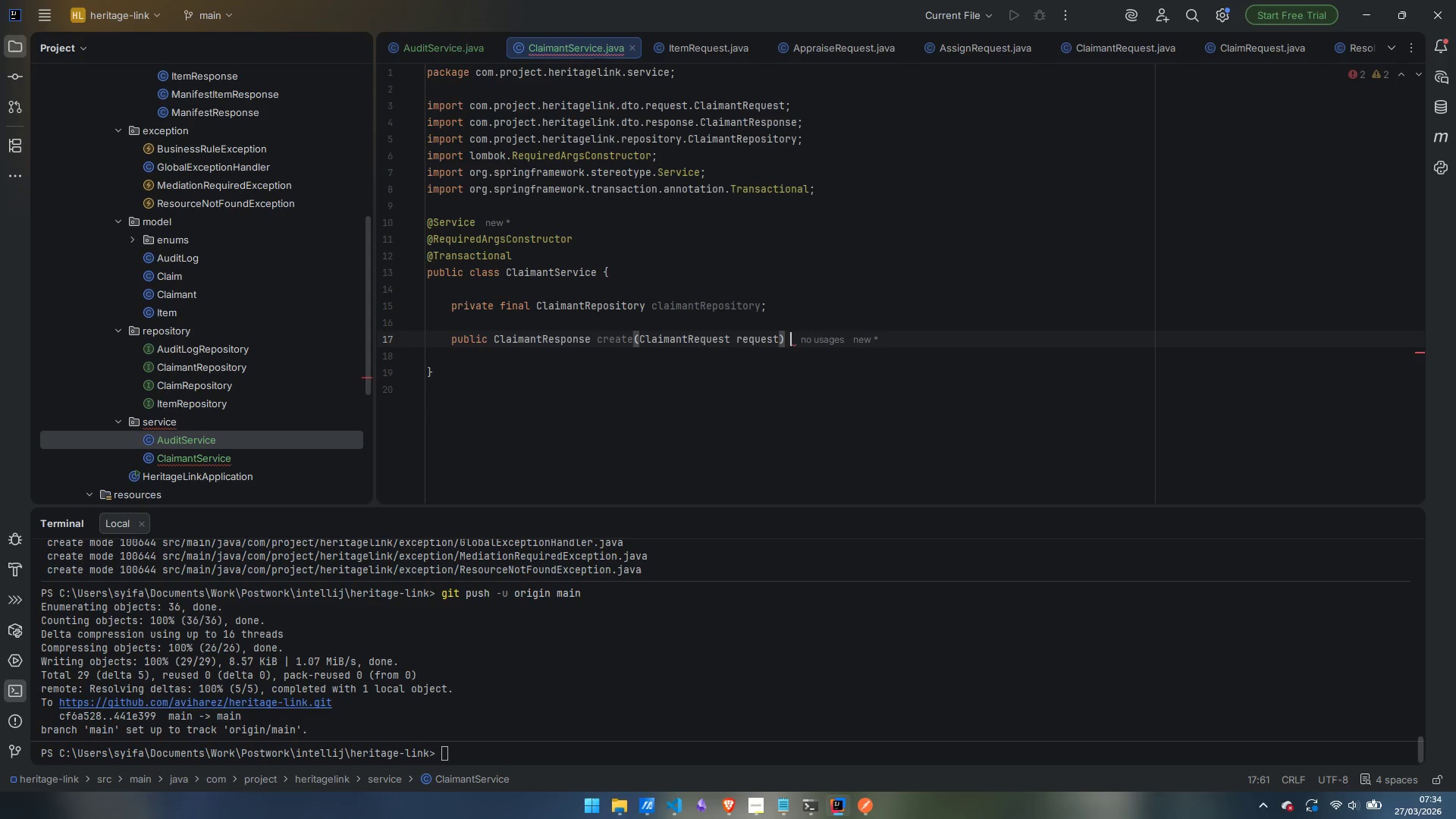 
hold_key(key=ControlLeft, duration=0.56)
 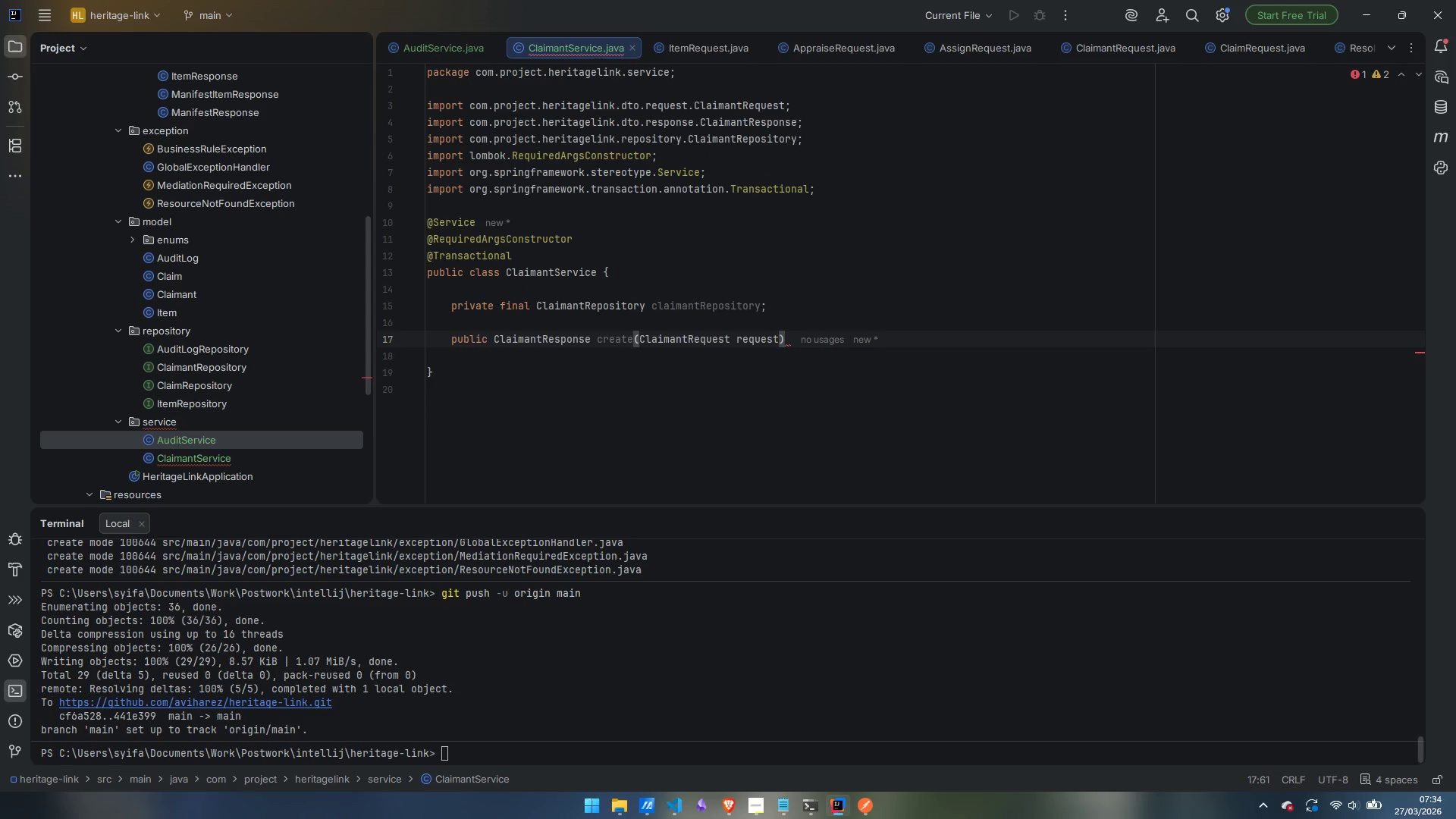 
key(Shift+BracketLeft)
 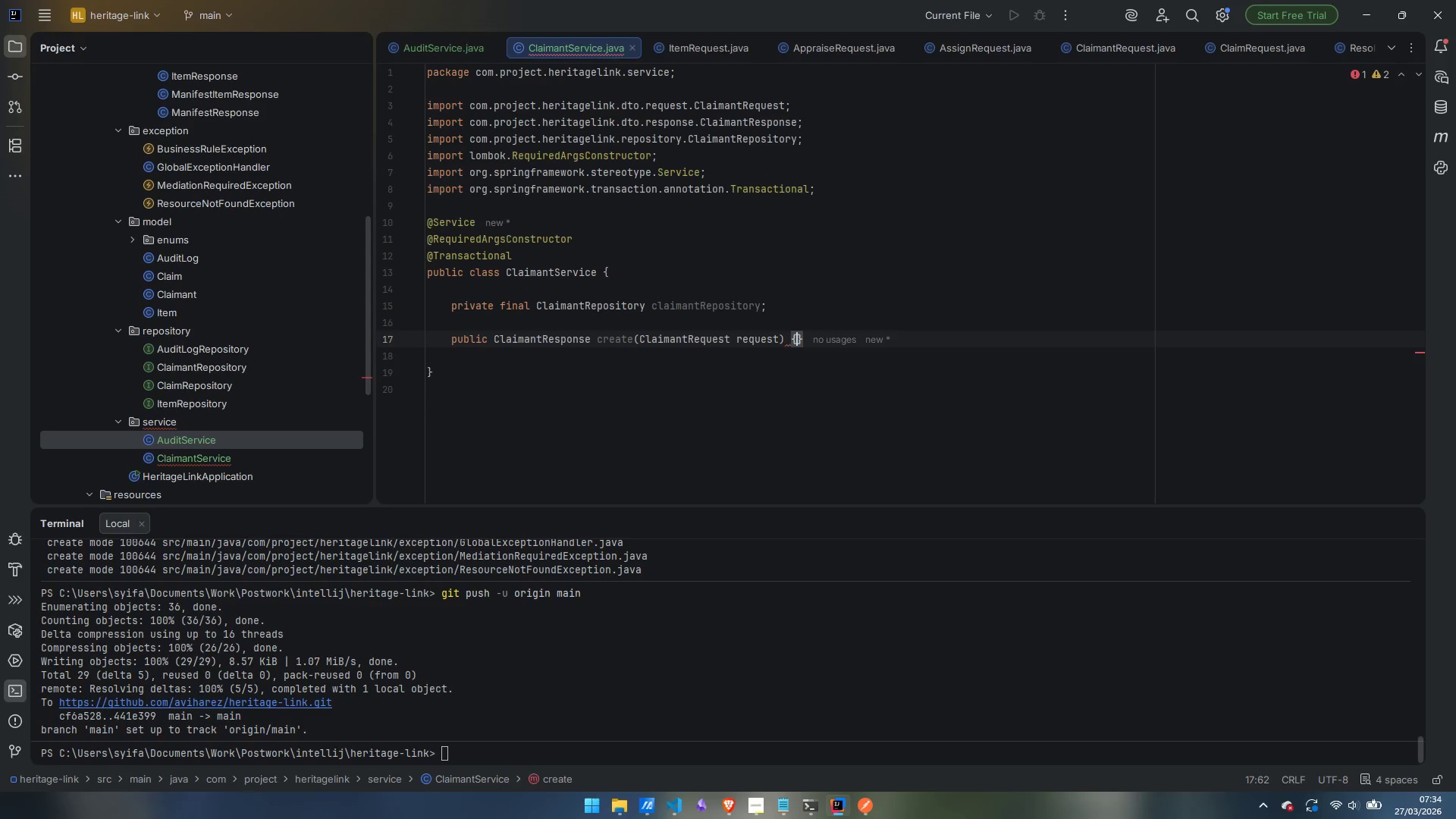 
key(Enter)
 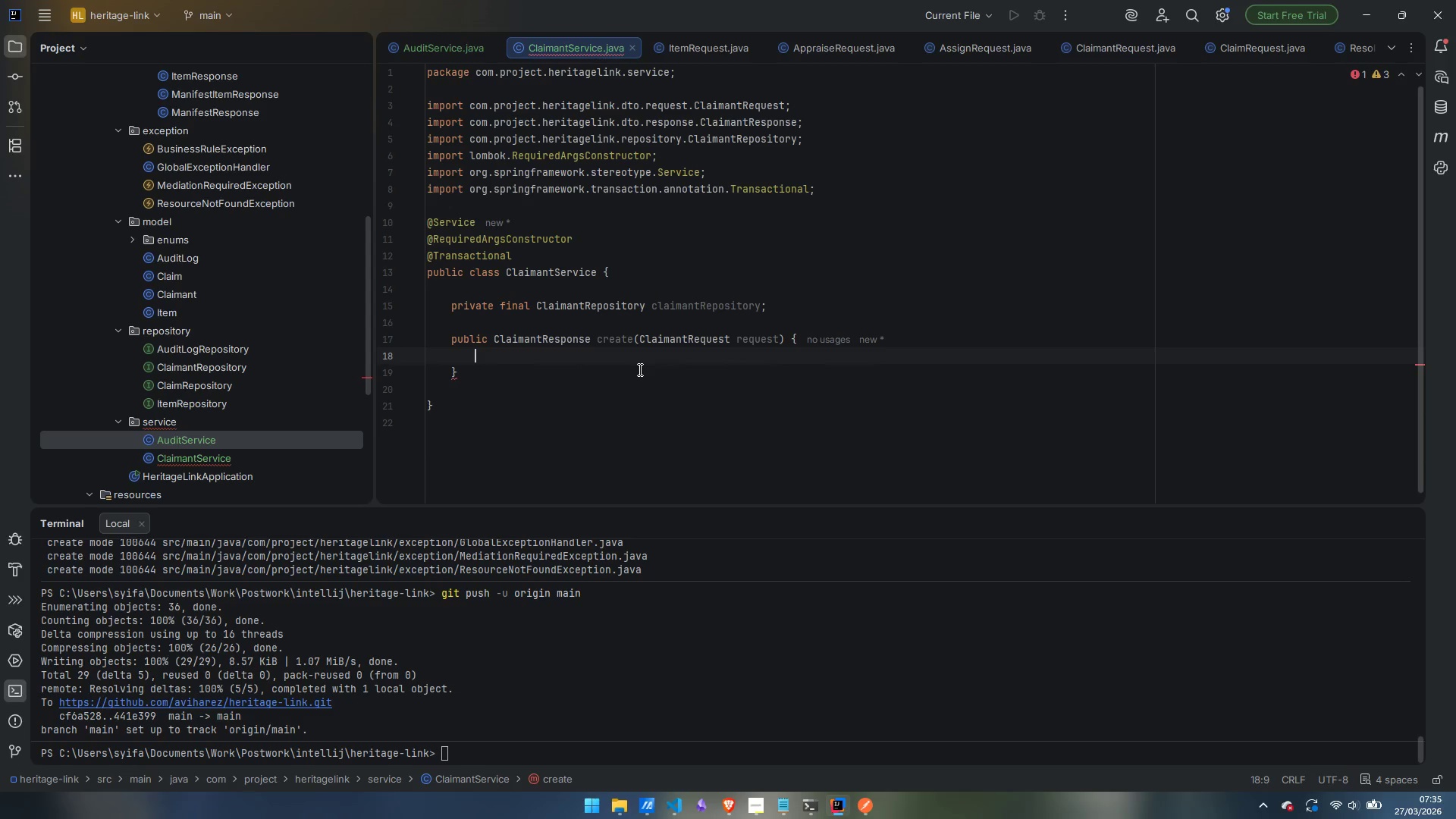 
wait(31.92)
 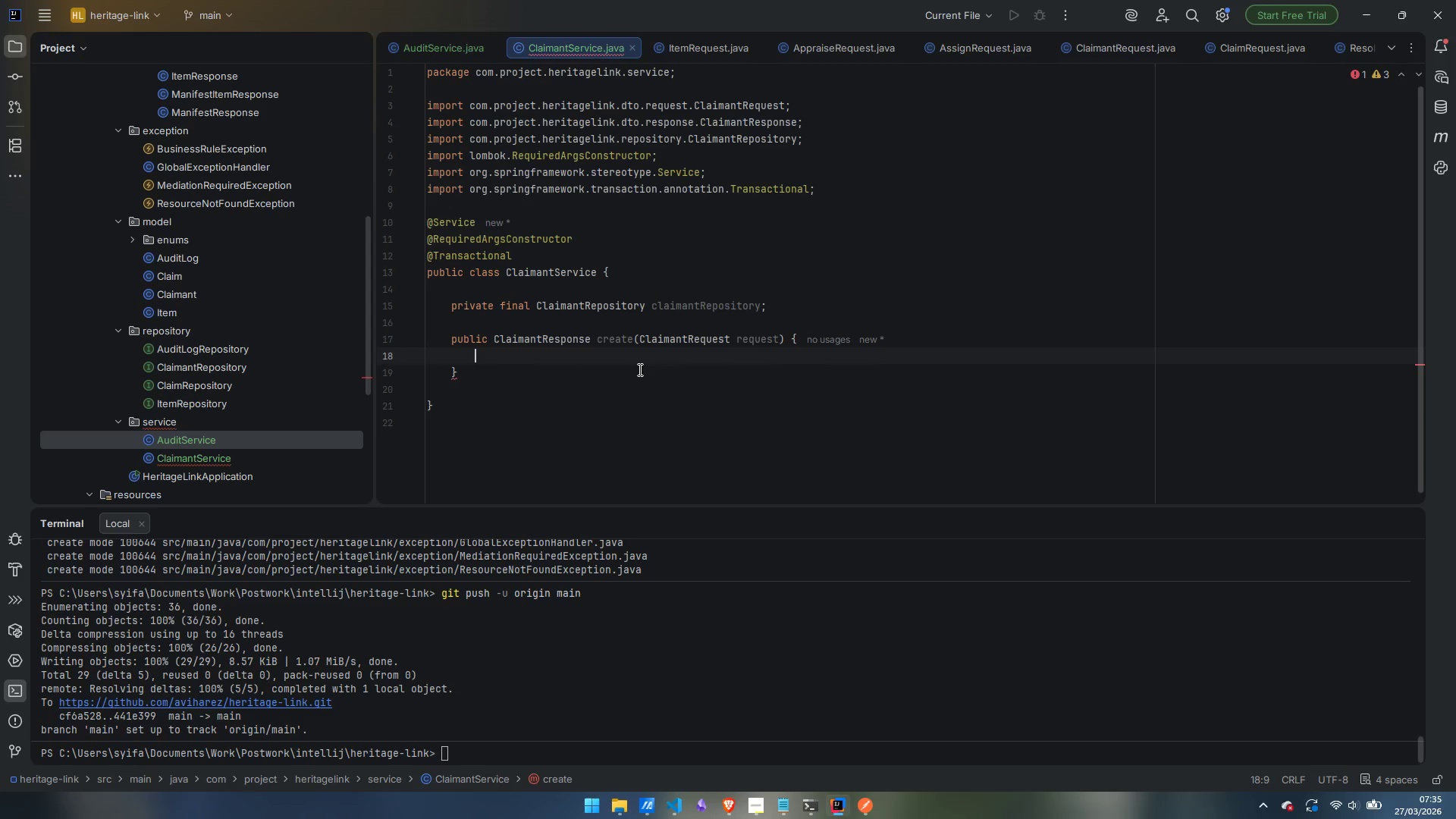 
scroll: coordinate [748, 374], scroll_direction: up, amount: 2.0
 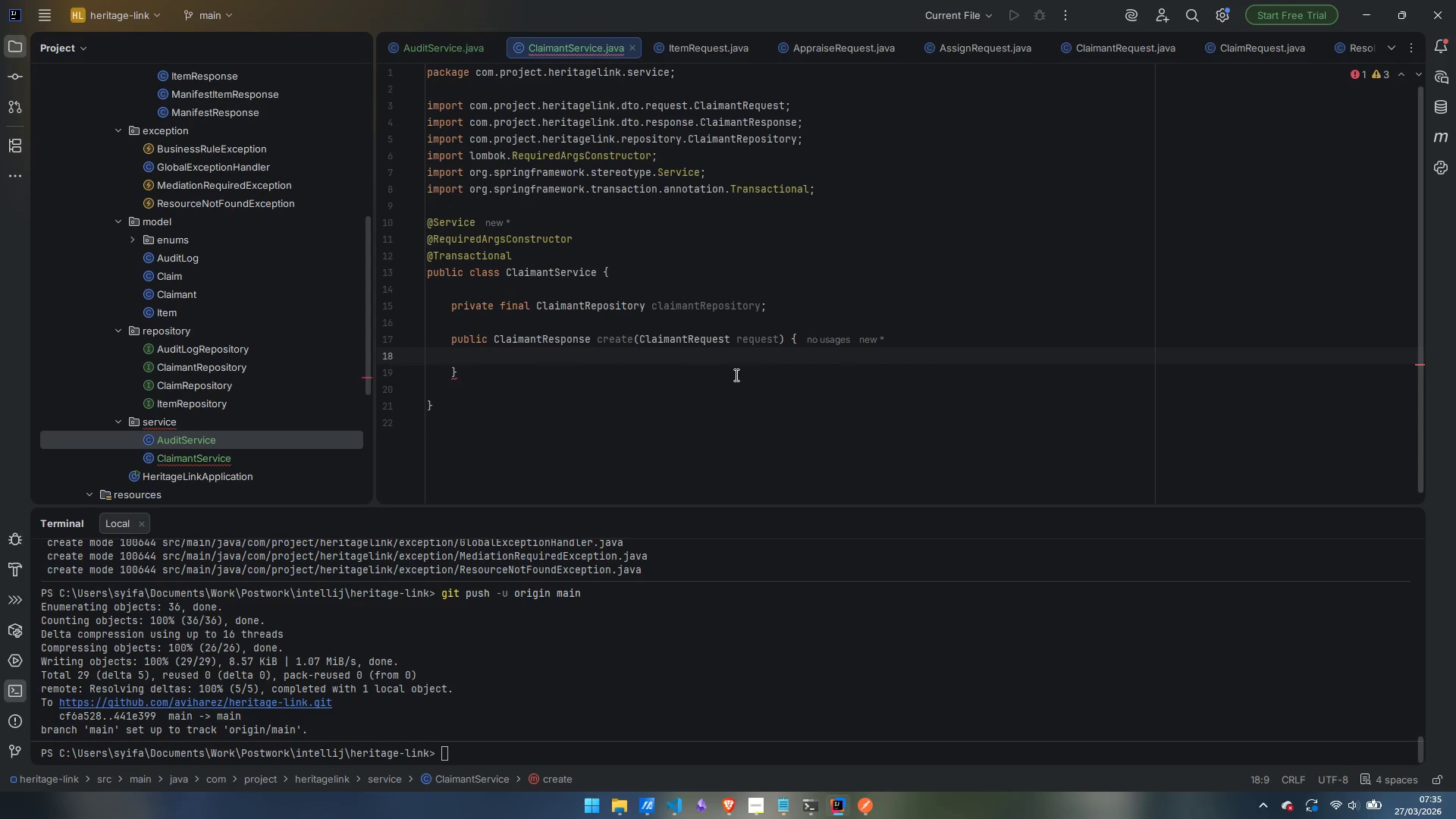 
wait(7.55)
 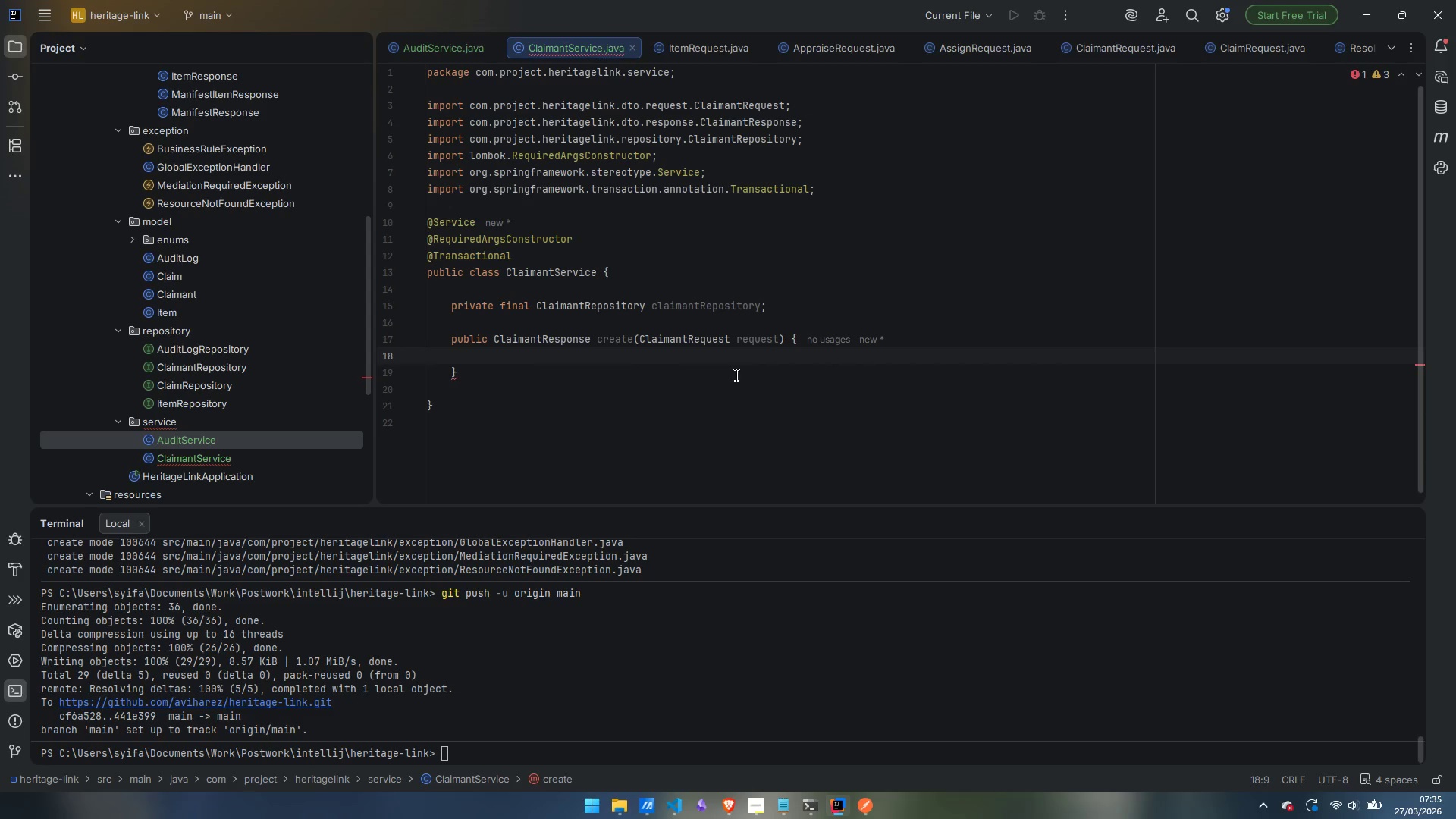 
key(ArrowDown)
 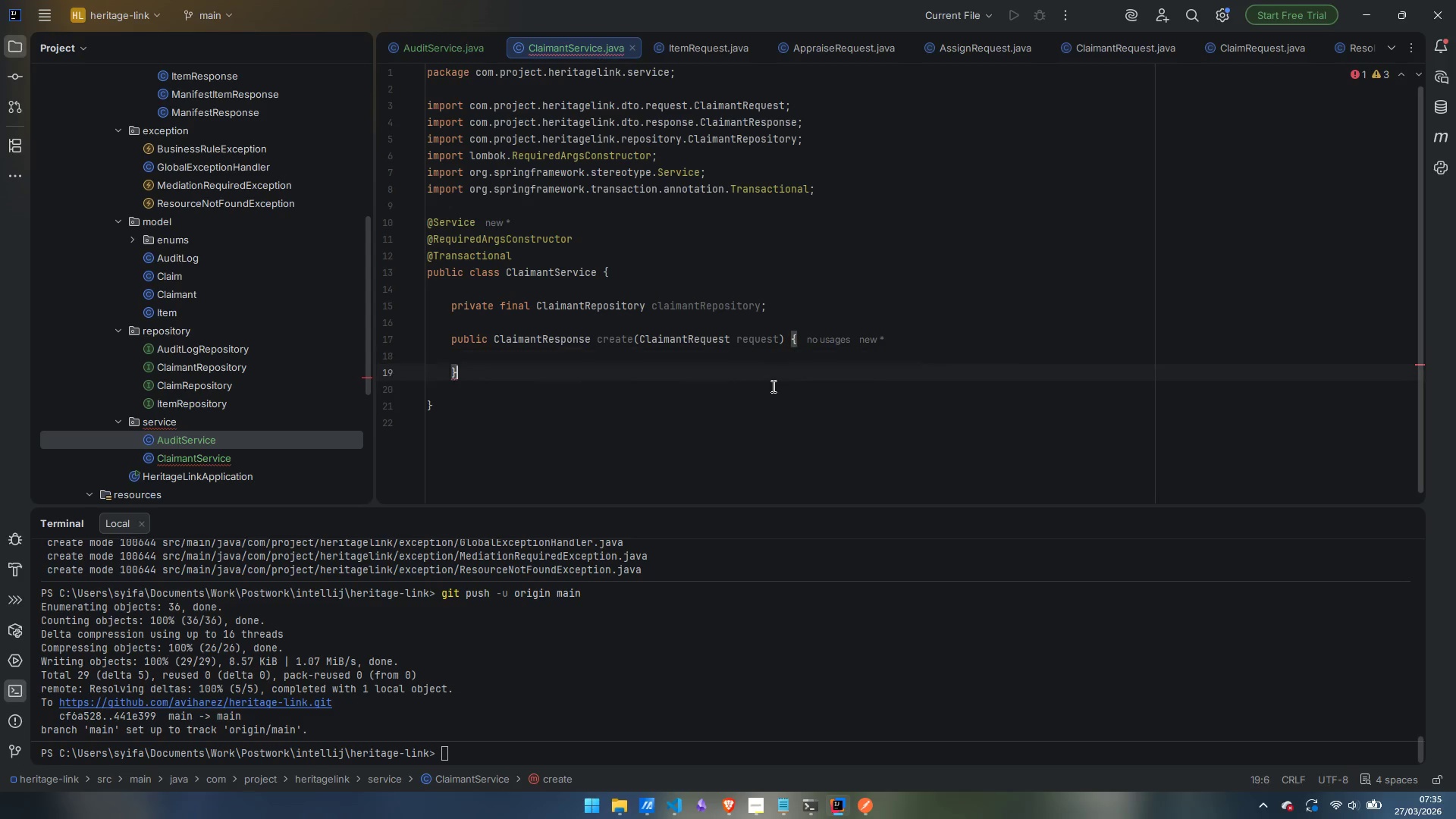 
key(ArrowDown)
 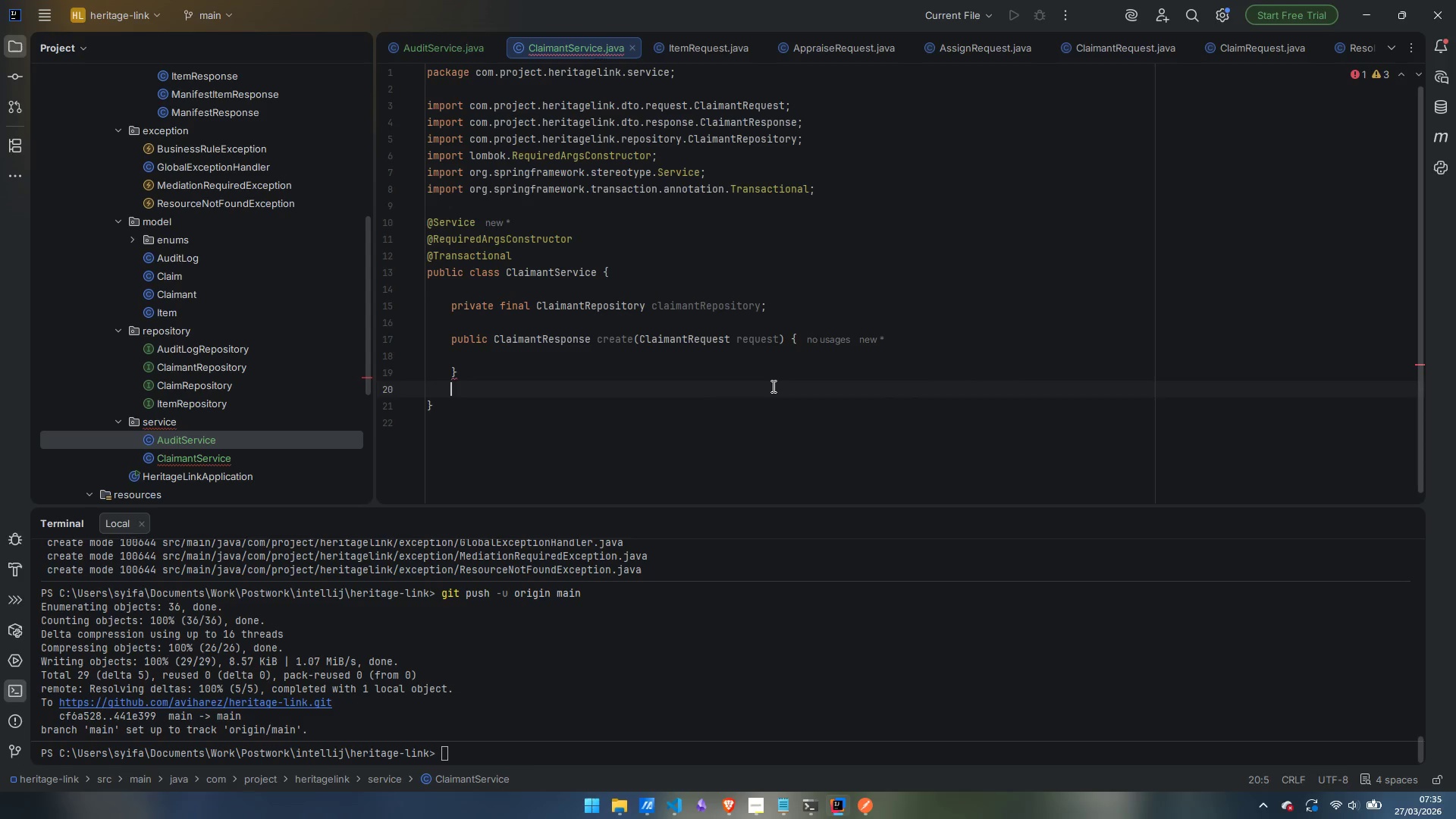 
key(ArrowUp)
 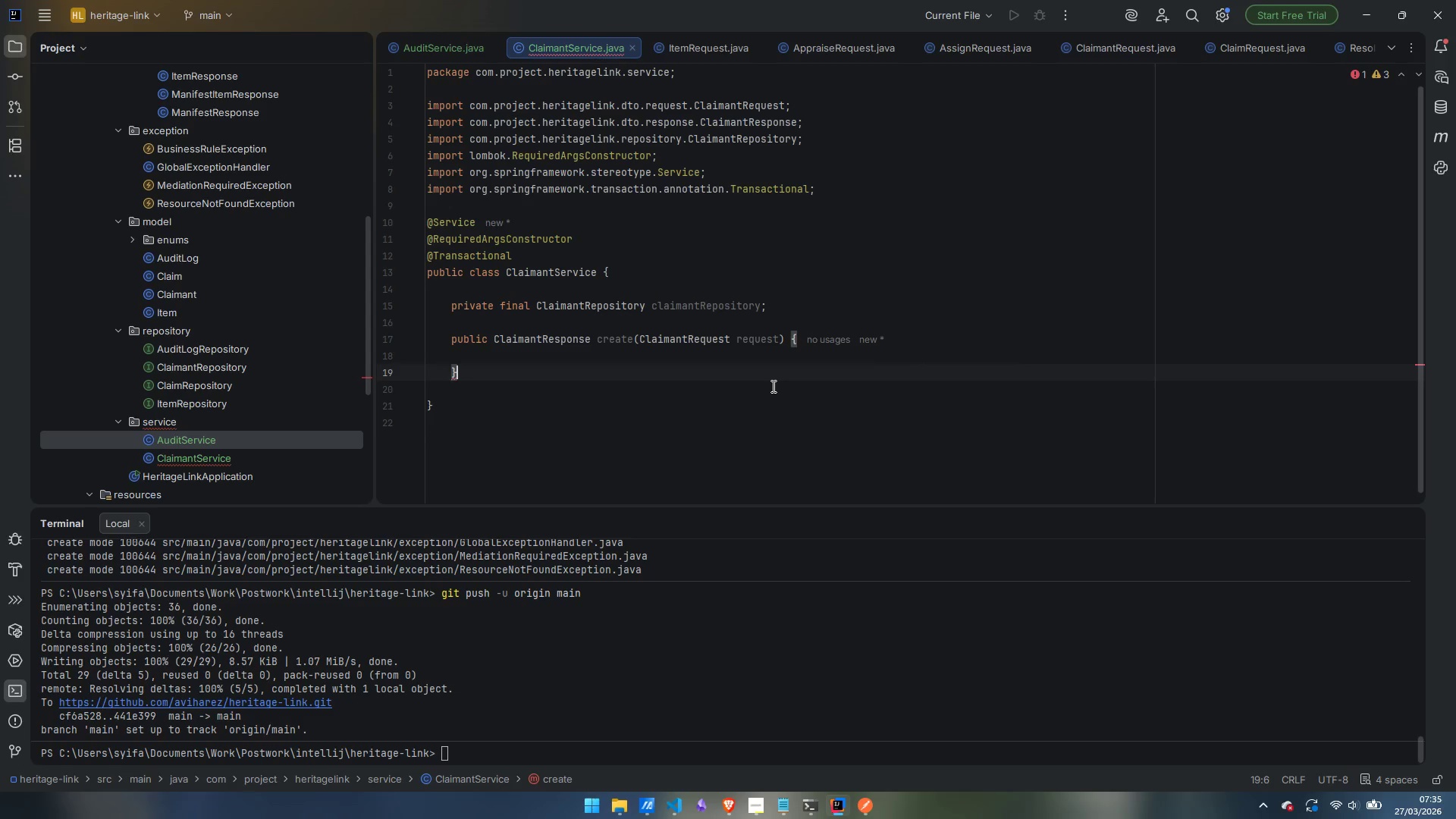 
key(Enter)
 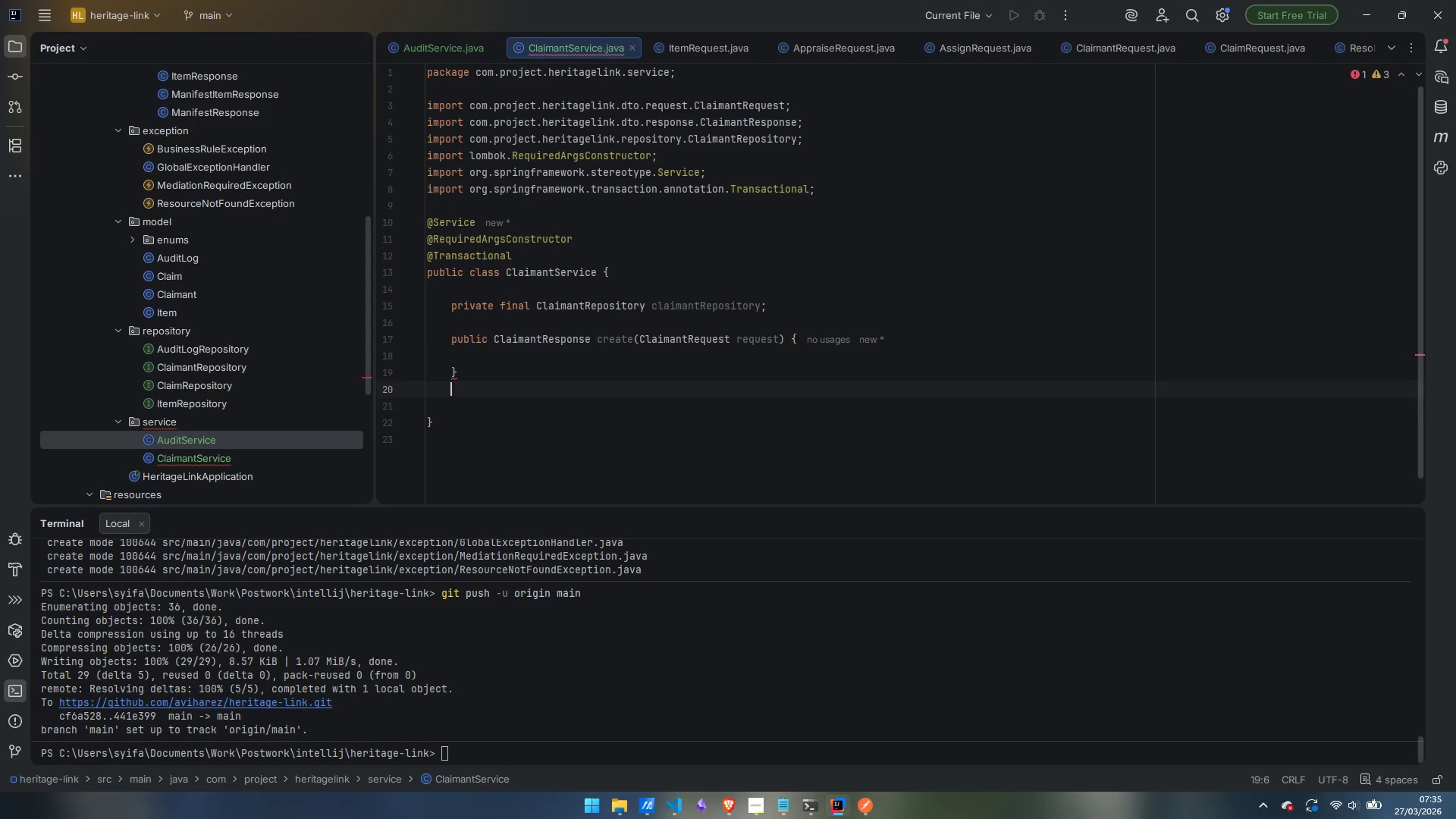 
key(Enter)
 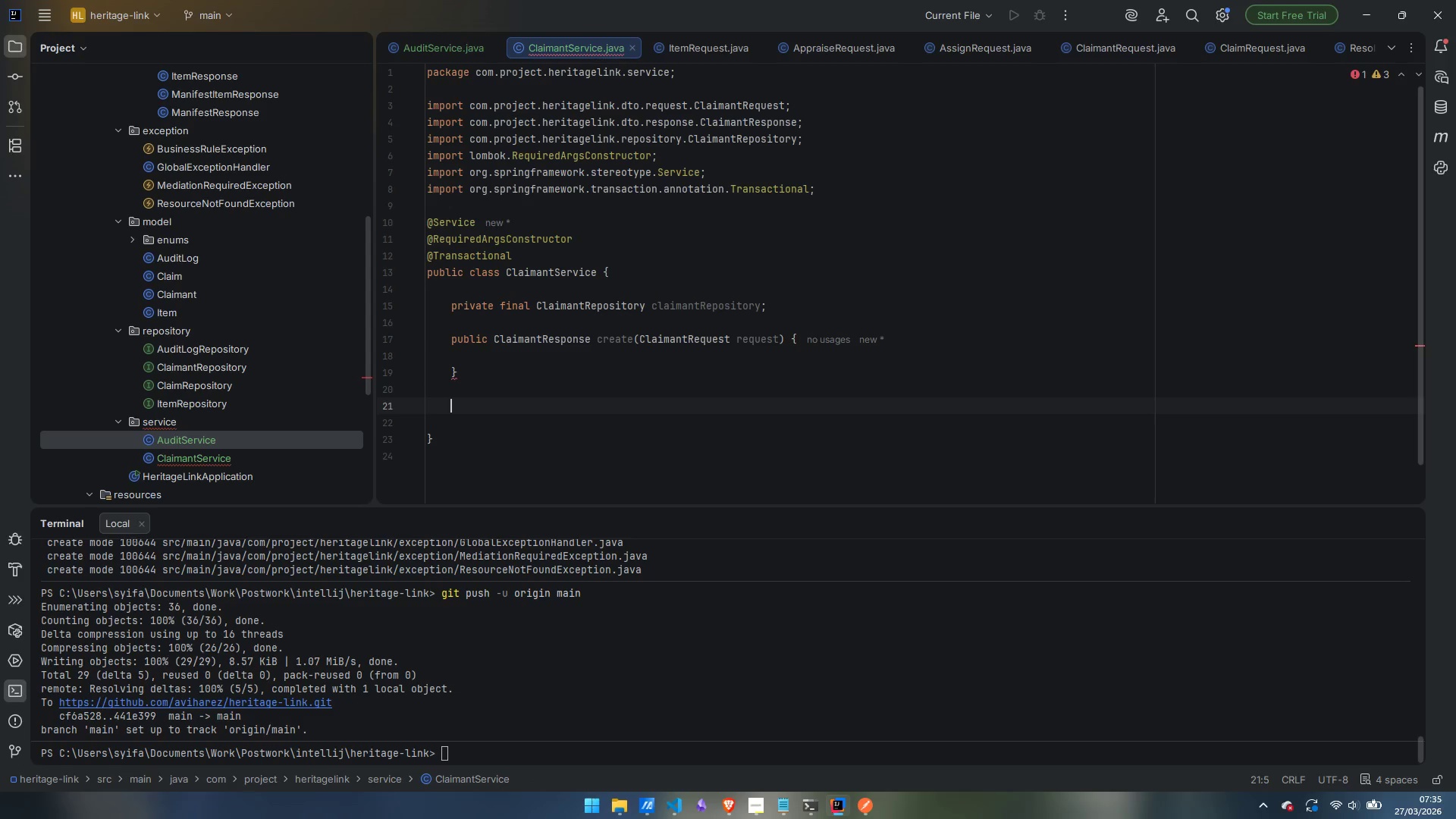 
type(// Helpers)
 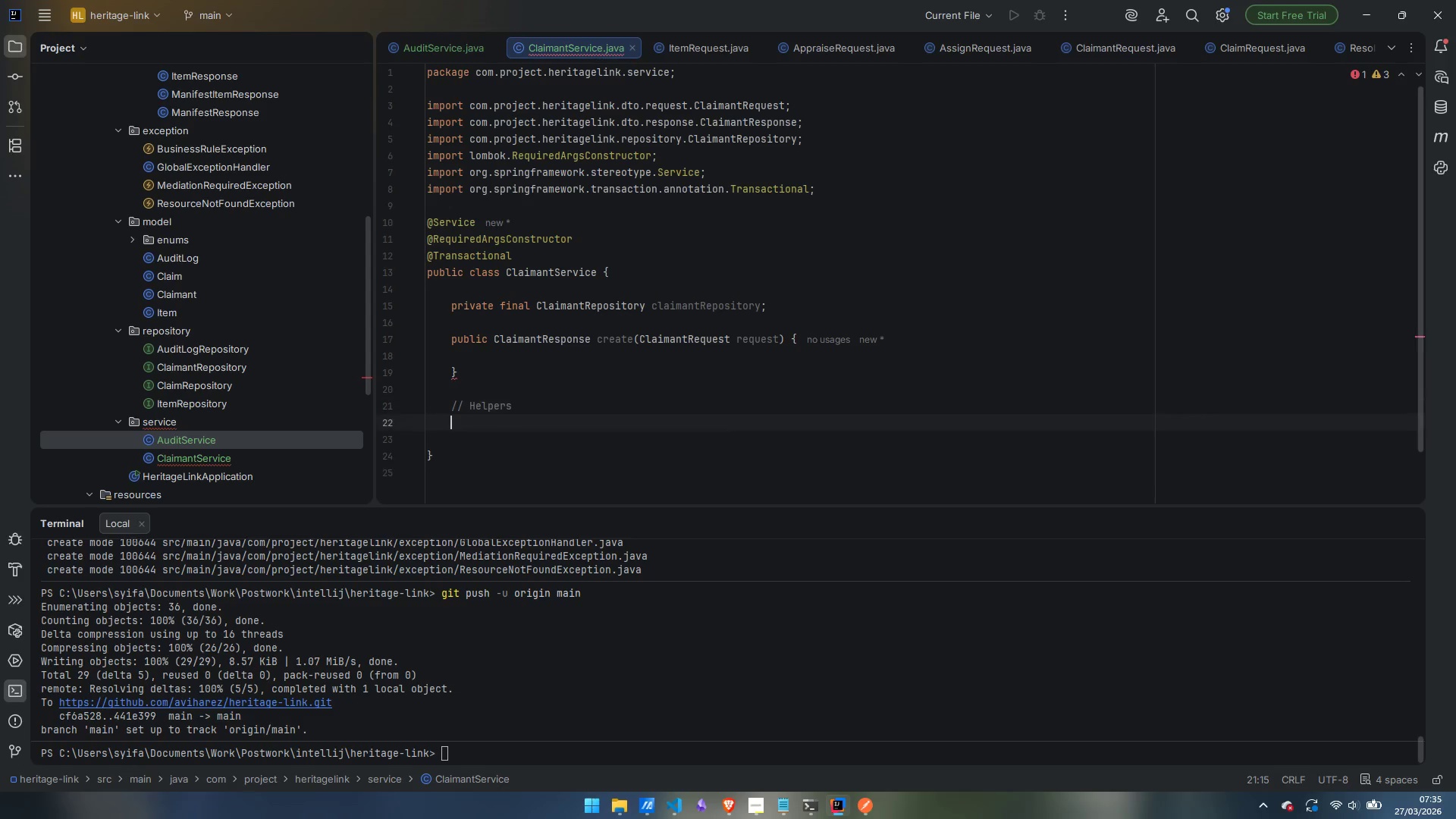 
key(Enter)
 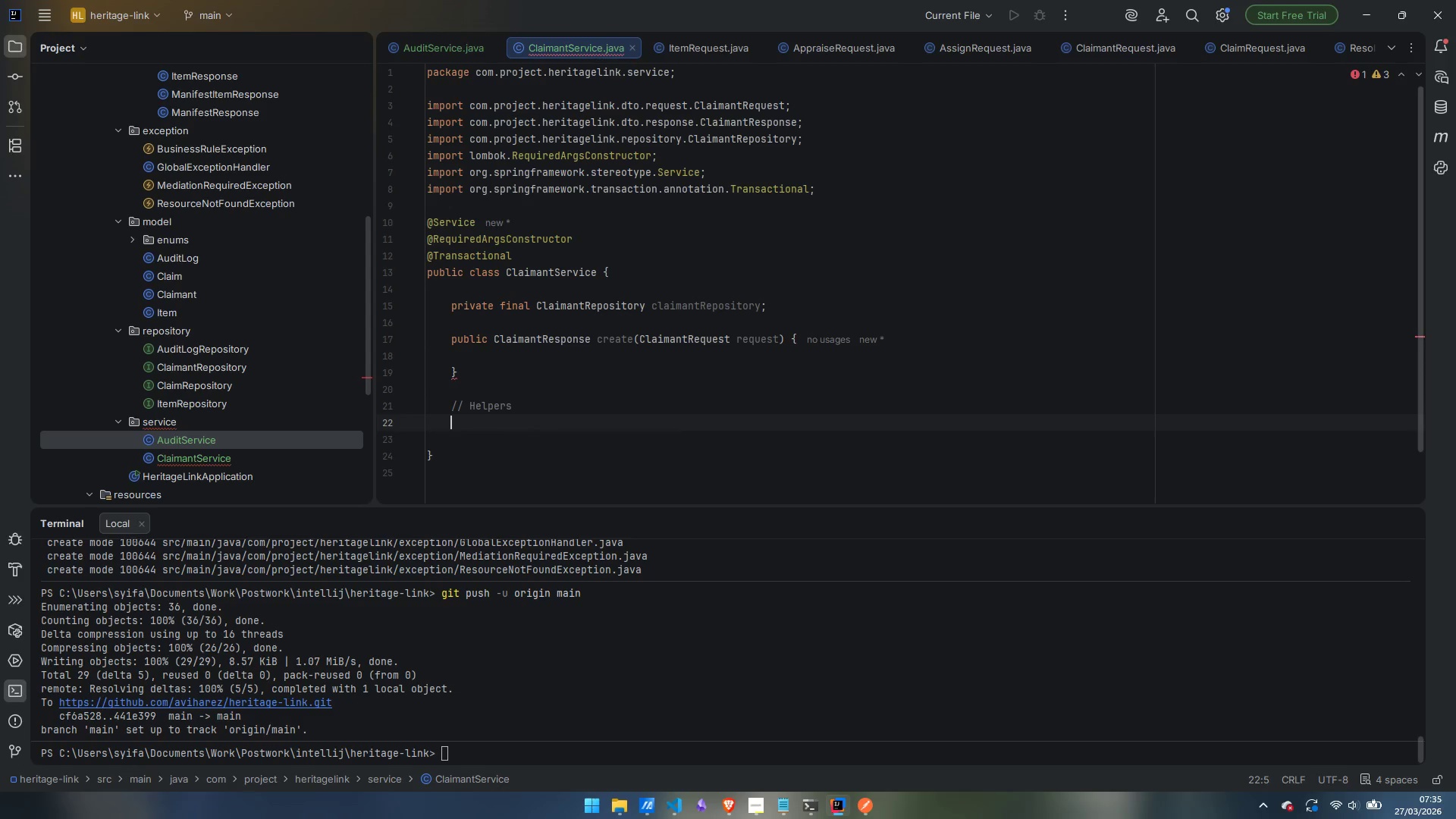 
key(Enter)
 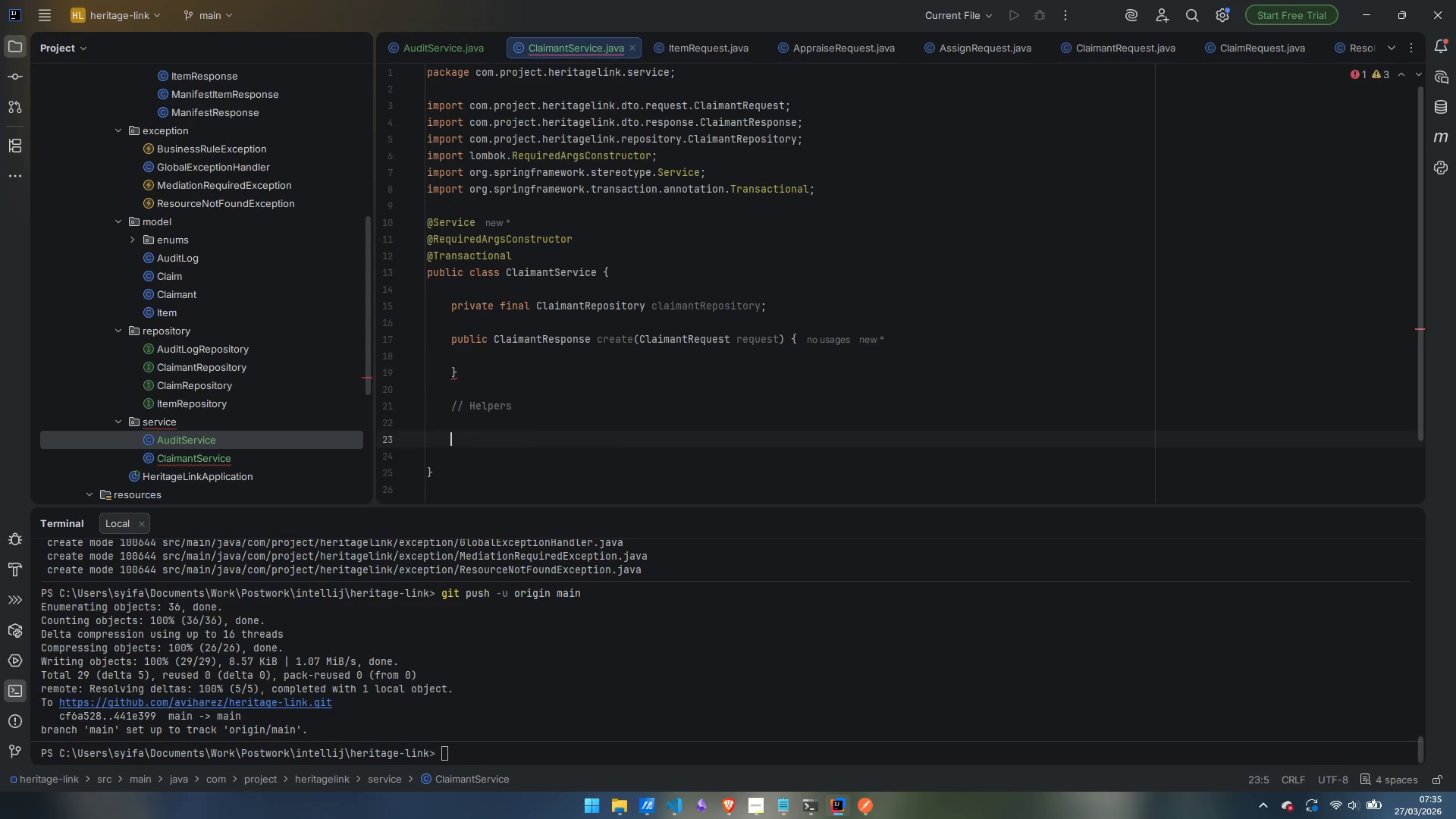 
type(public ClaimantResponse to )
key(Backspace)
type(Response(Claimant)
 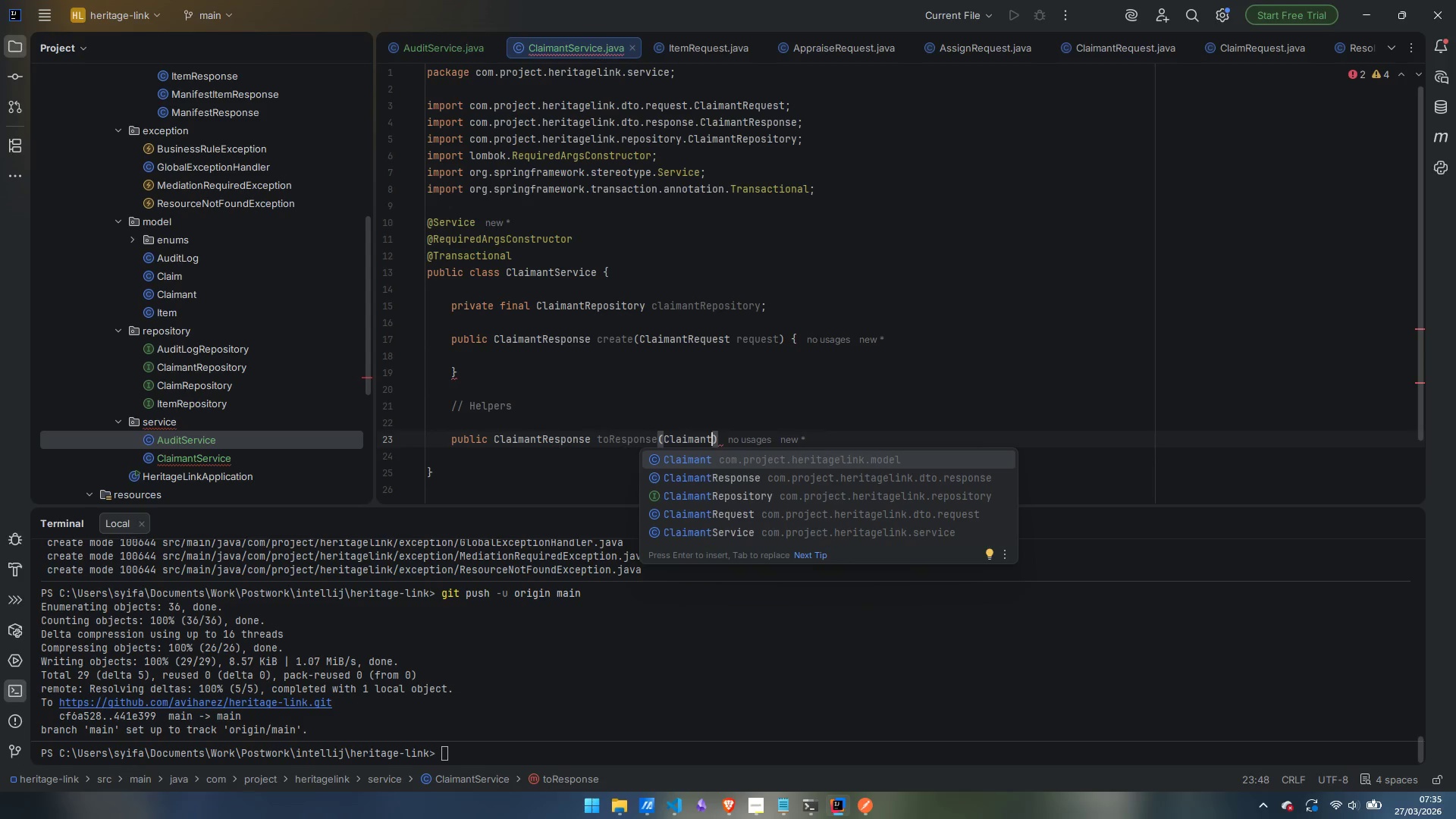 
key(Enter)
 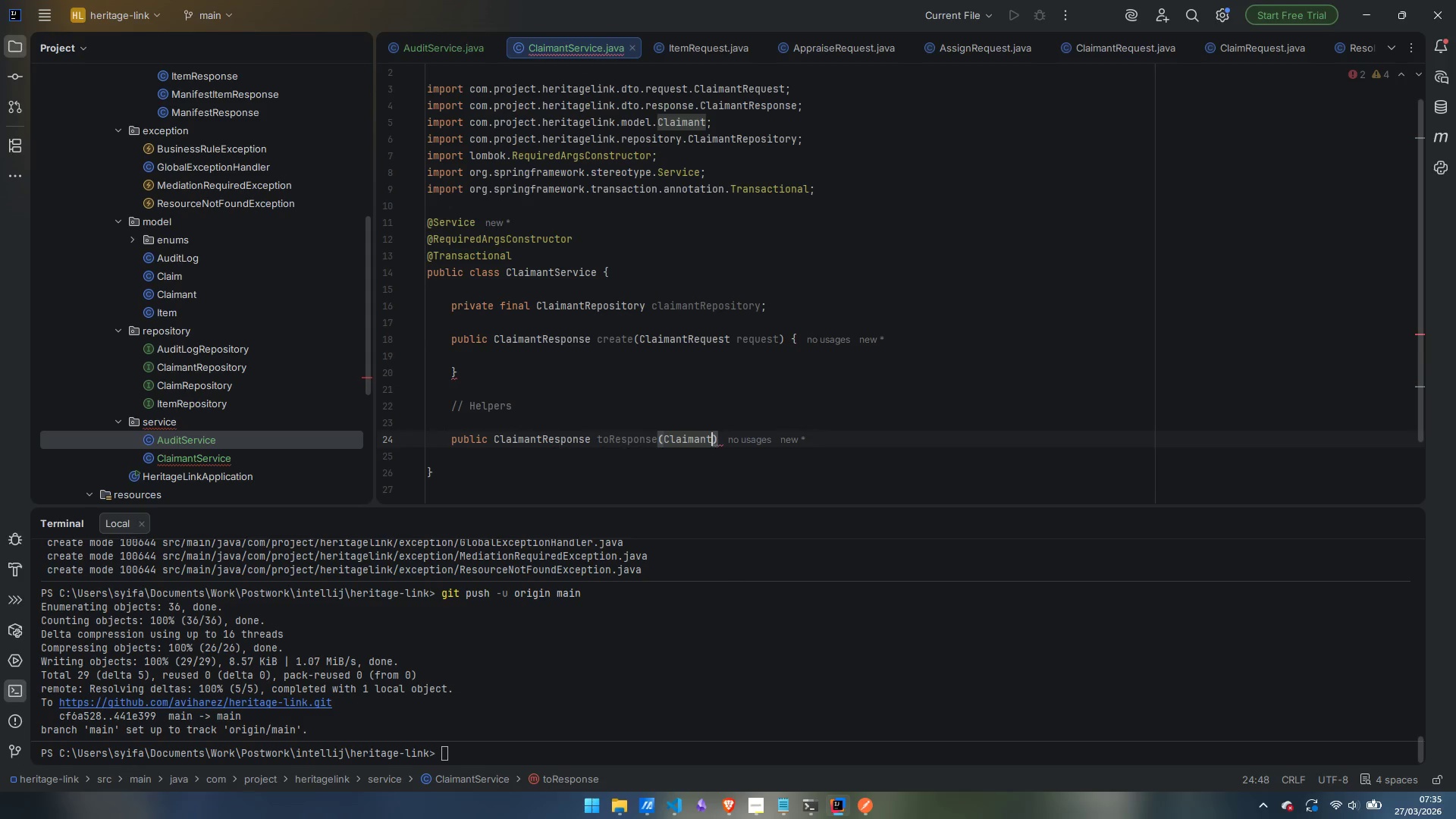 
key(Space)
 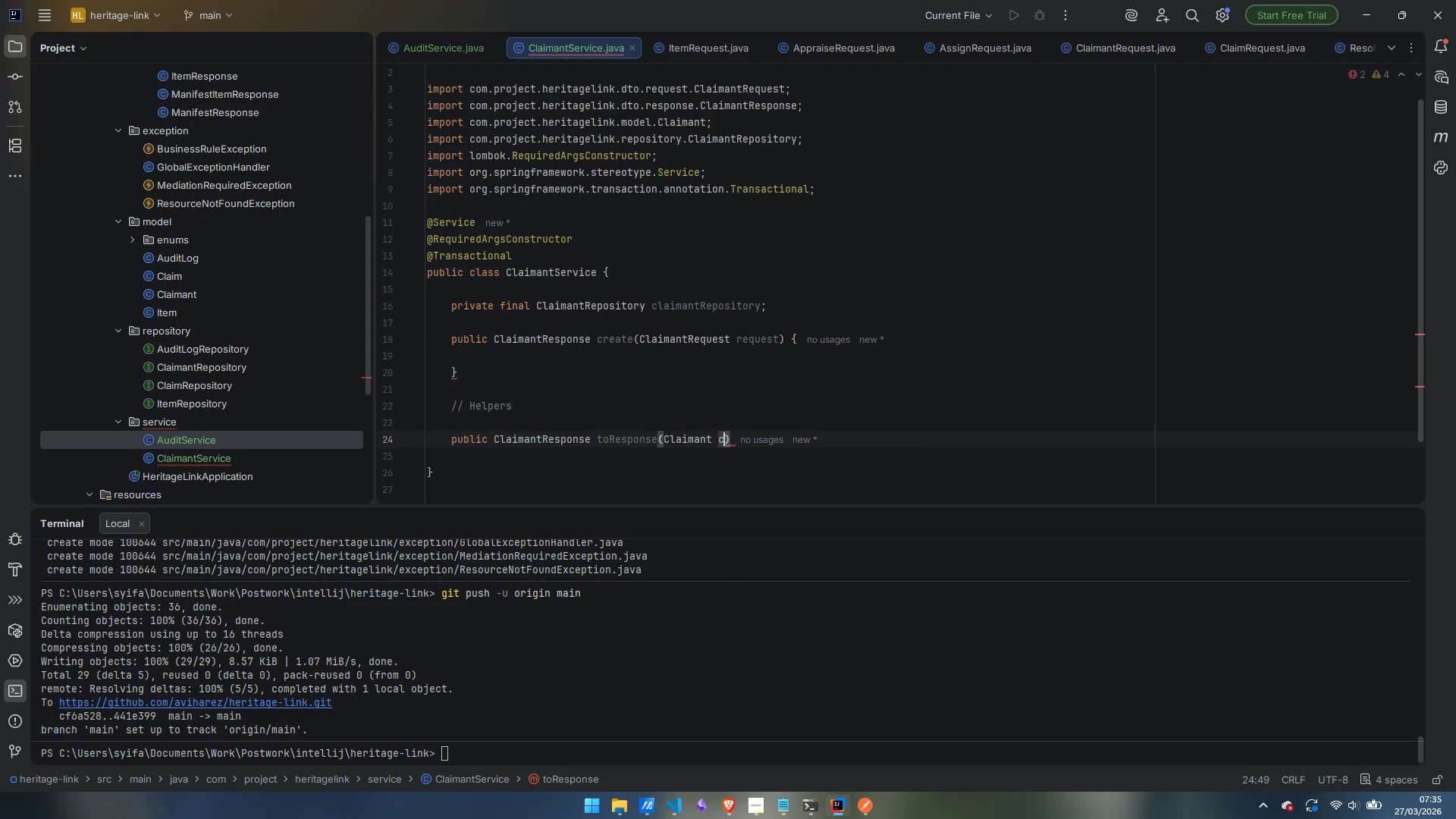 
key(C)
 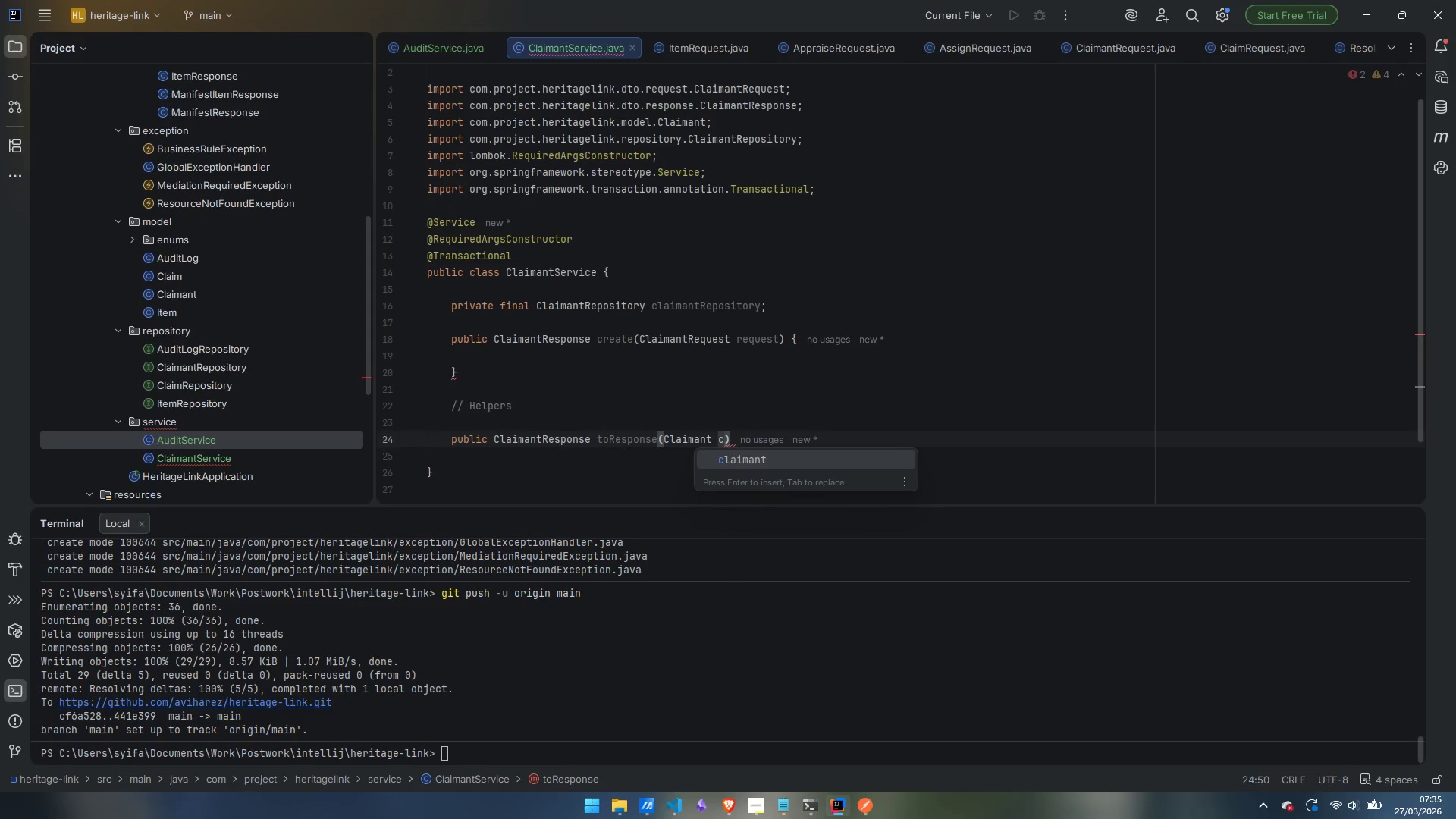 
key(ArrowRight)
 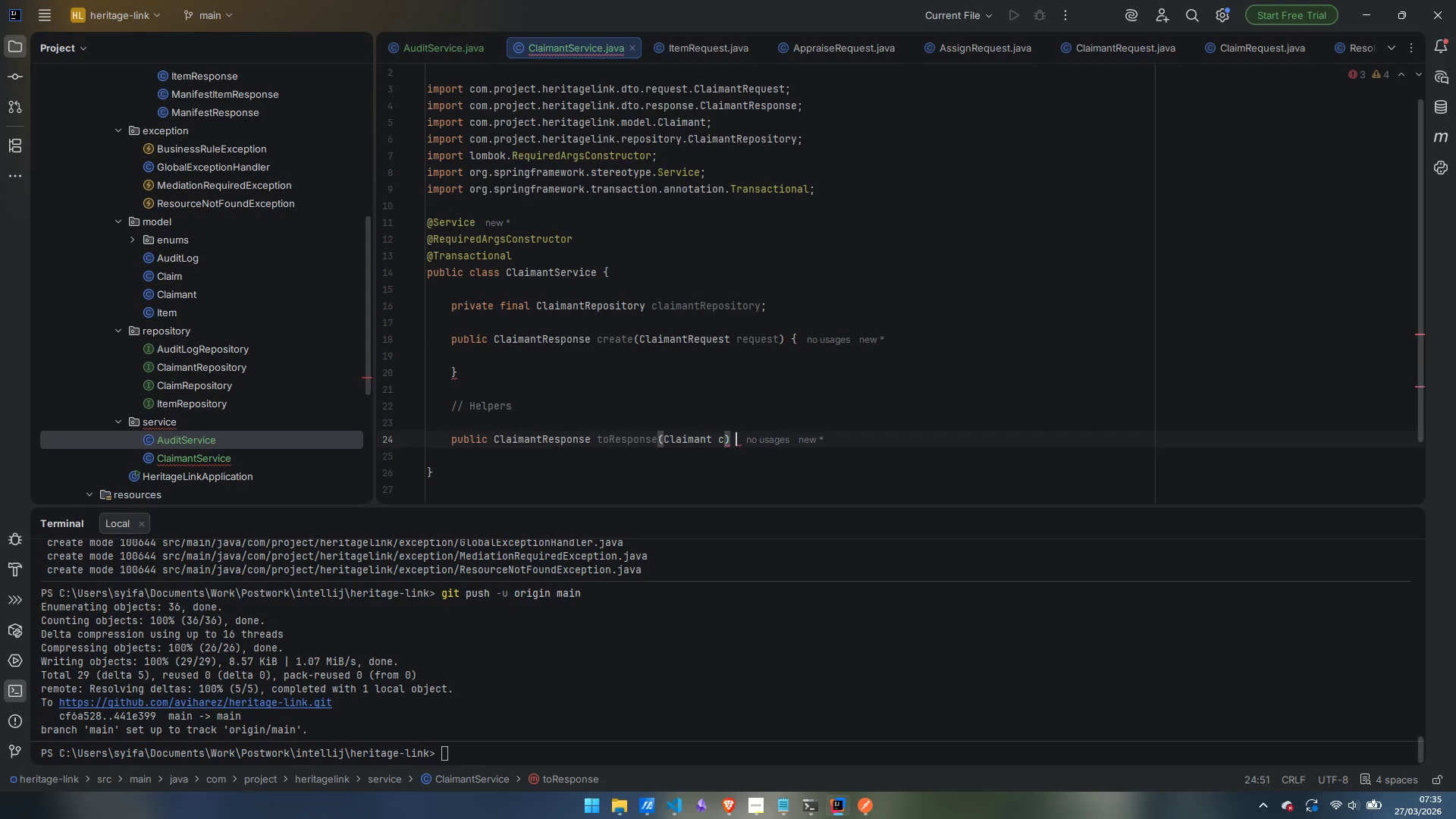 
key(Space)
 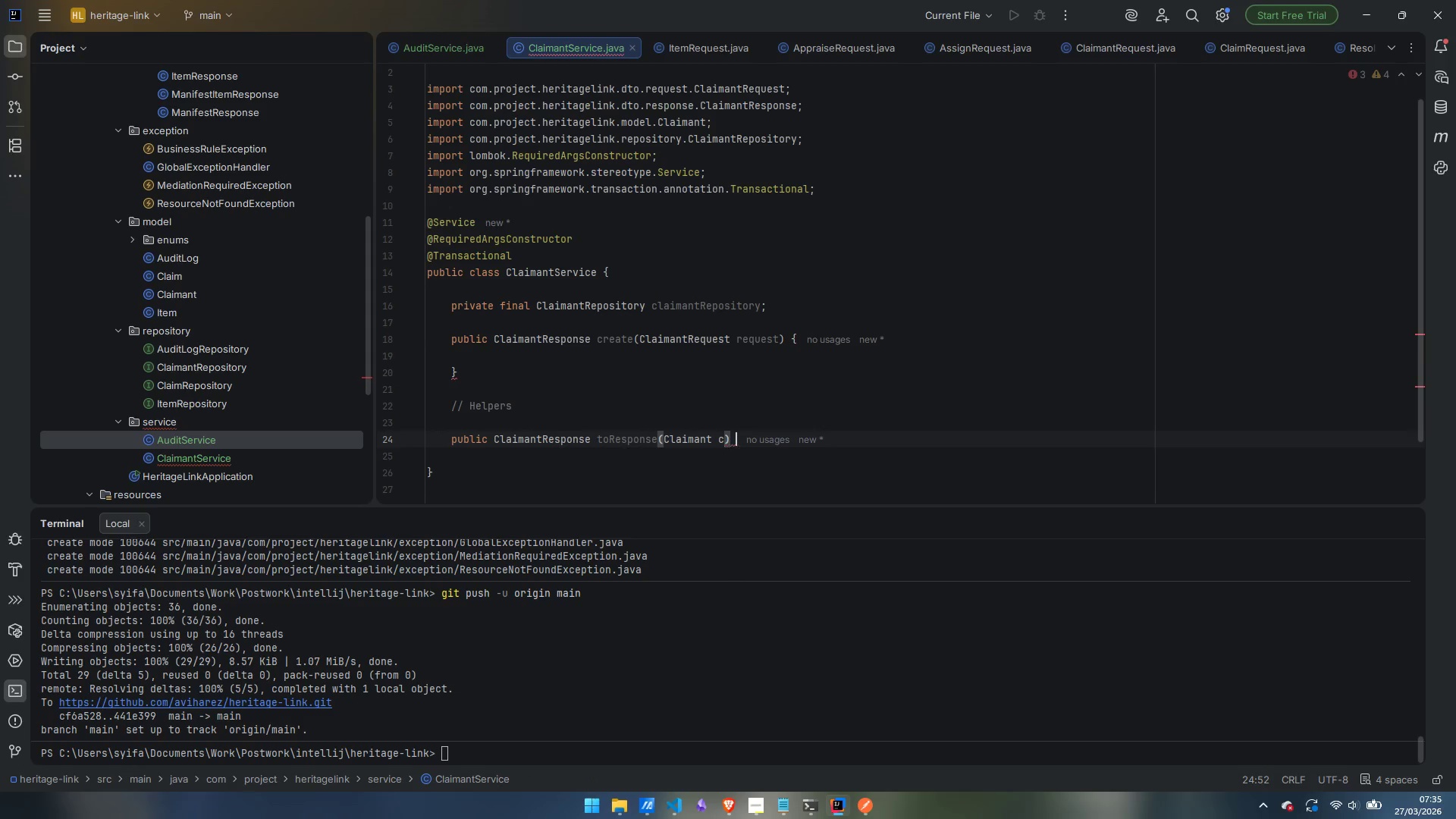 
key(Shift+BracketLeft)
 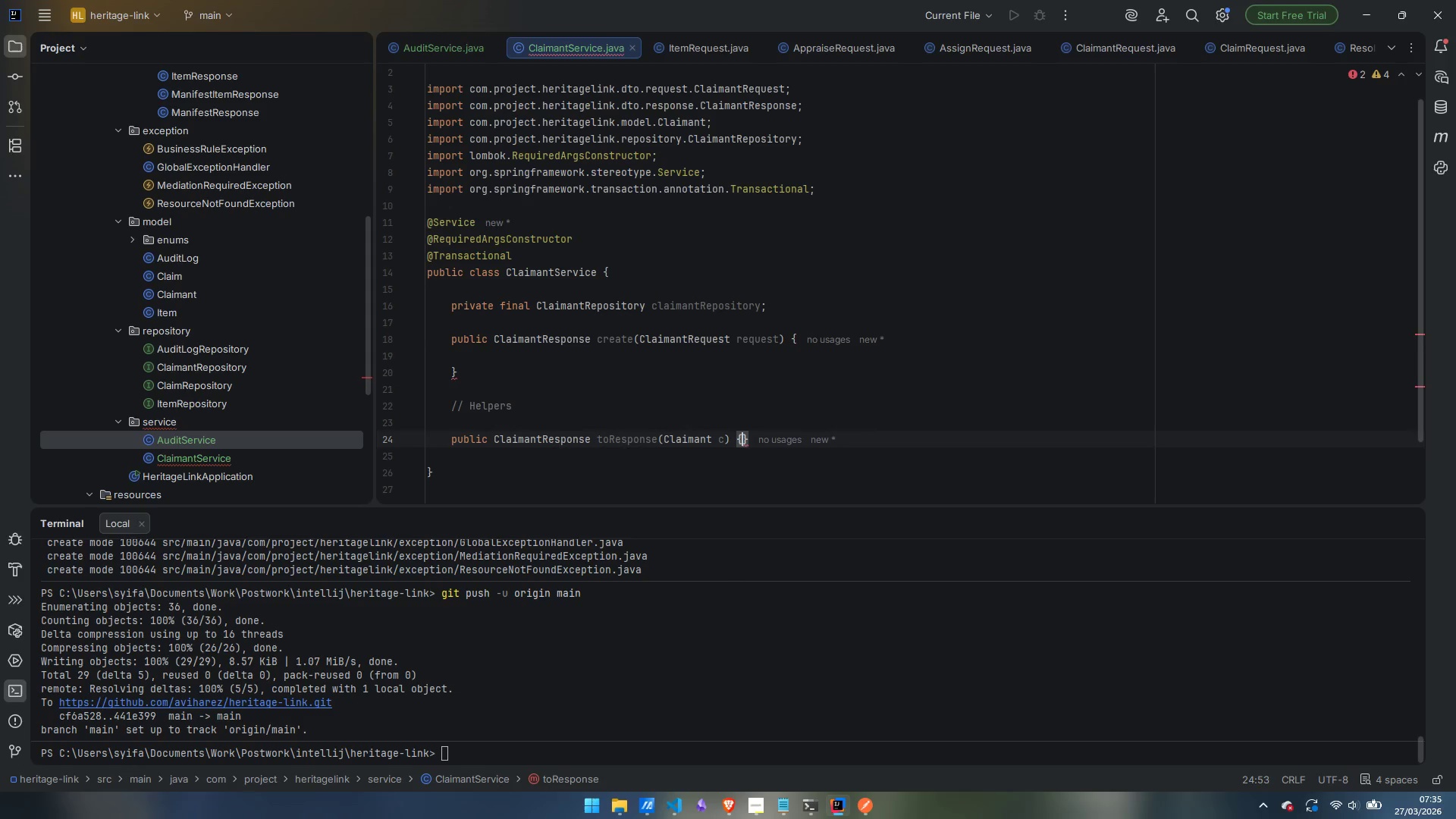 
key(Enter)
 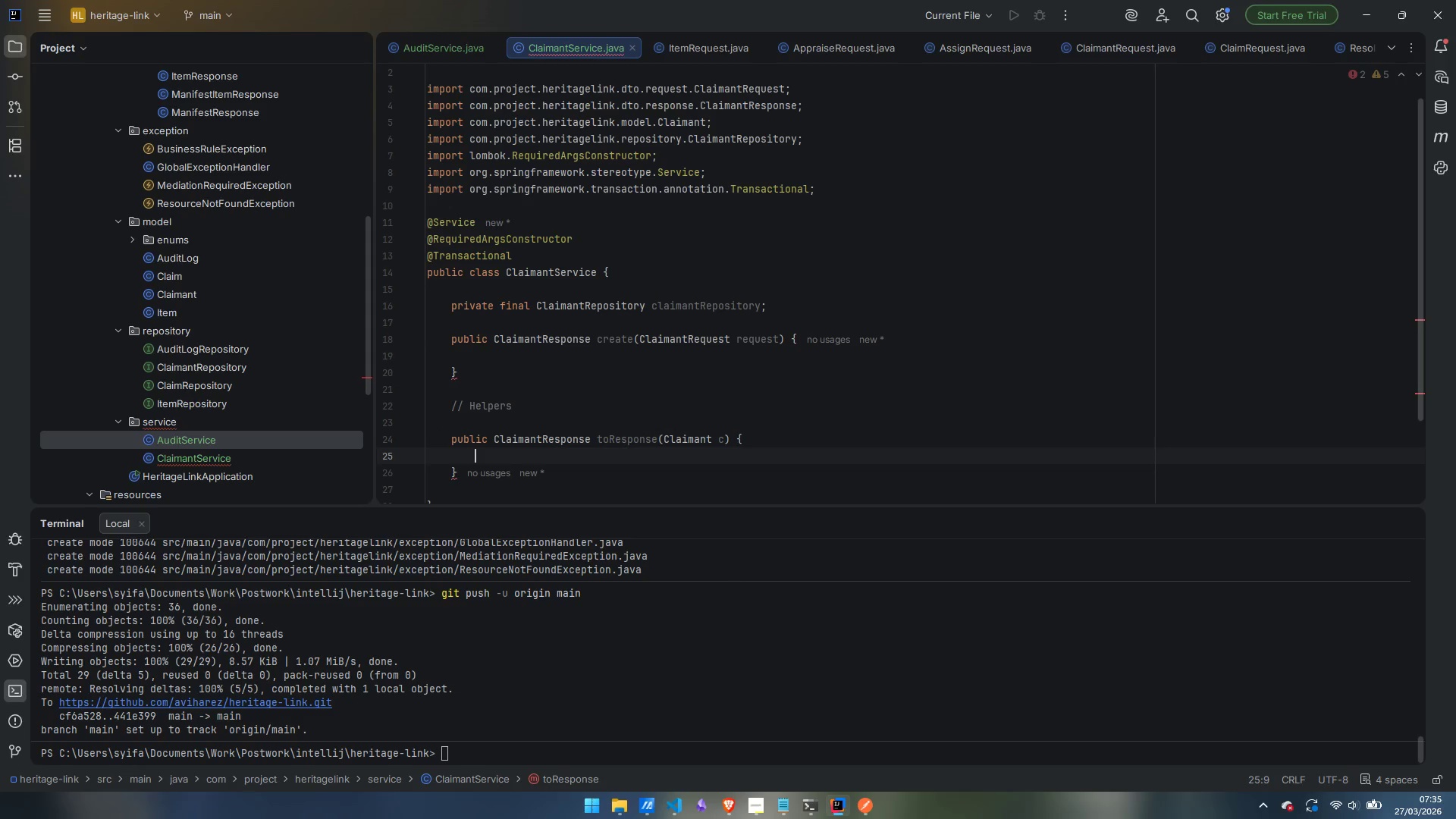 
type(return ClaimantResponse.builder())
 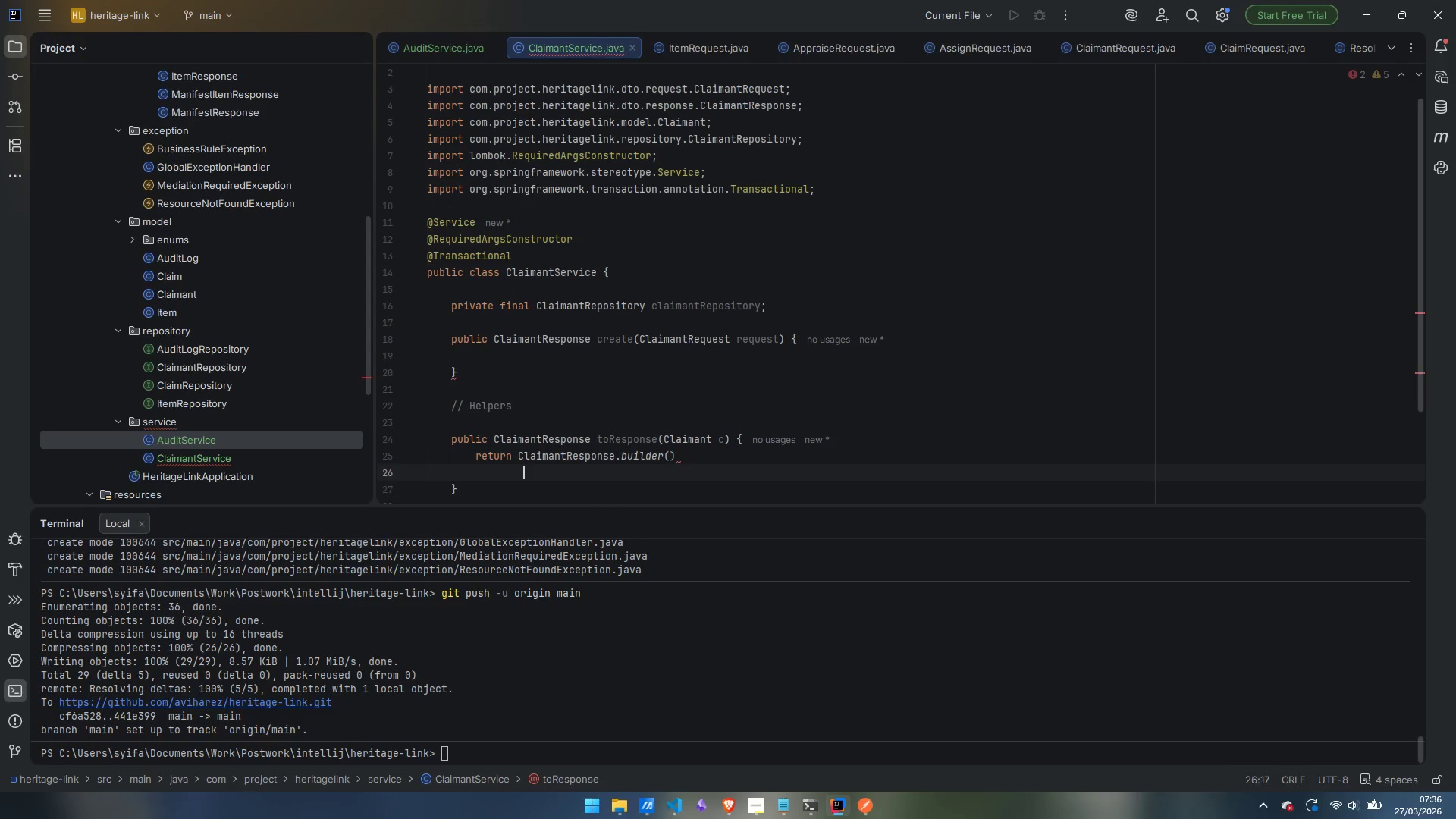 
 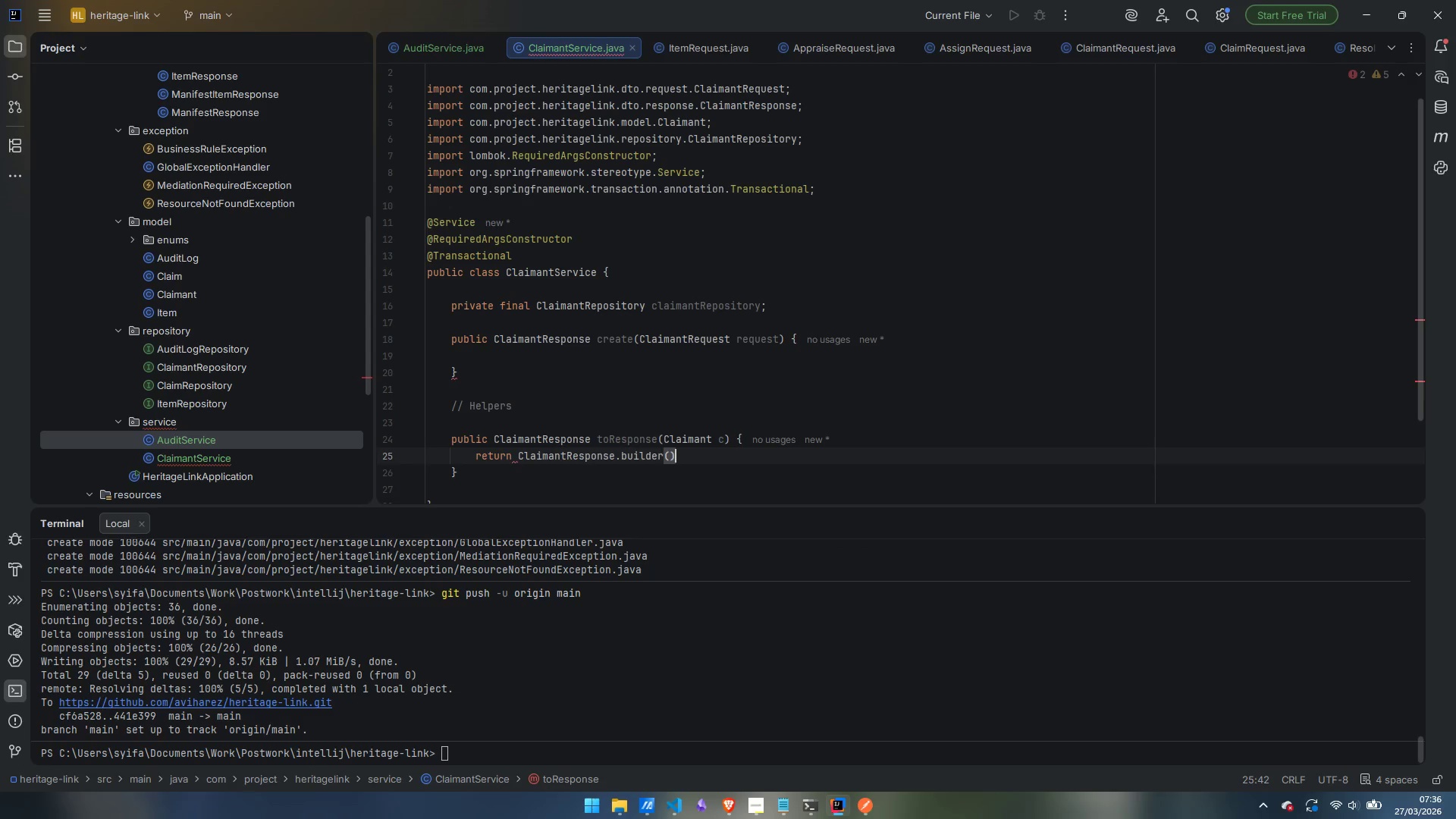 
key(Enter)
 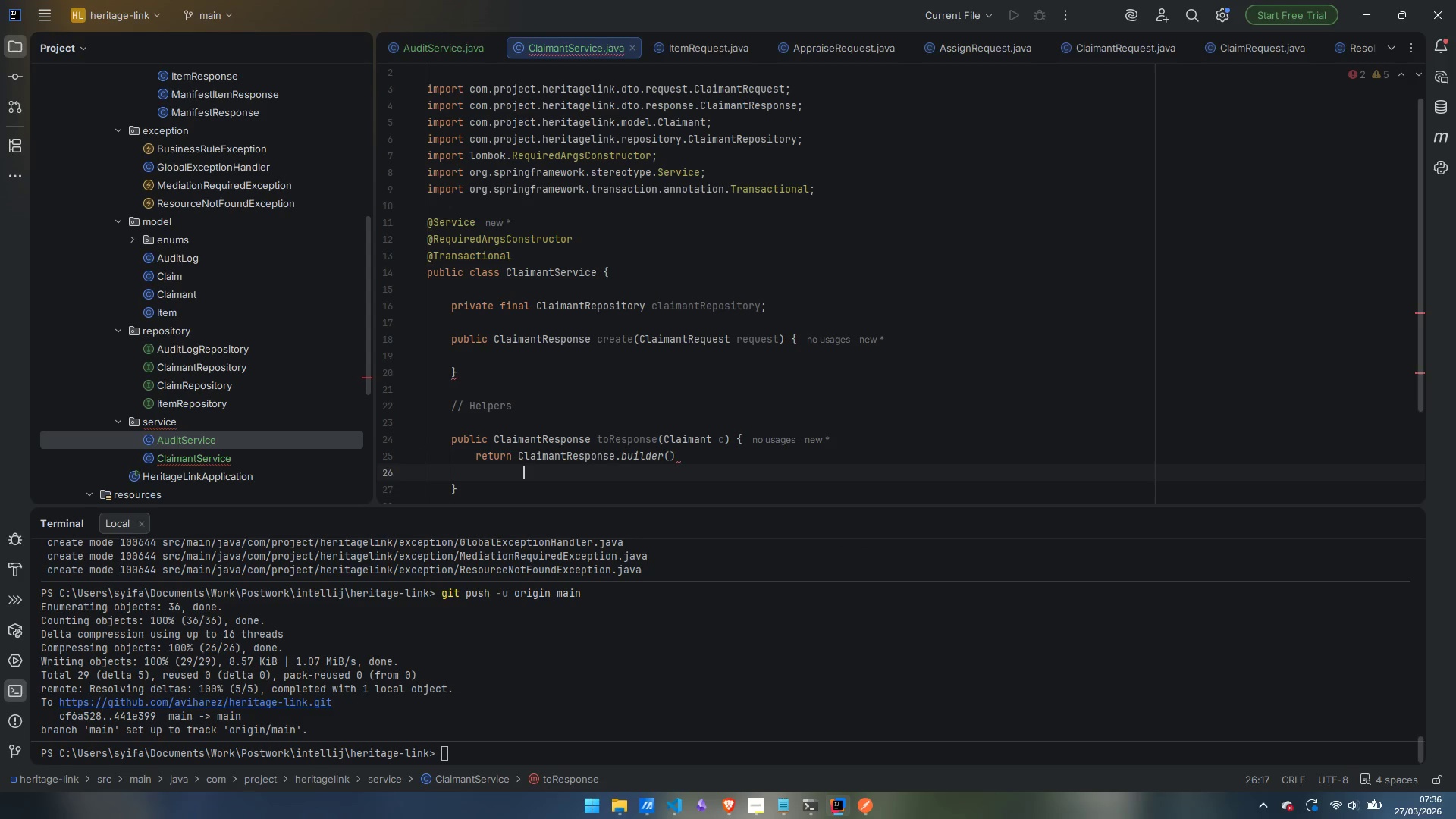 
type(.id)
 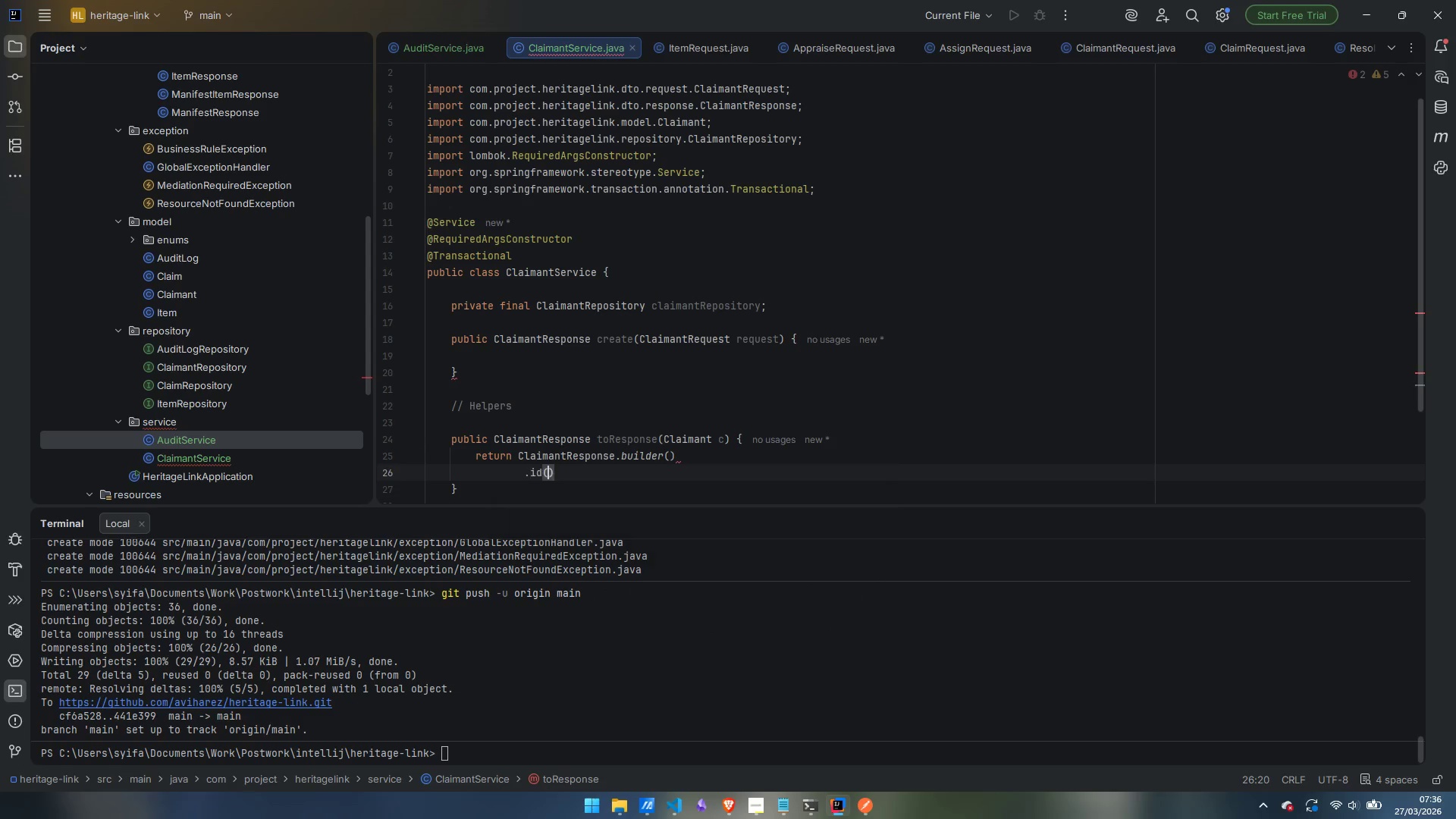 
key(Enter)
 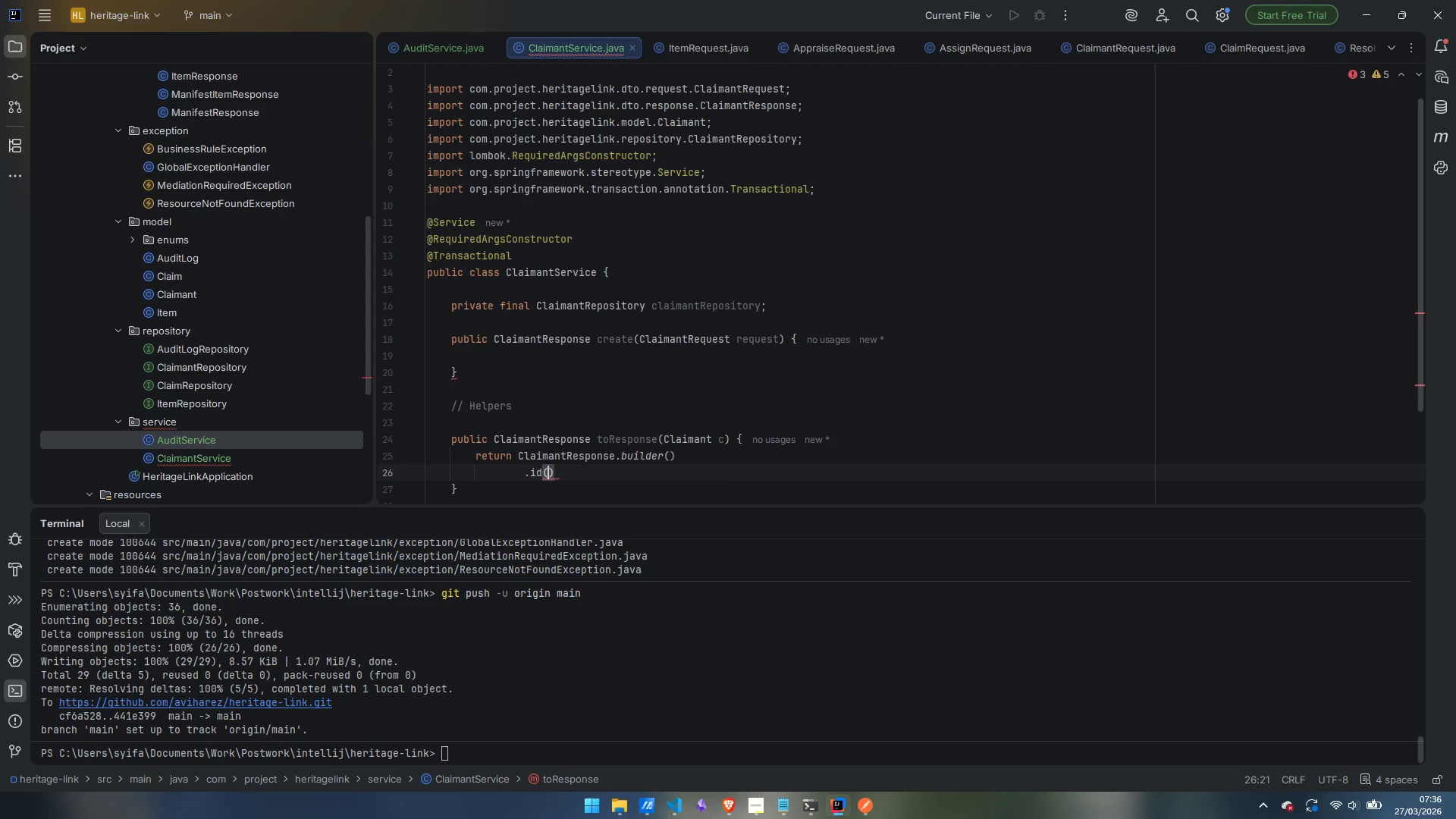 
type(c.getId()
 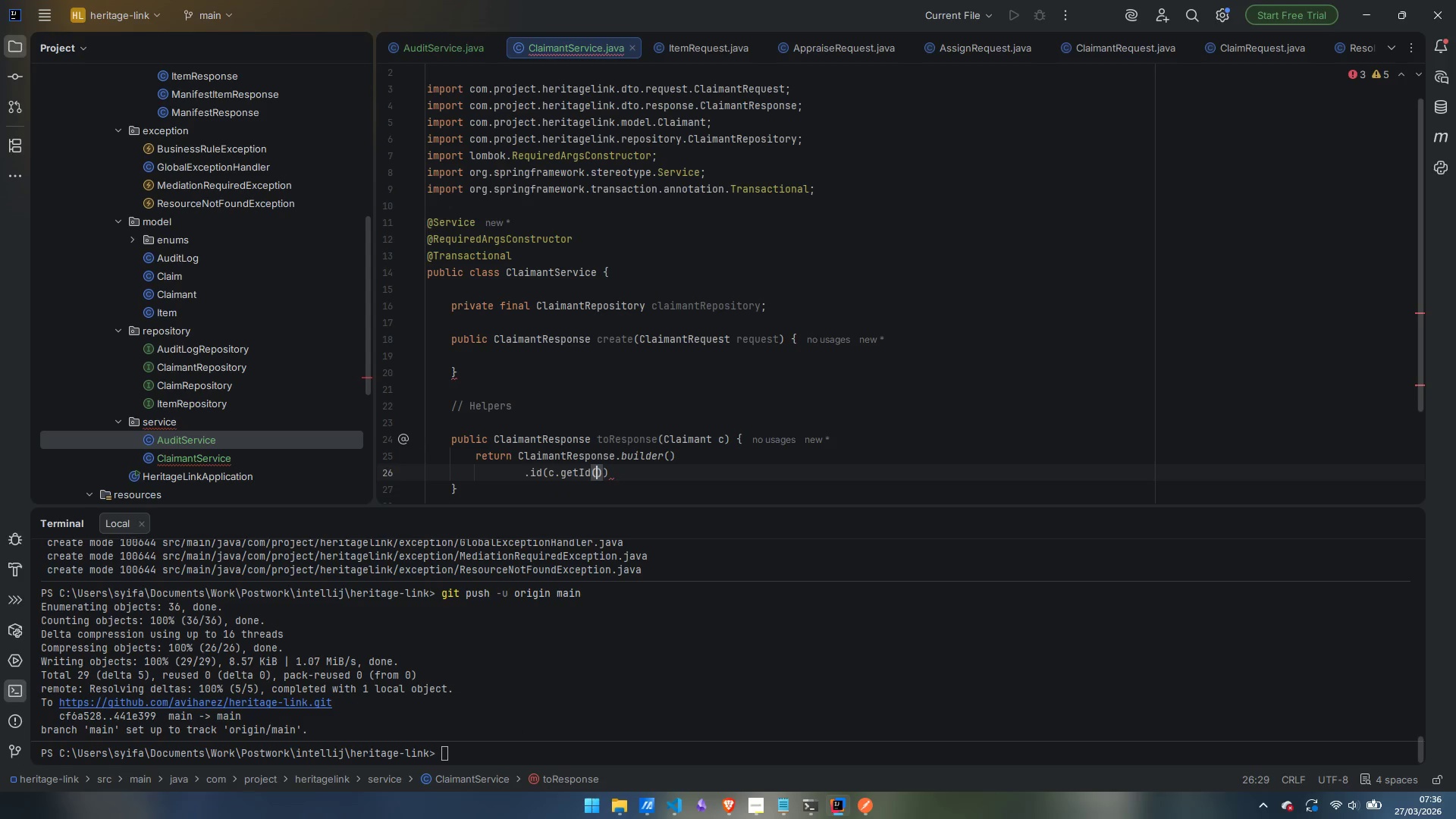 
key(ArrowRight)
 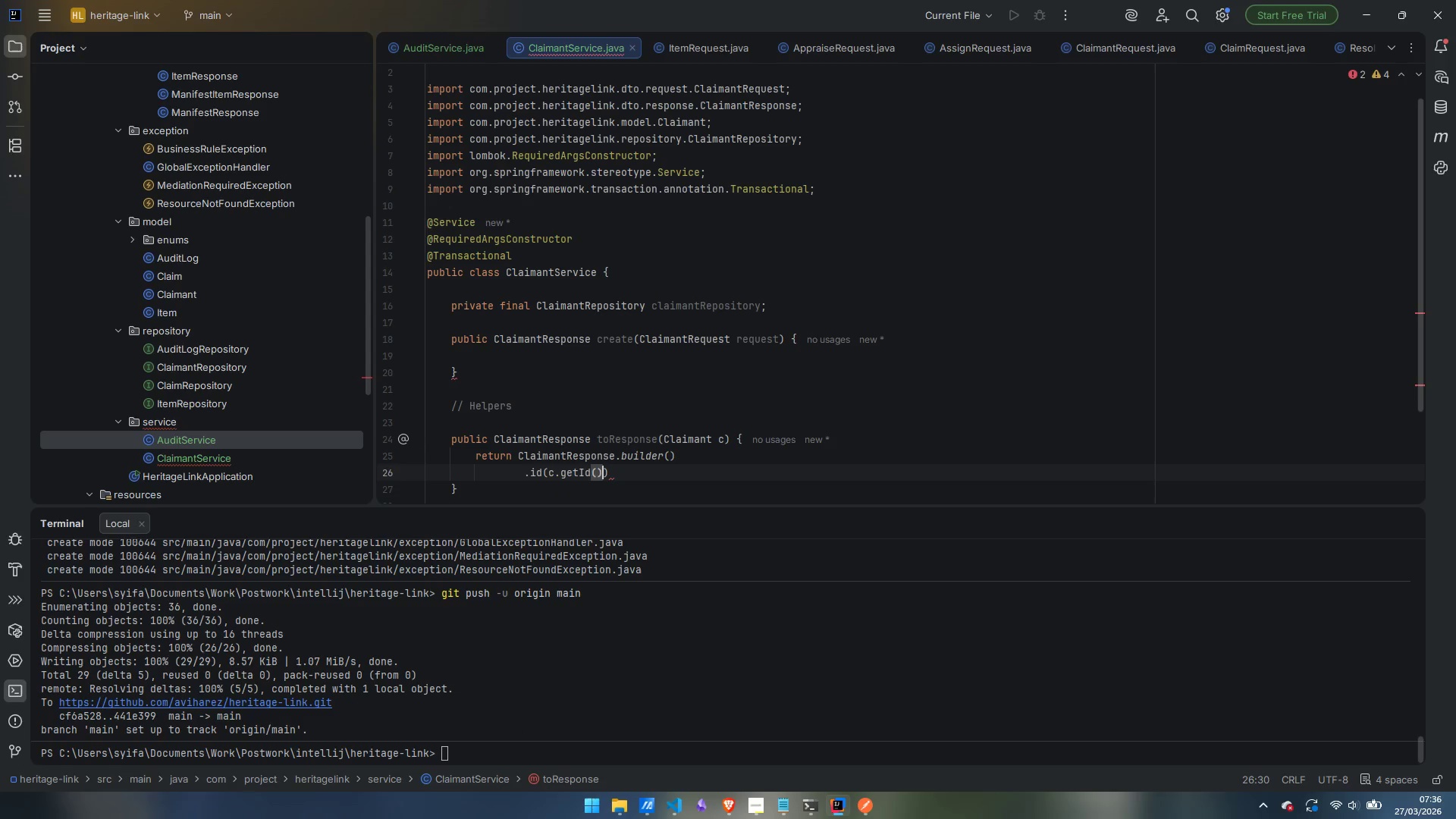 
key(ArrowRight)
 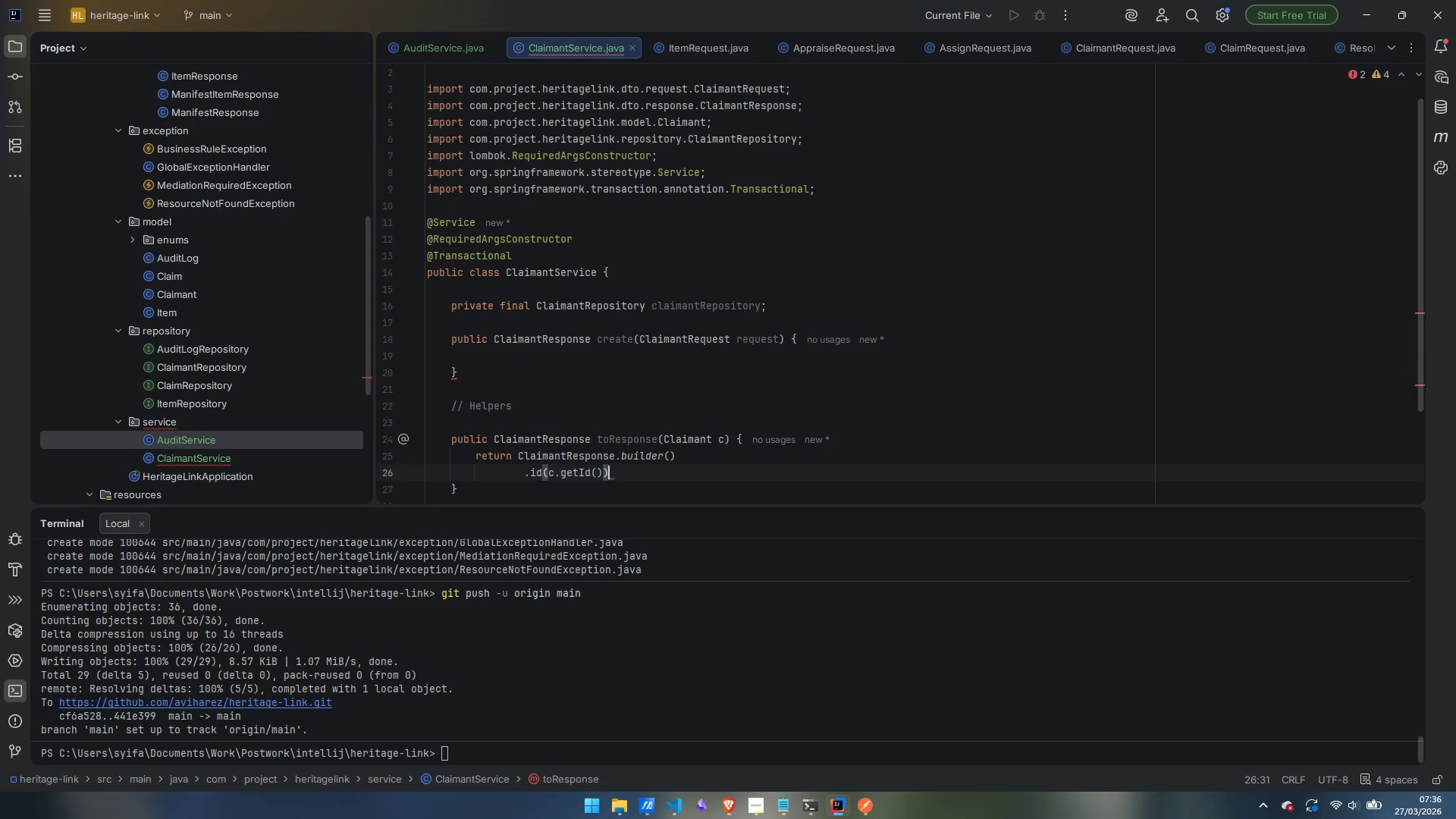 
key(Enter)
 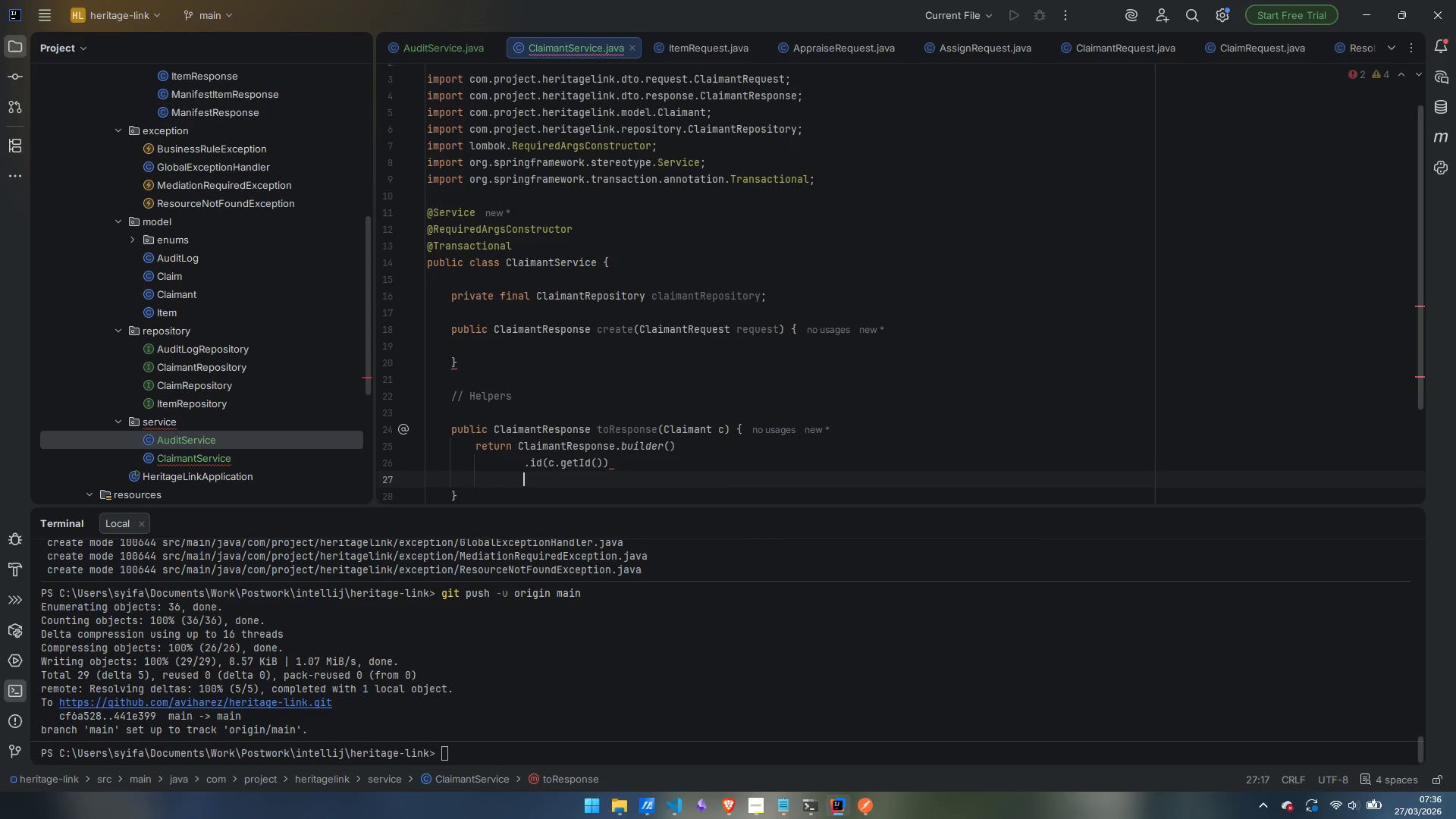 
type(.firstName)
 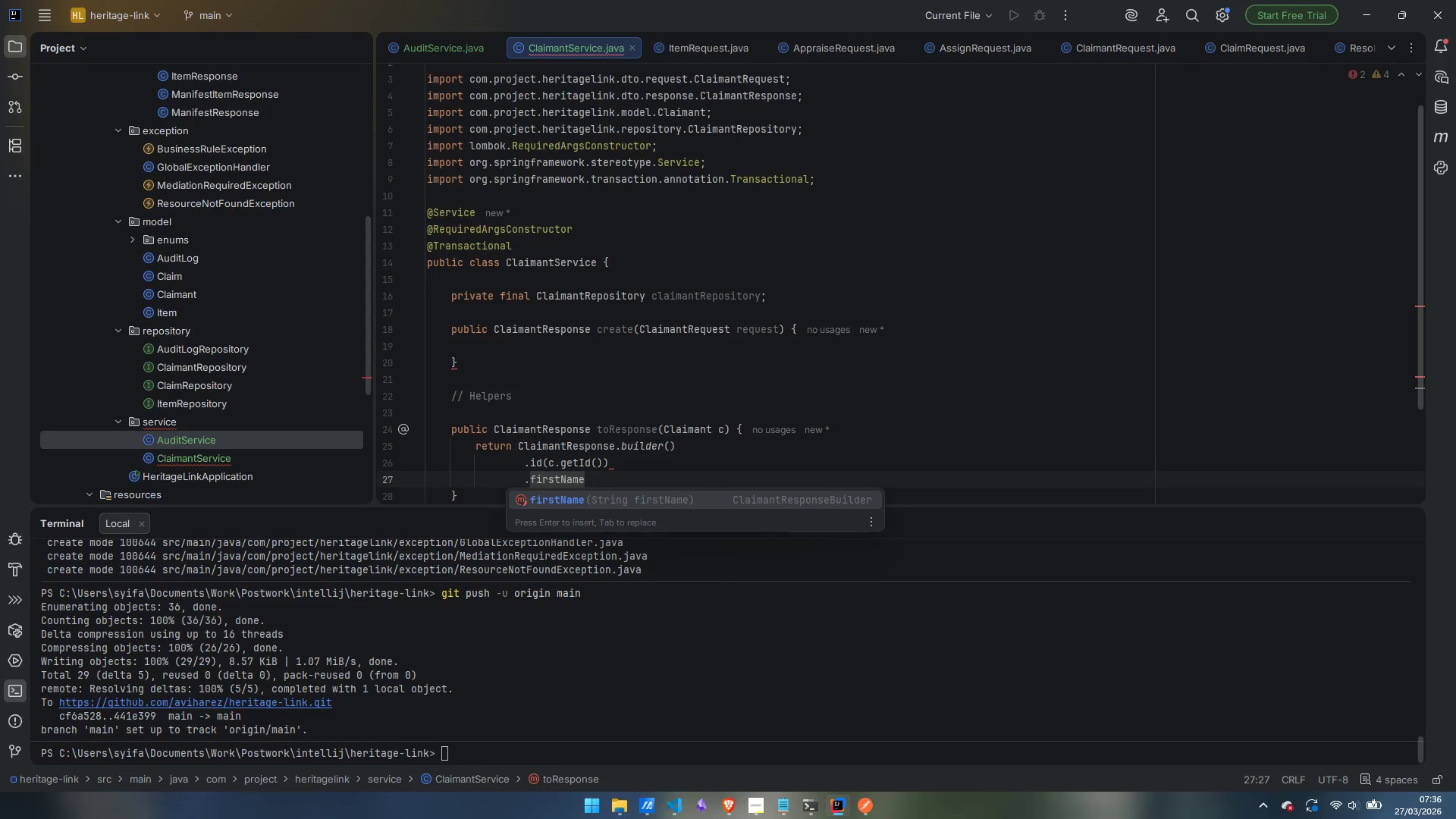 
key(Enter)
 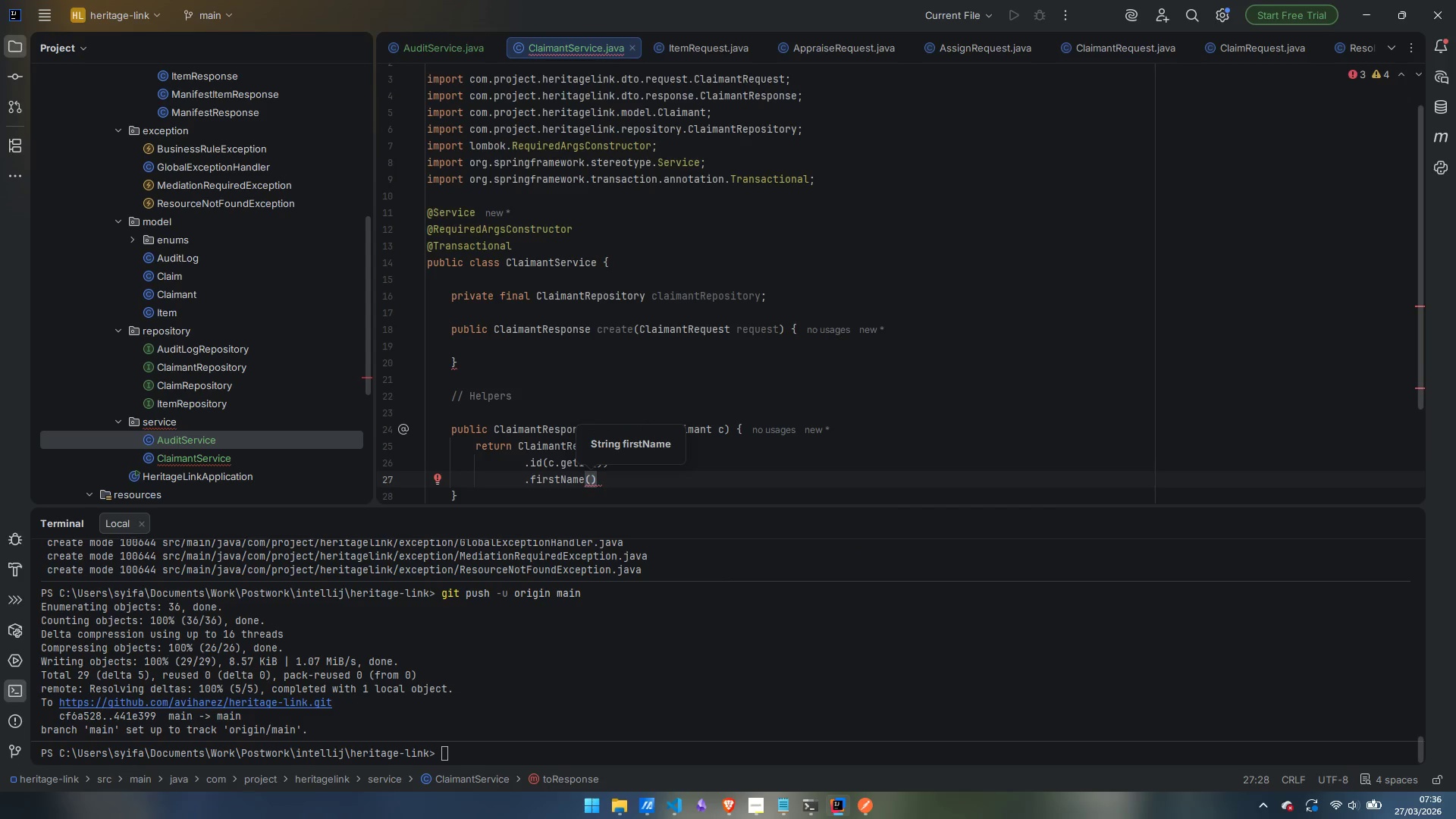 
type(c.getFirstnamr)
key(Backspace)
key(Backspace)
key(Backspace)
key(Backspace)
type(Name())
 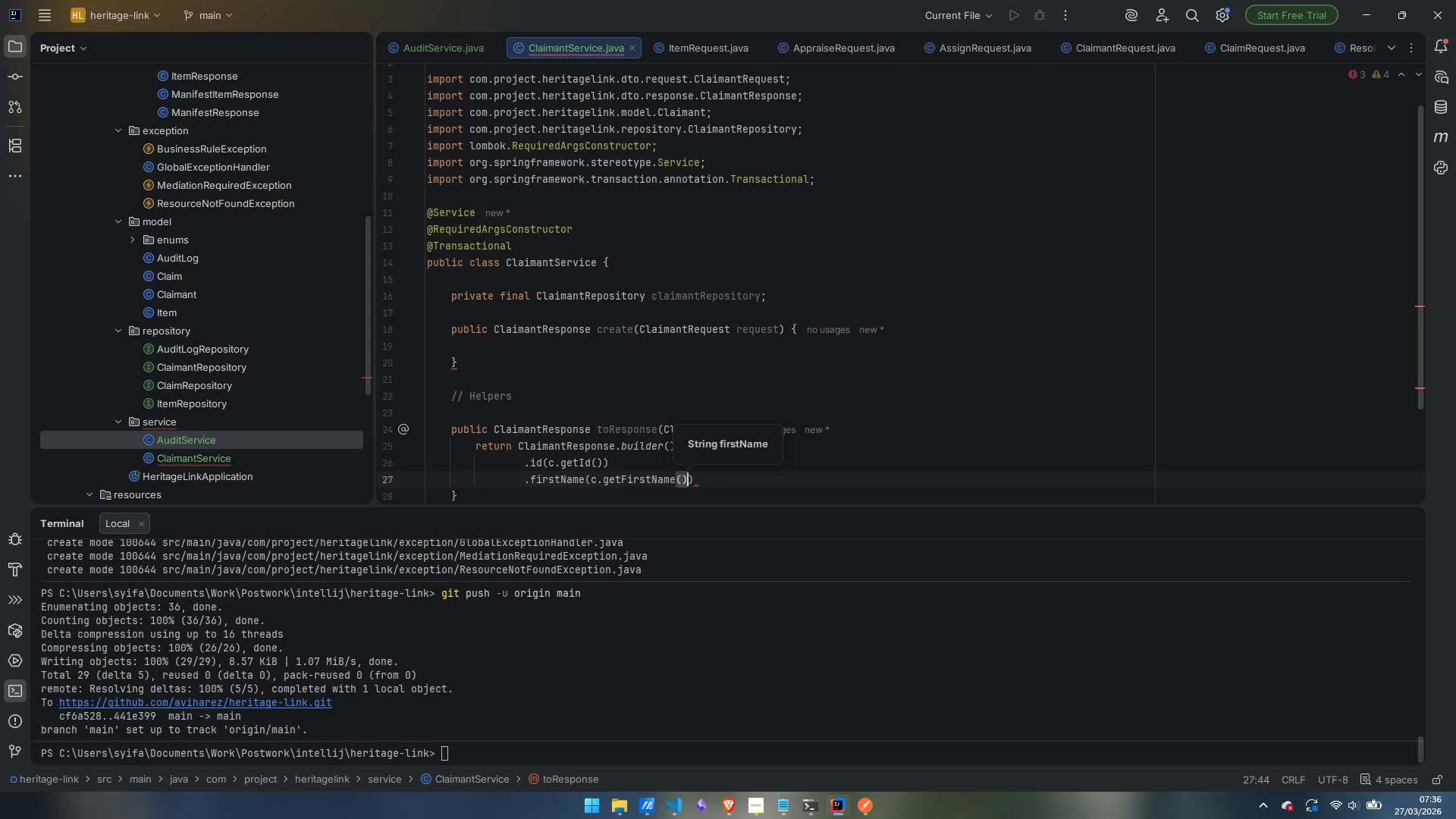 
key(ArrowRight)
 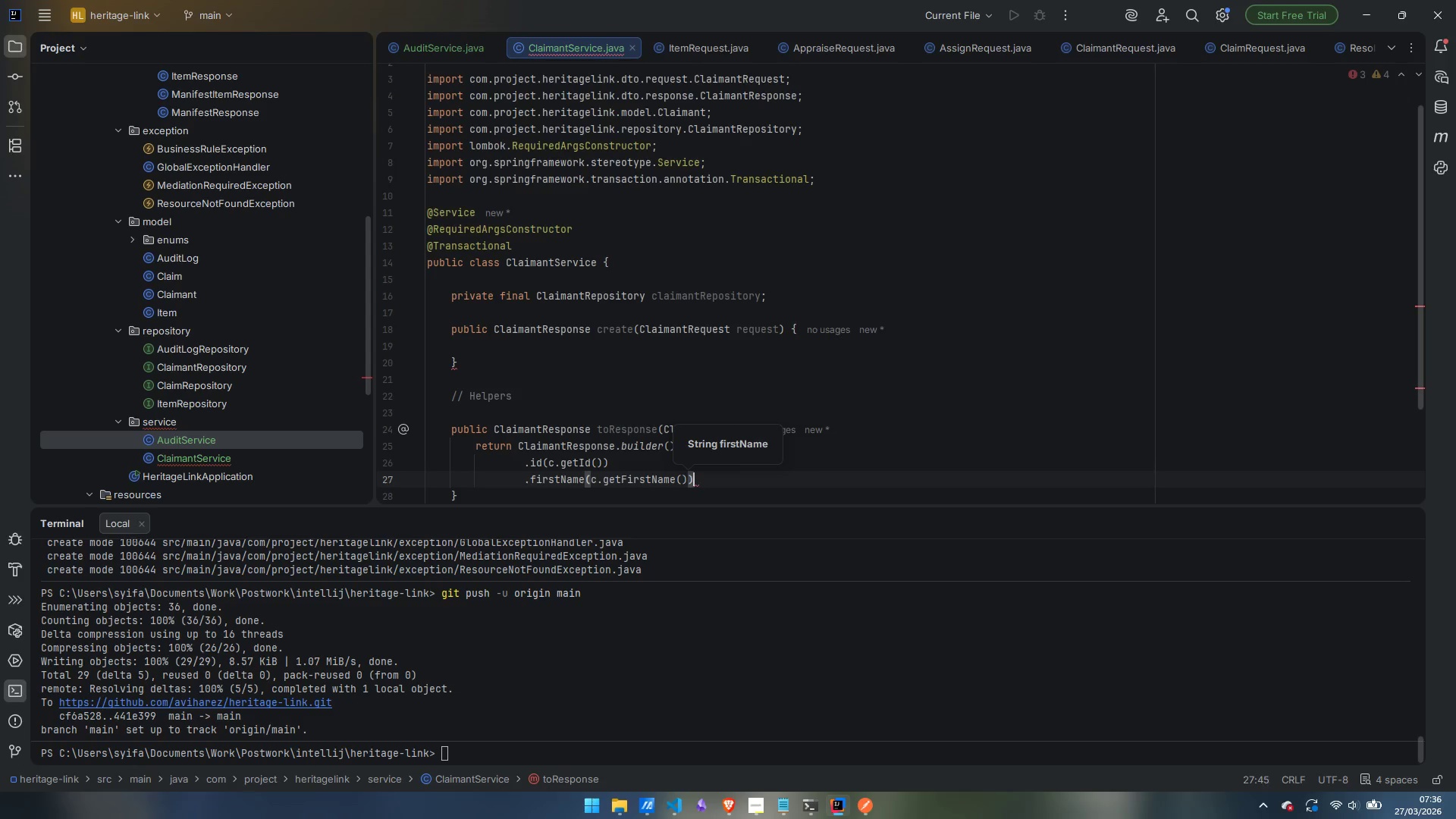 
key(Enter)
 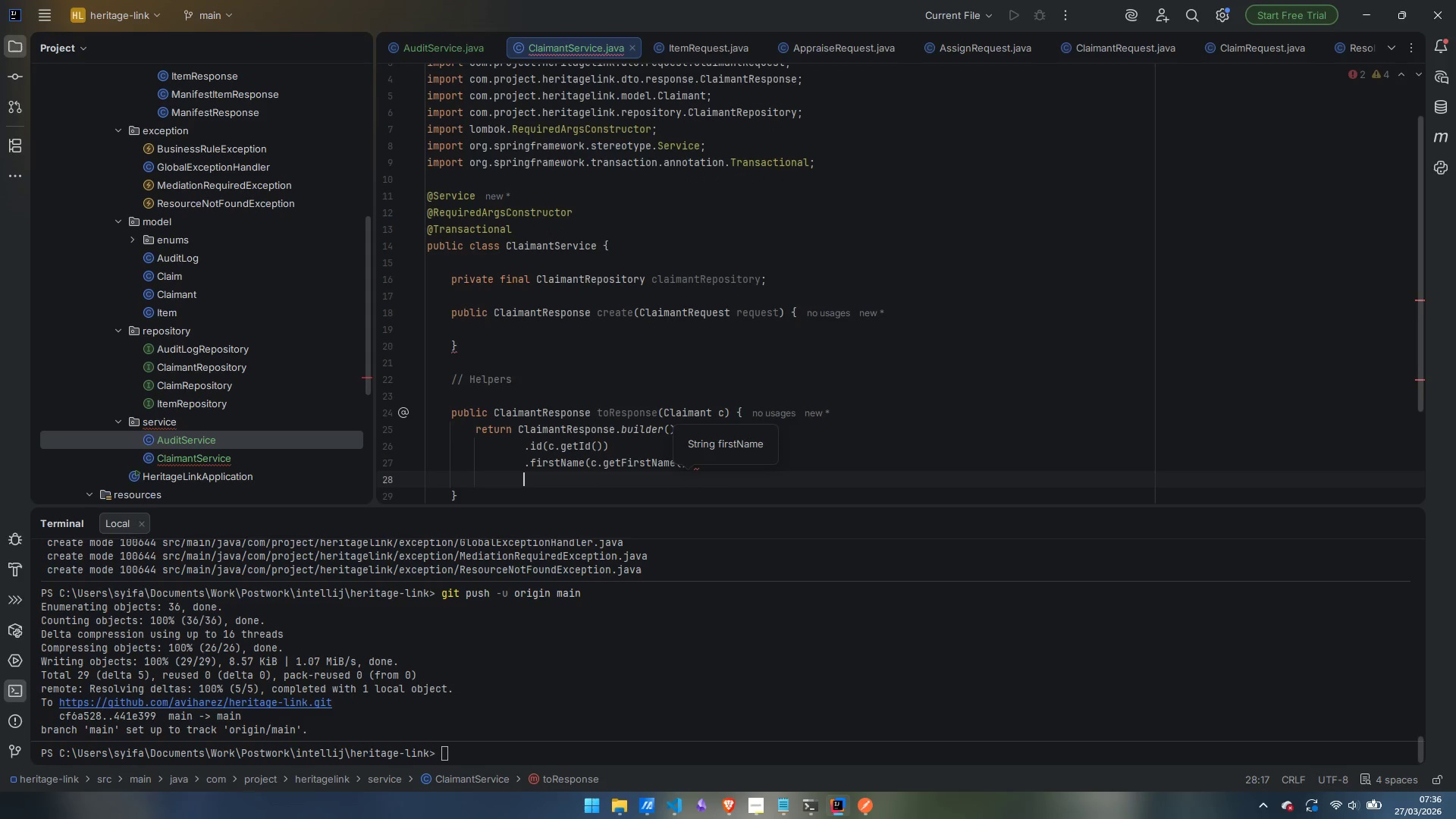 
type(.lastName)
 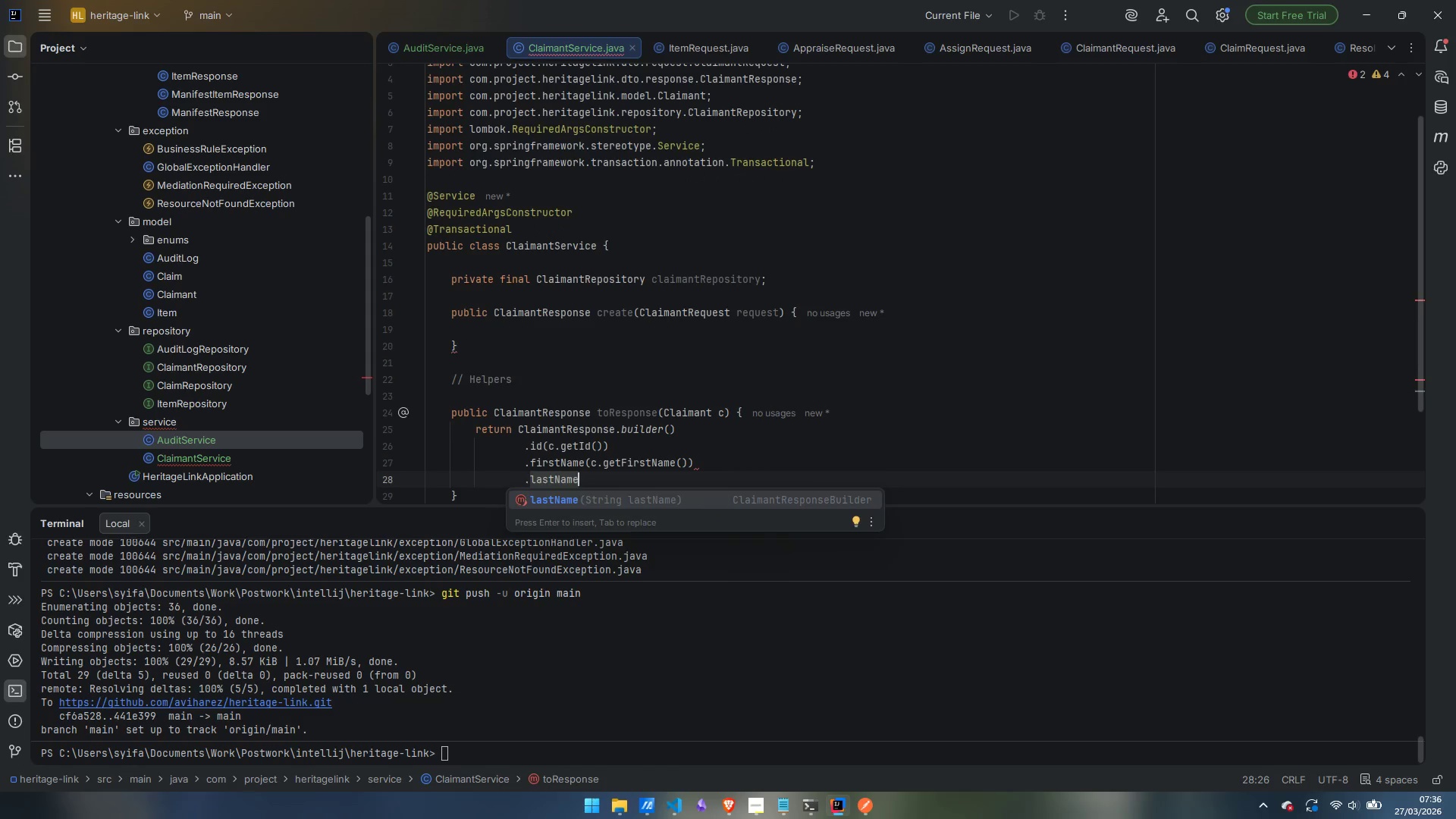 
key(Enter)
 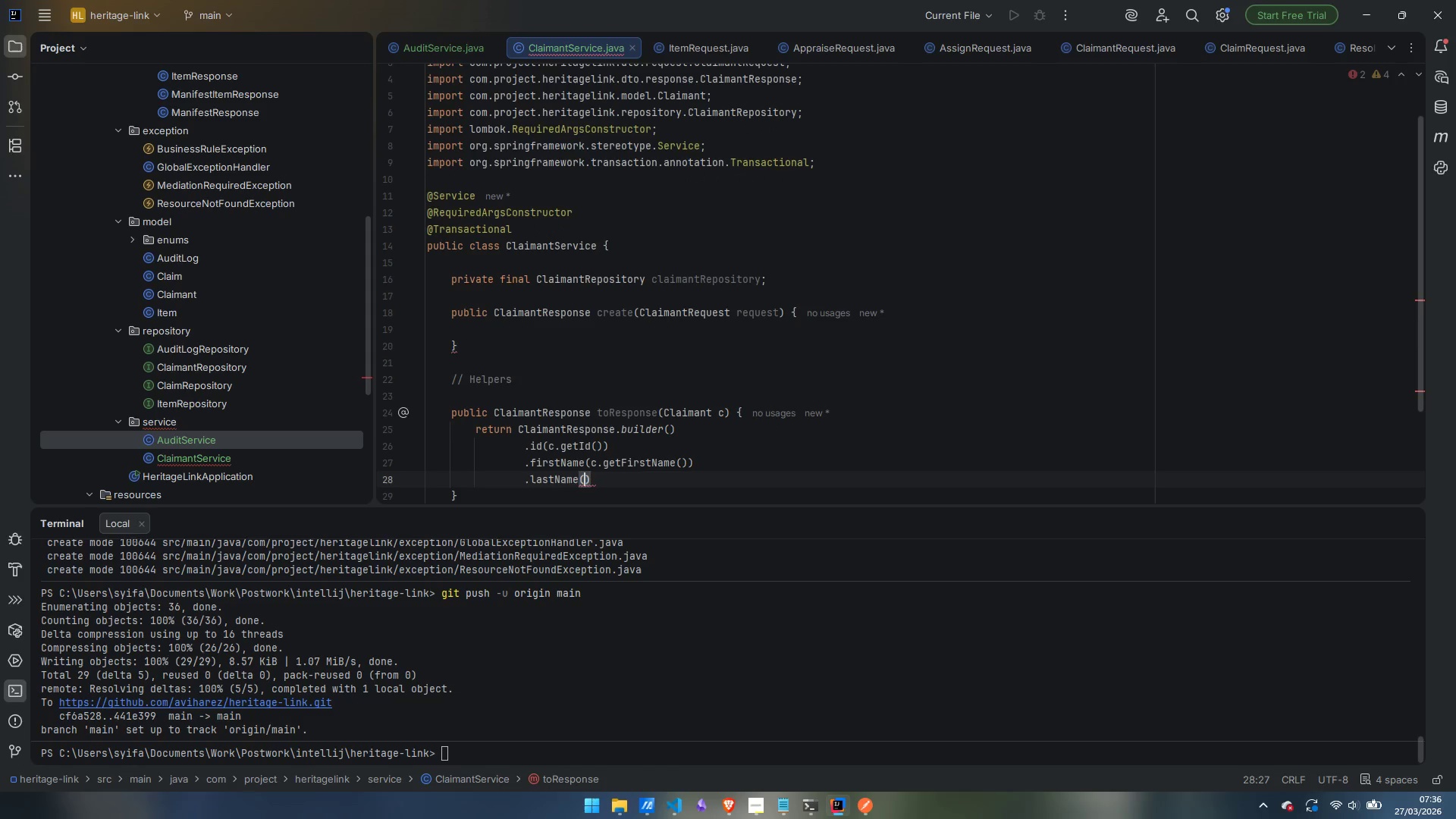 
type(c.getLastName())
 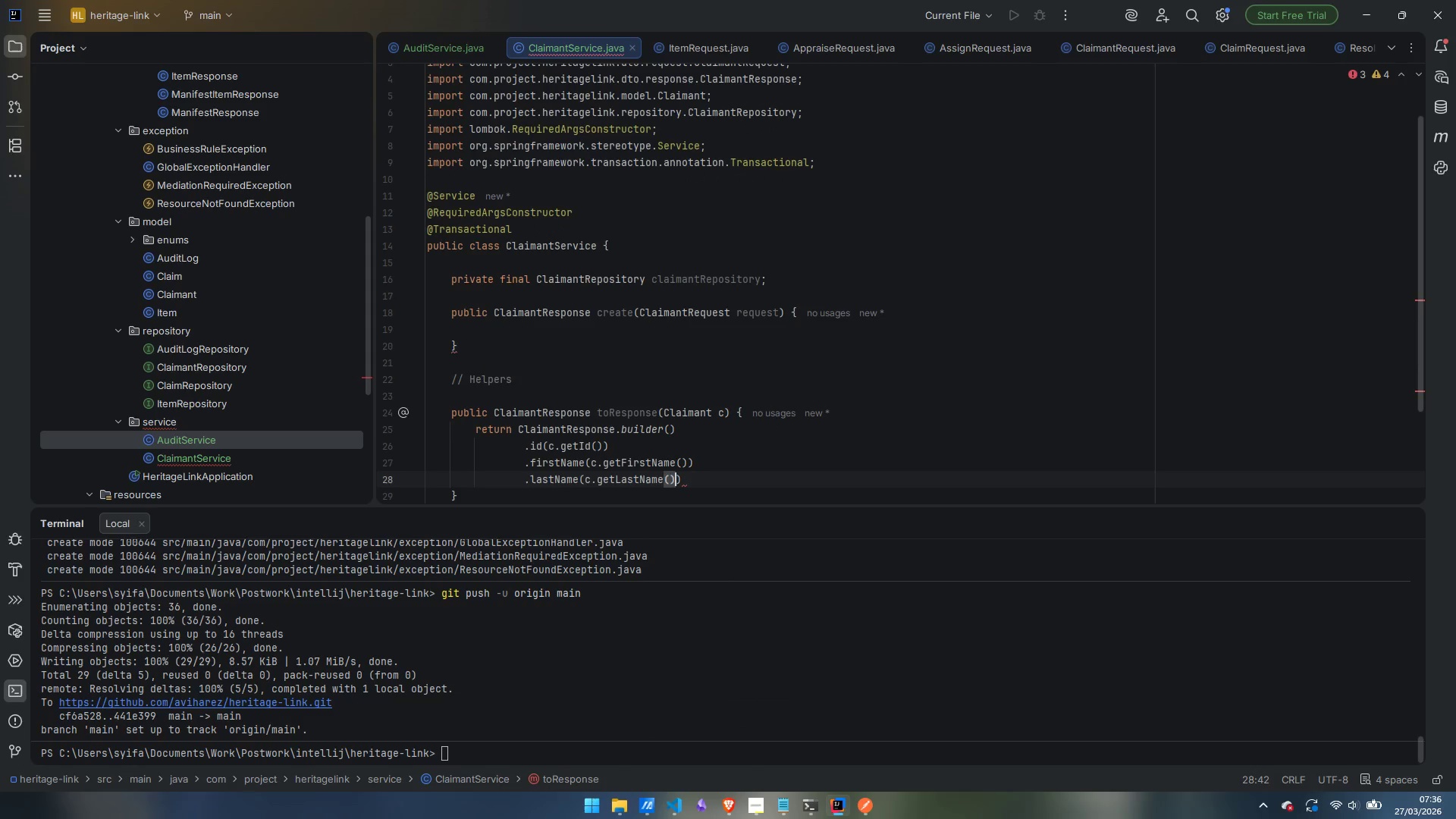 
key(ArrowRight)
 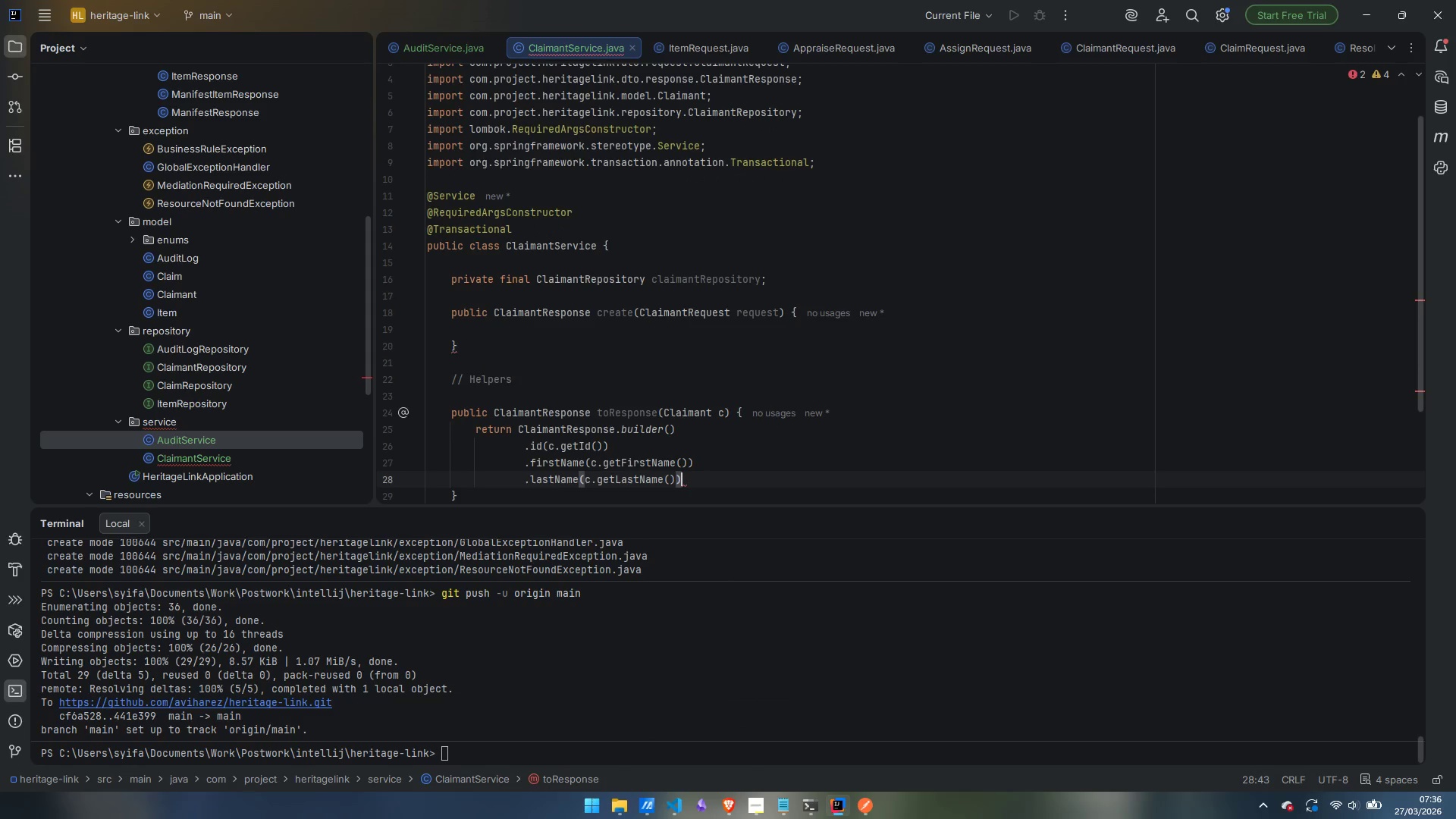 
key(Enter)
 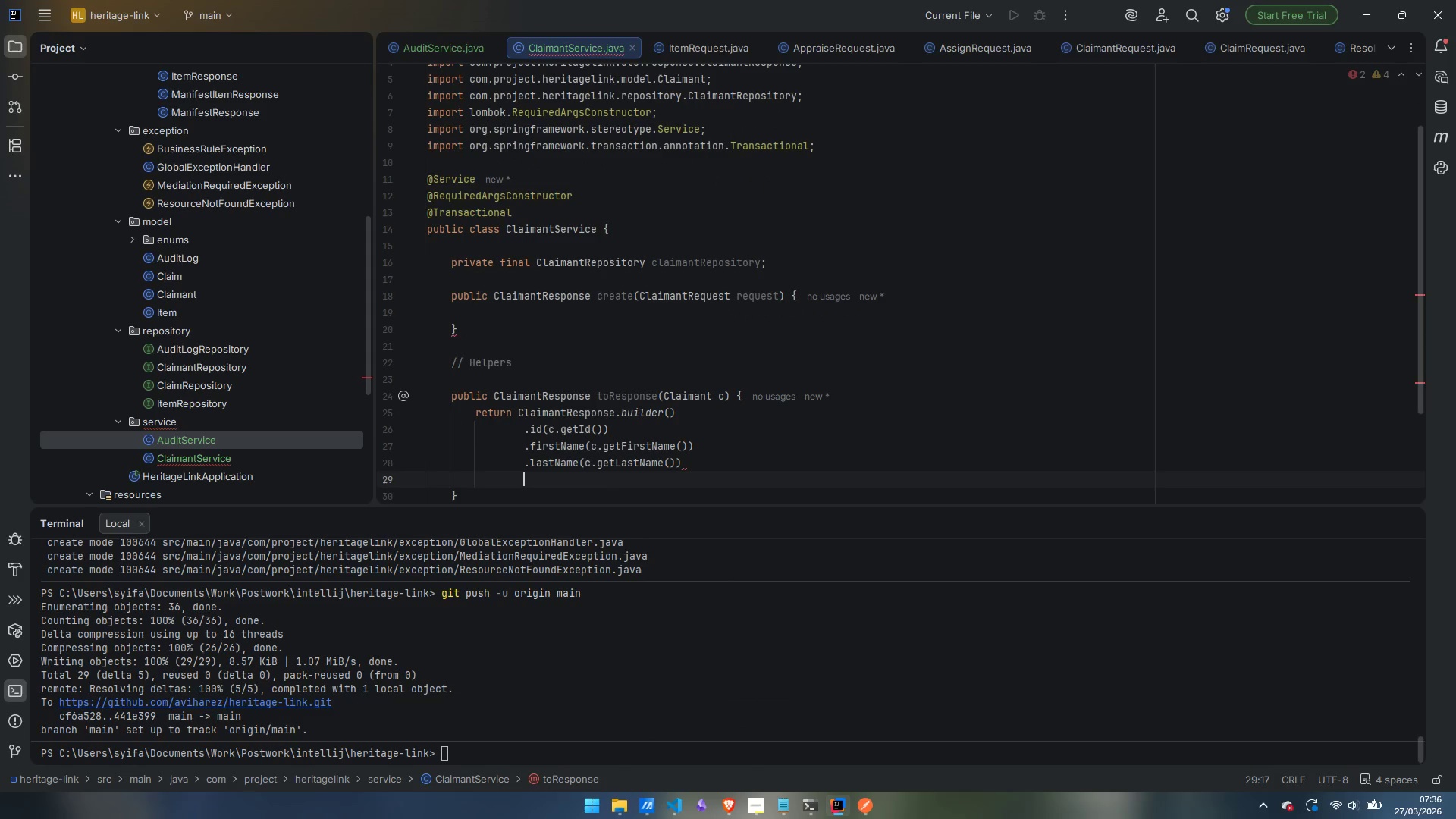 
type(.email)
 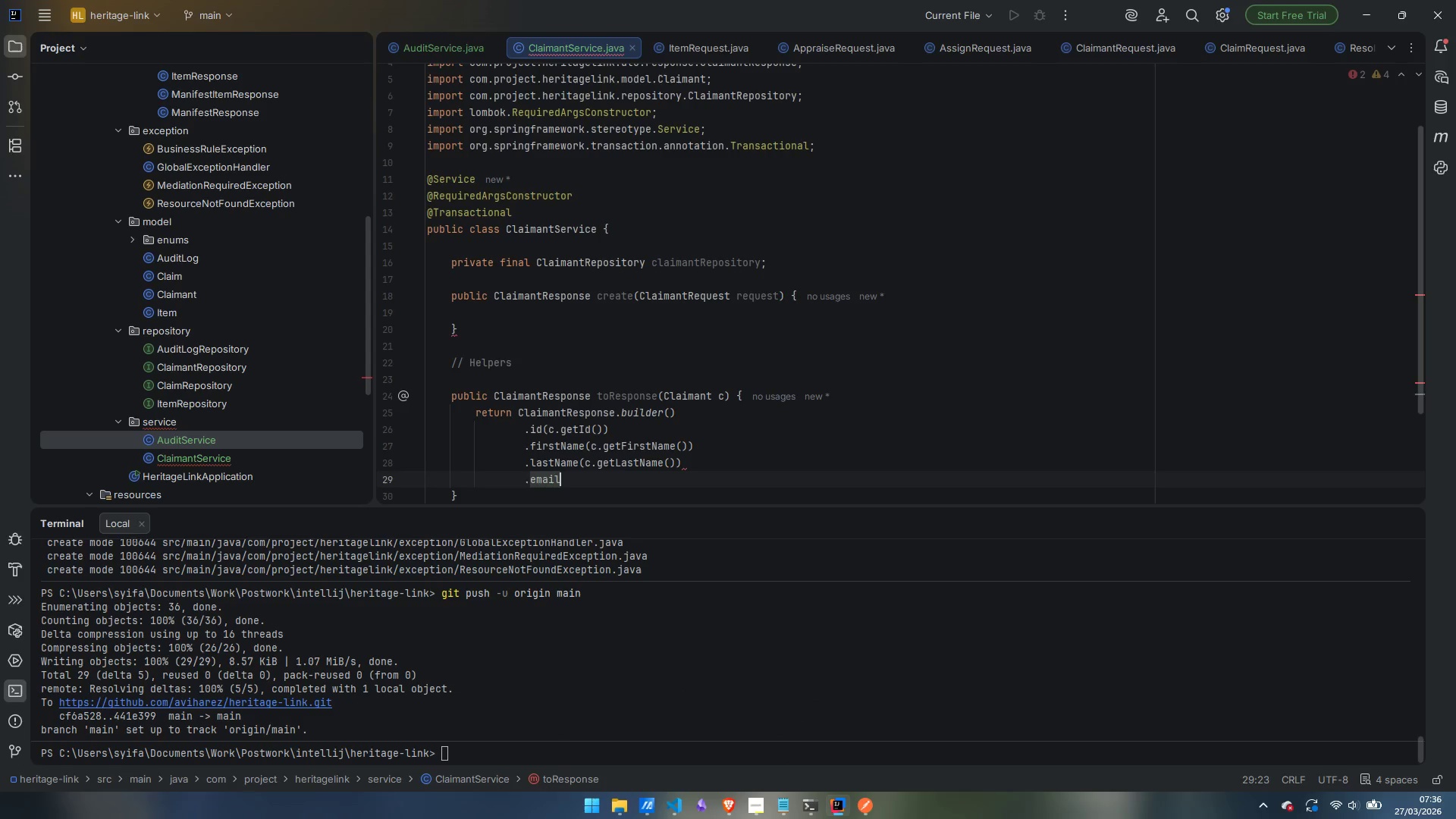 
key(Enter)
 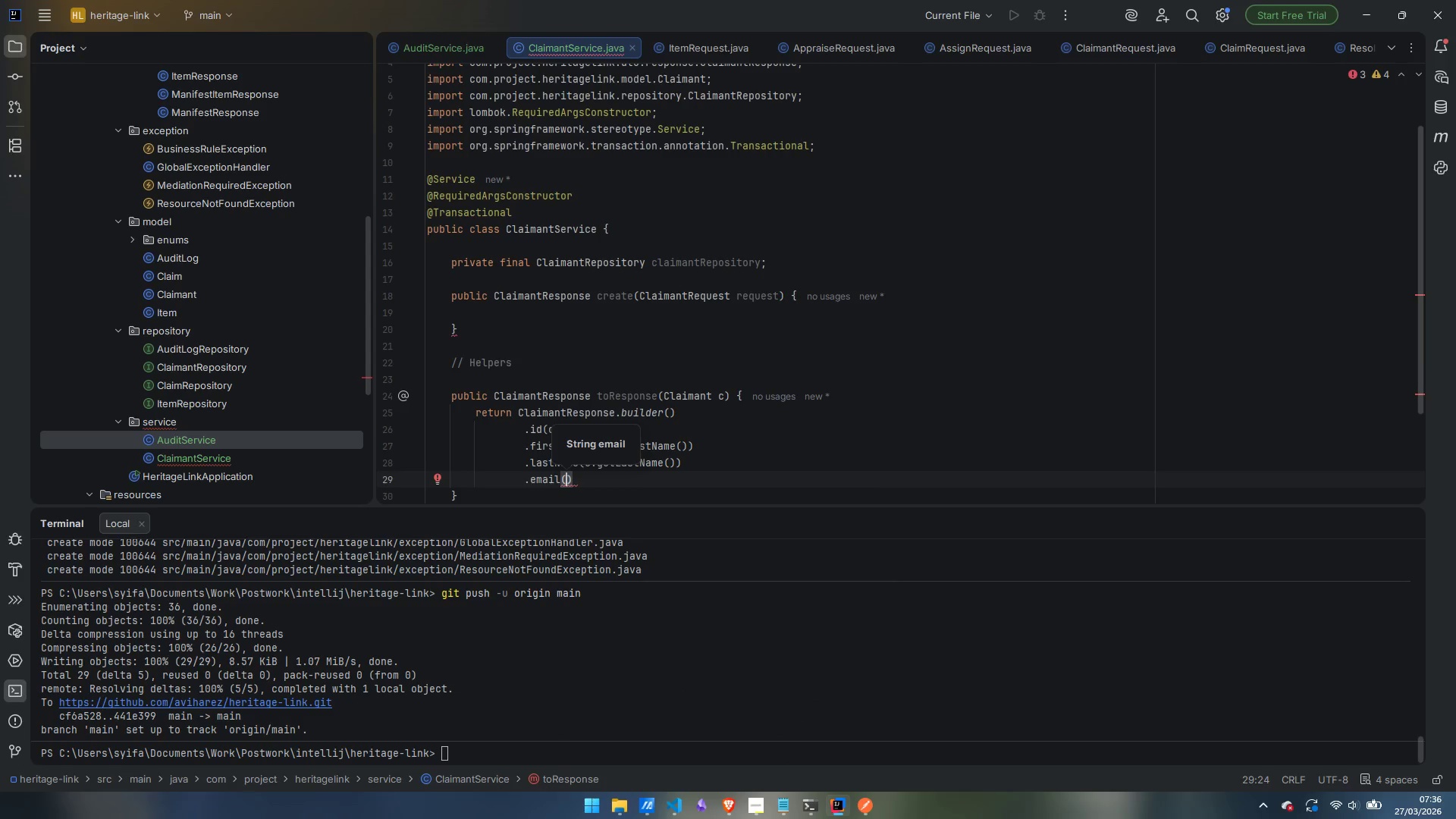 
type(c.getEmail)
 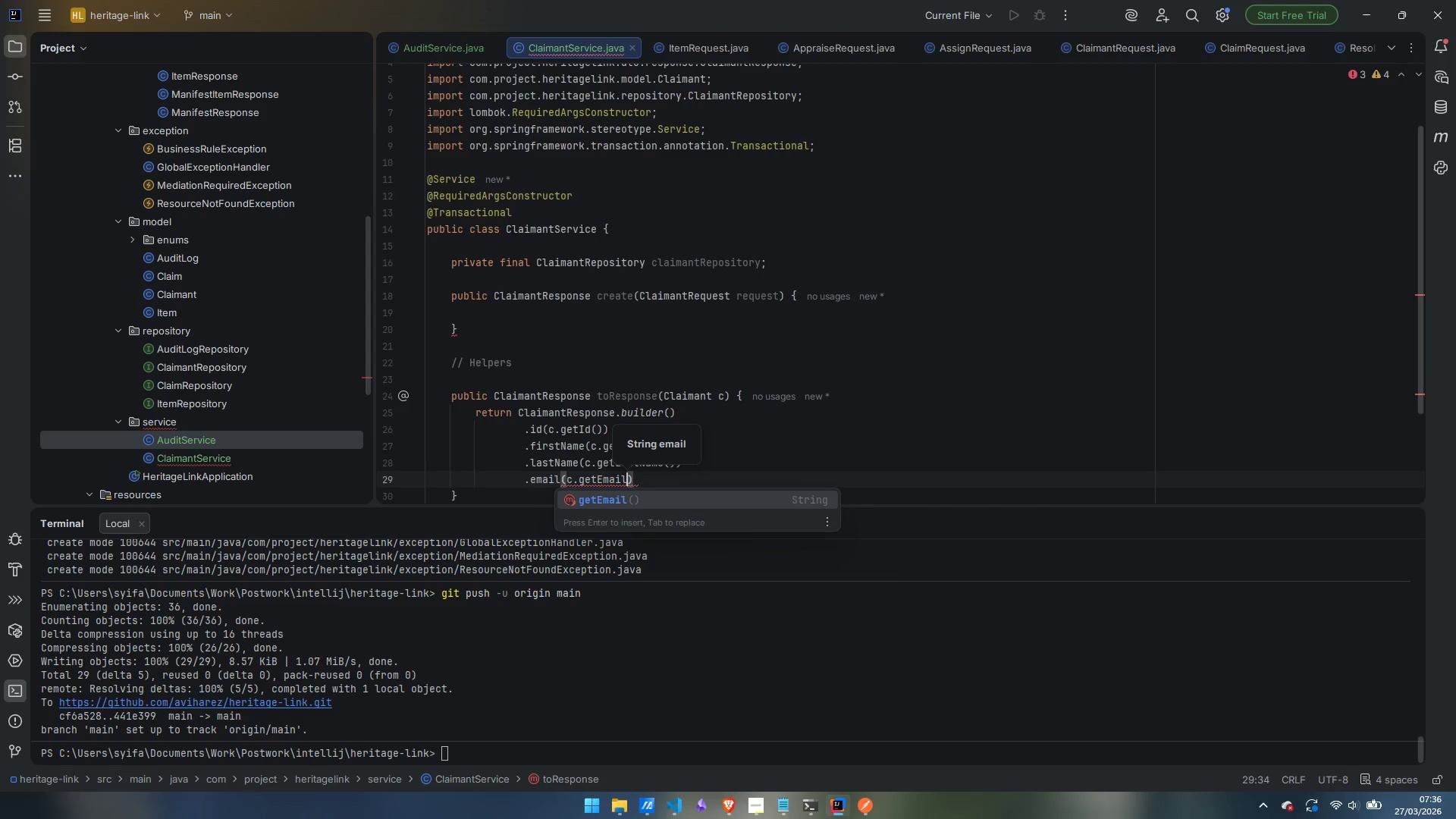 
key(Enter)
 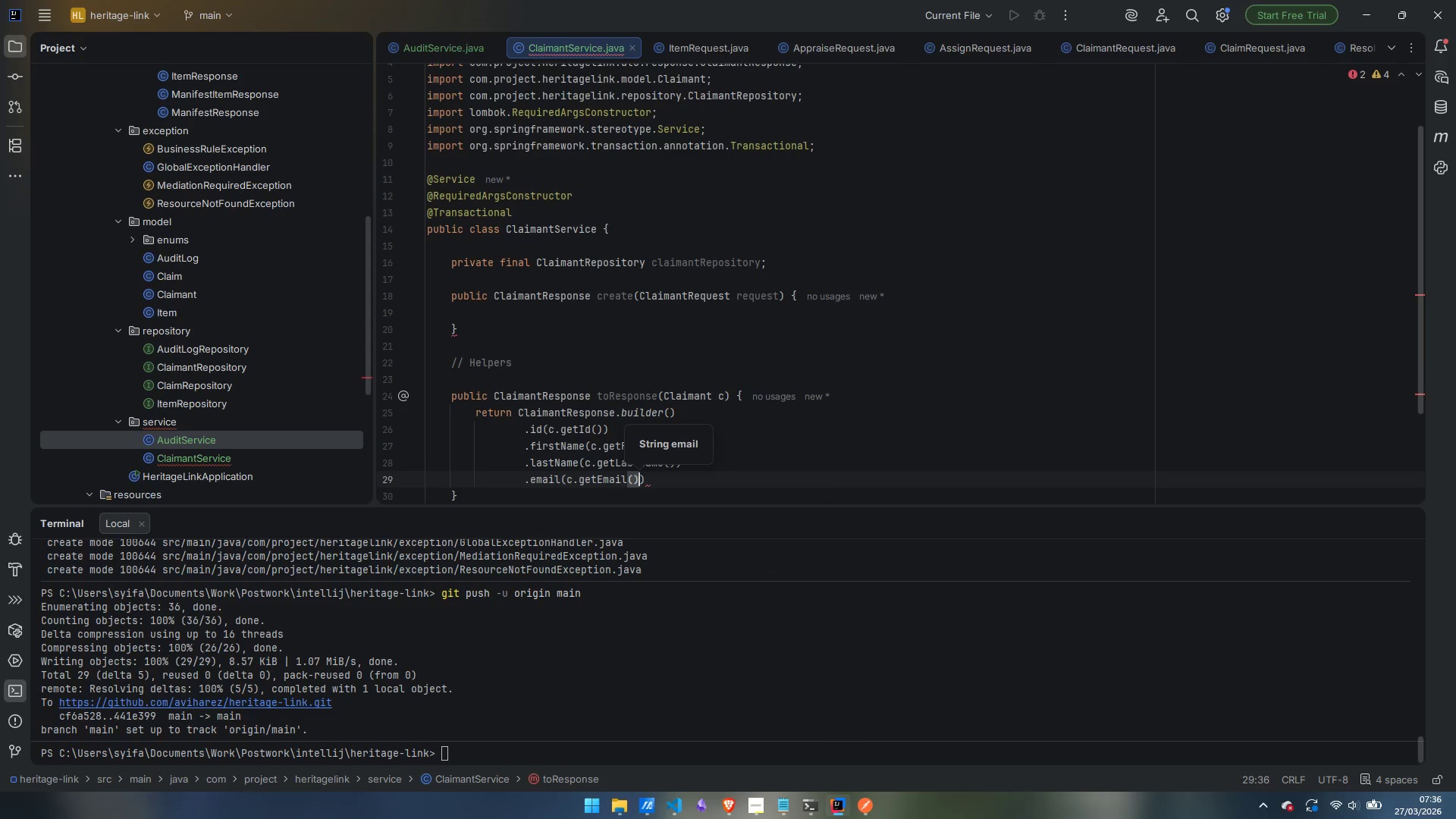 
key(ArrowRight)
 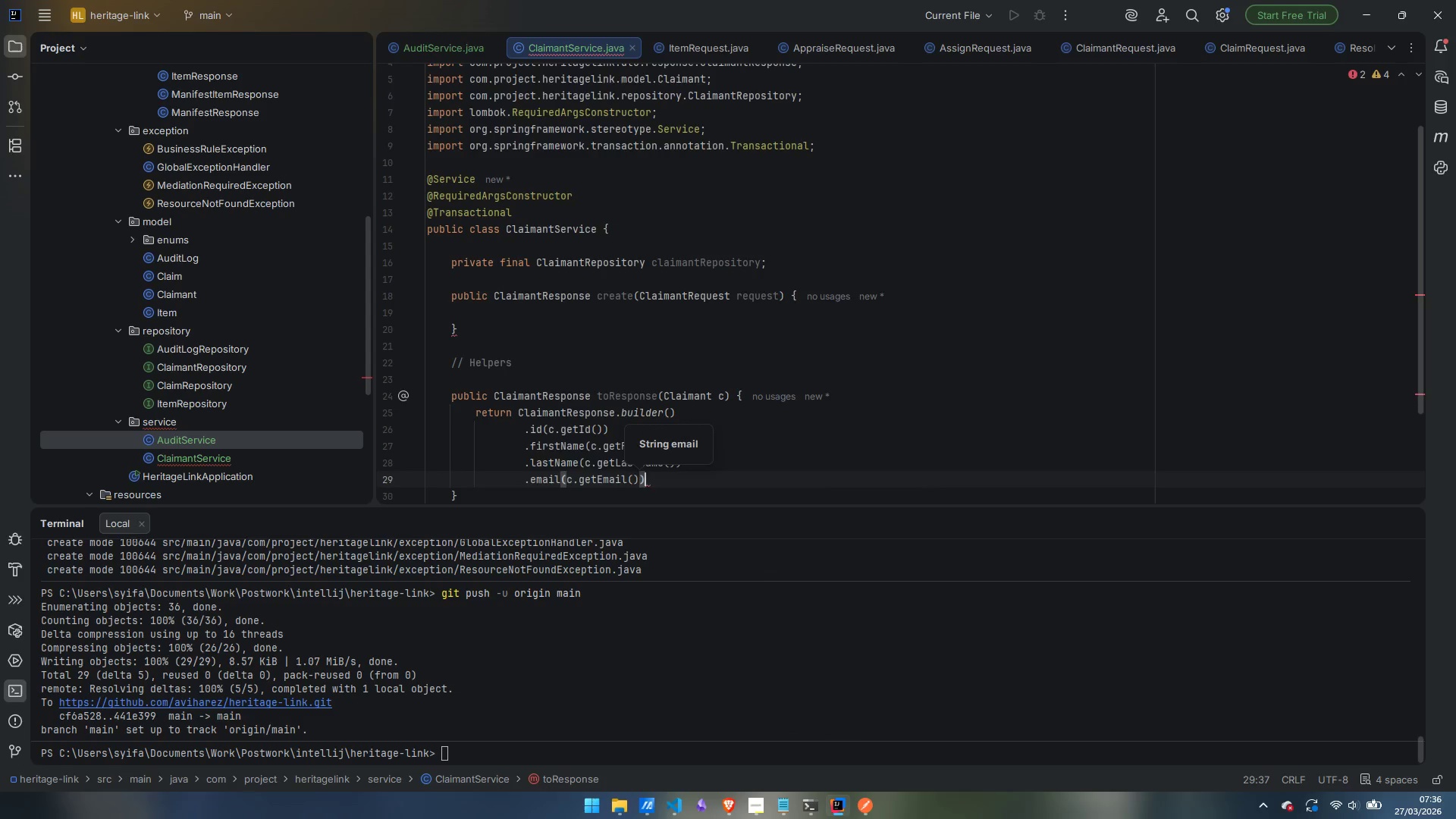 
key(Enter)
 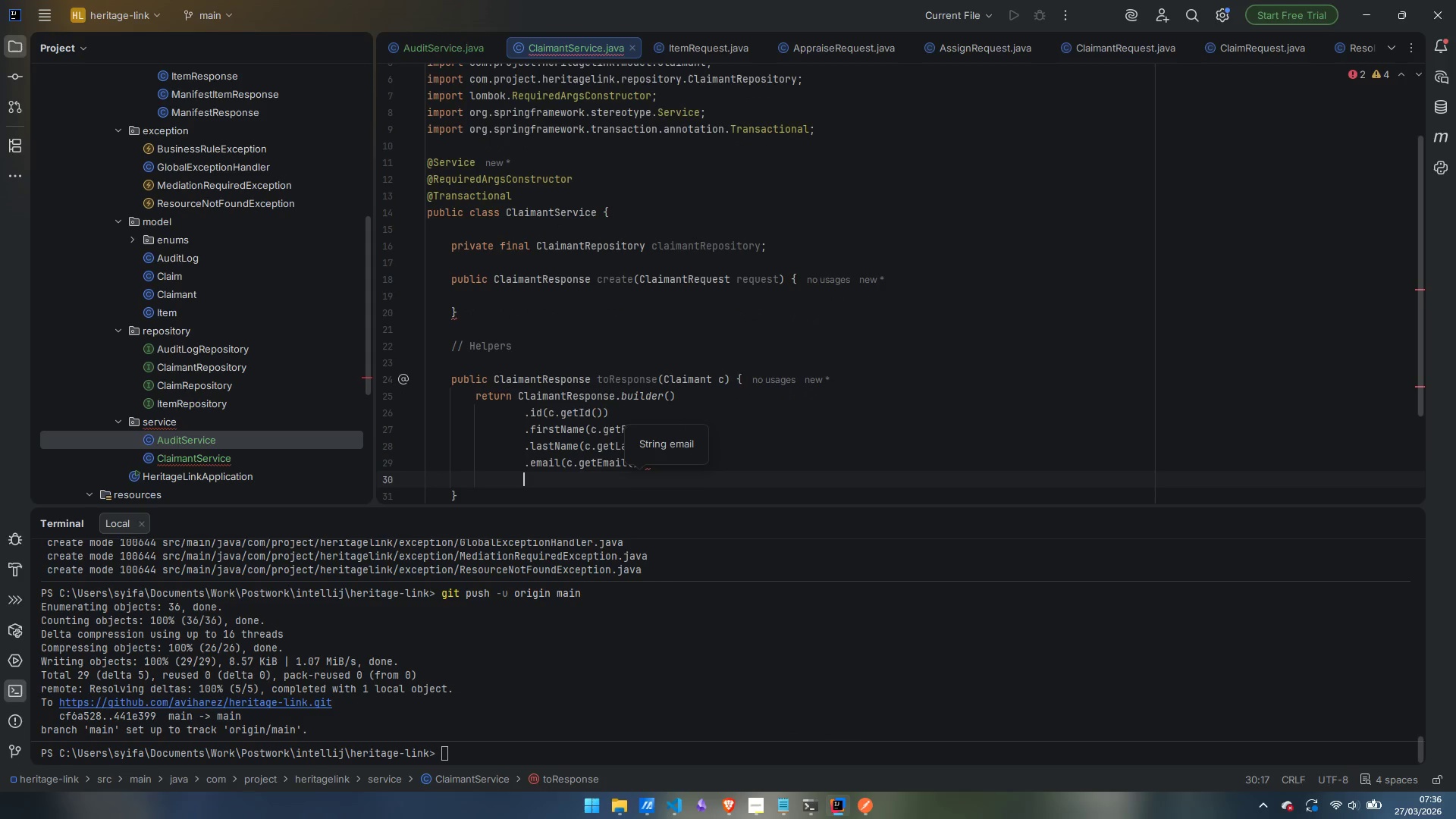 
type(.phone)
 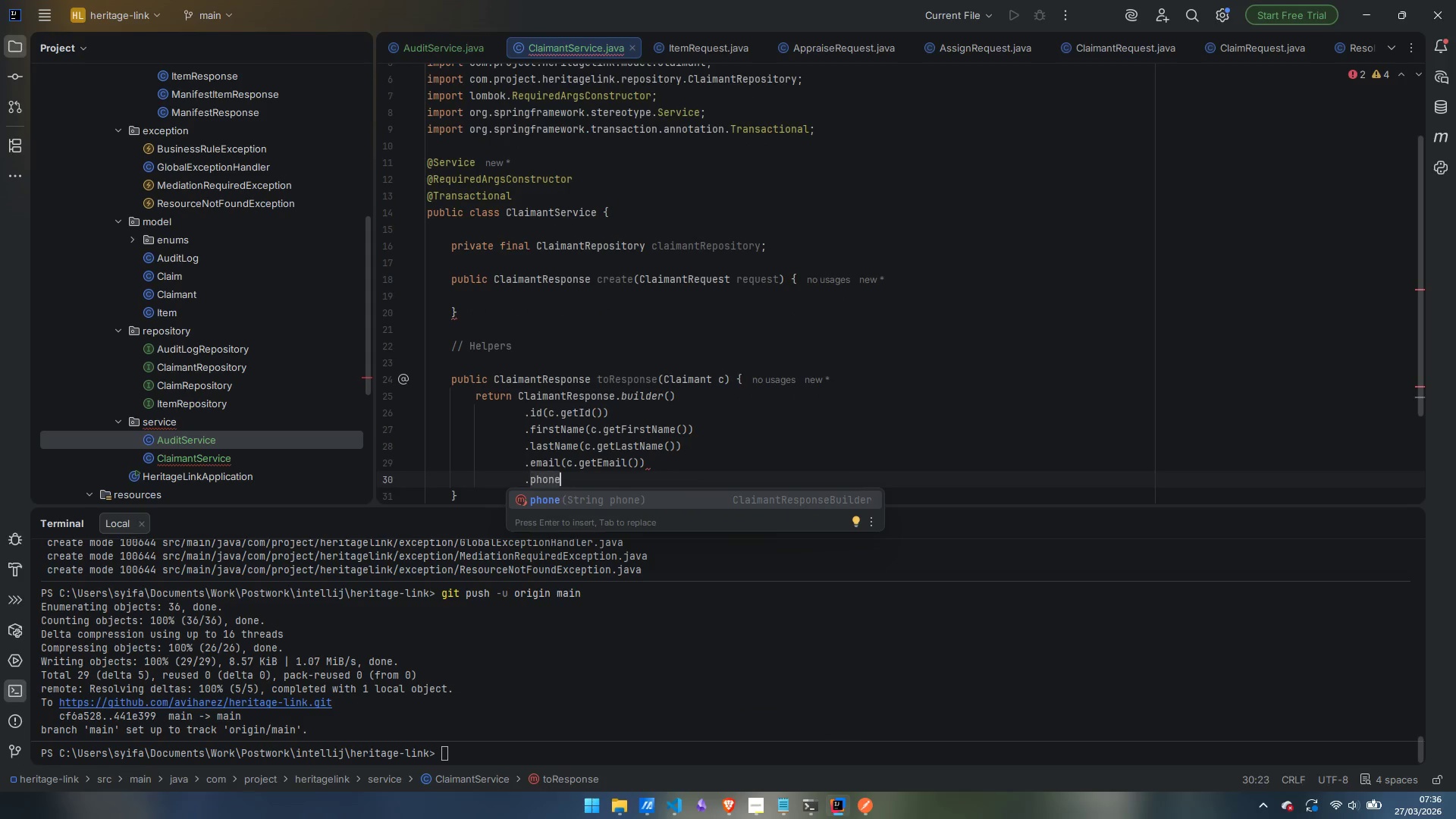 
key(Enter)
 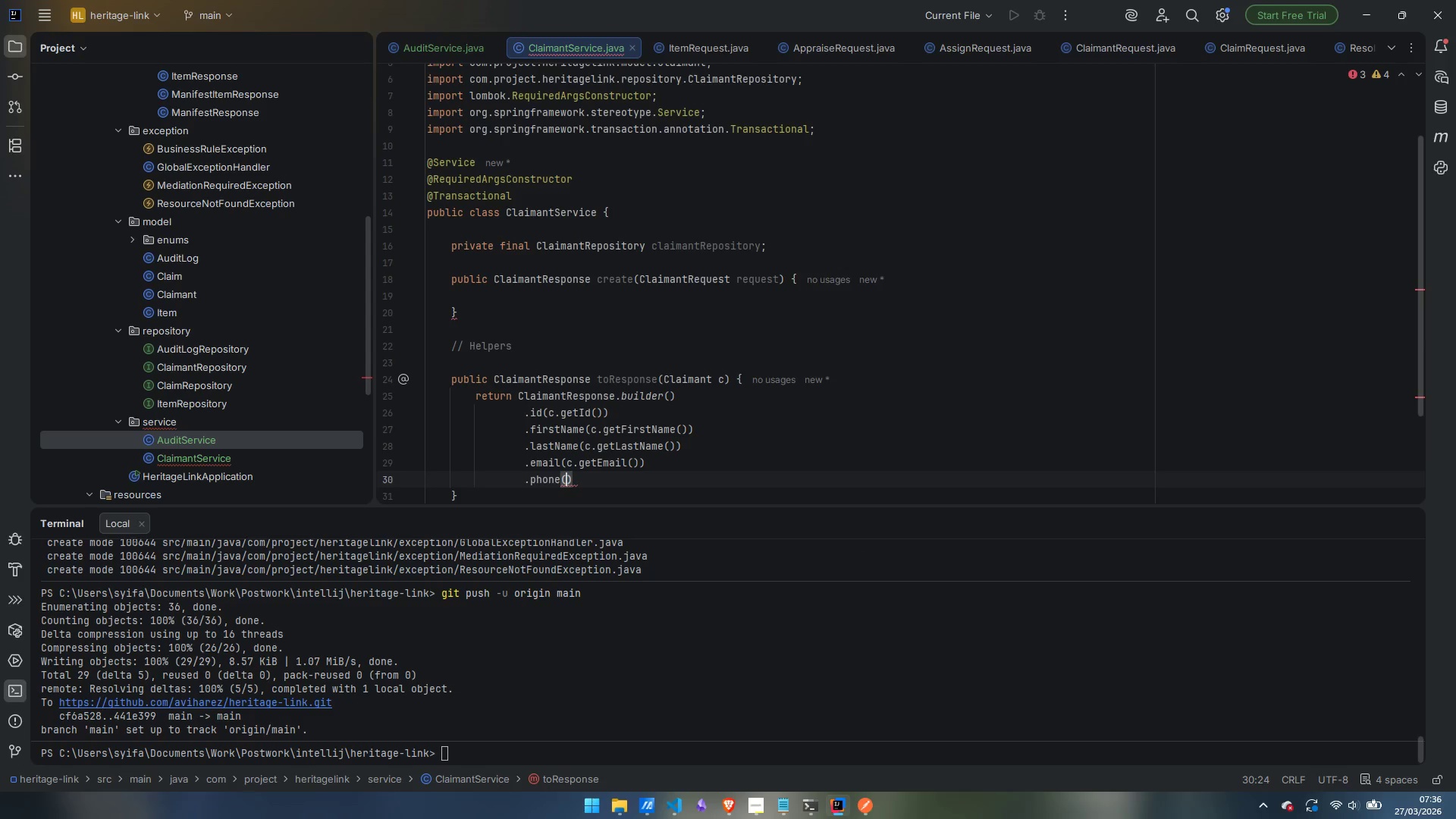 
type(c.getP)
 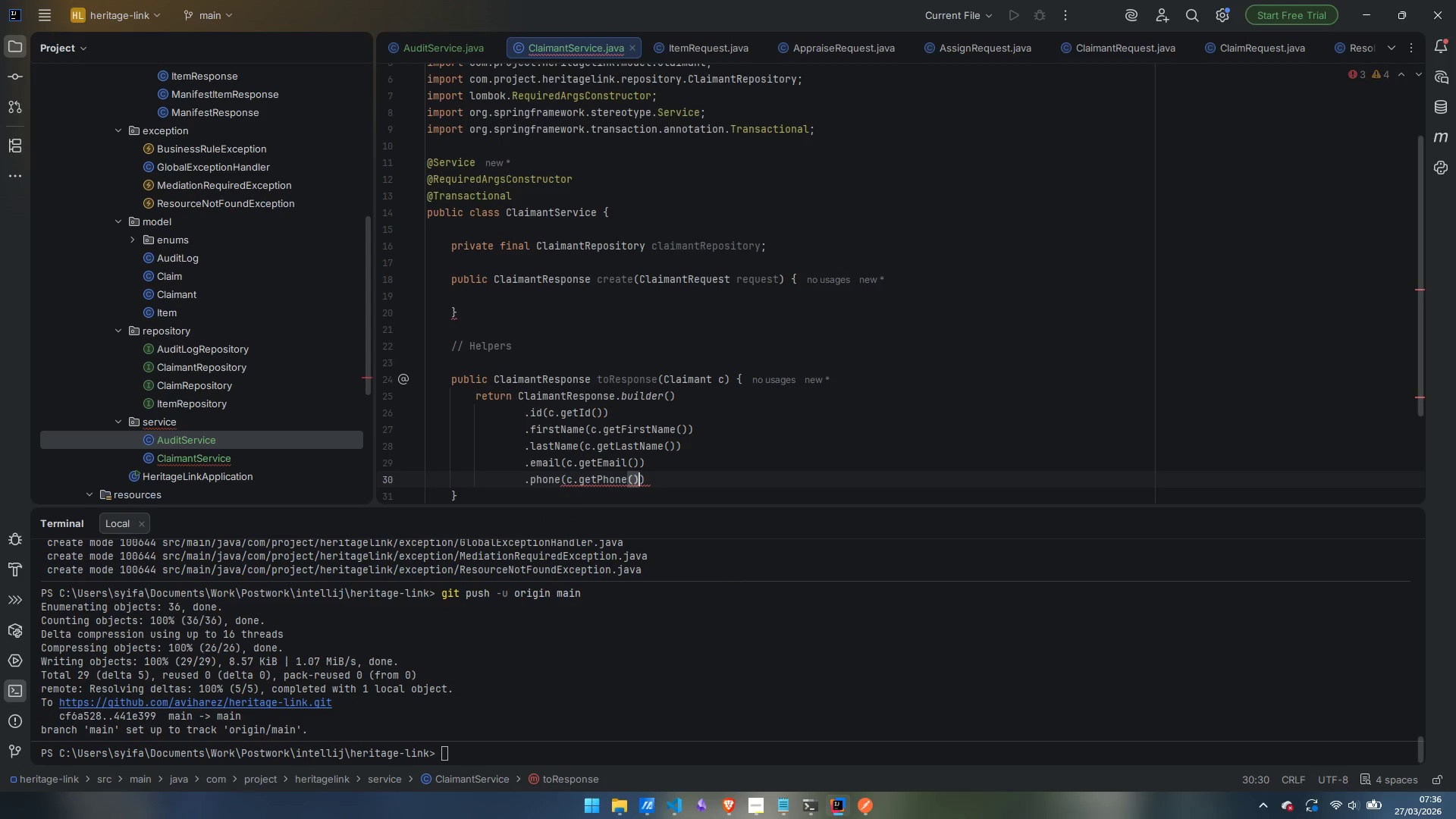 
 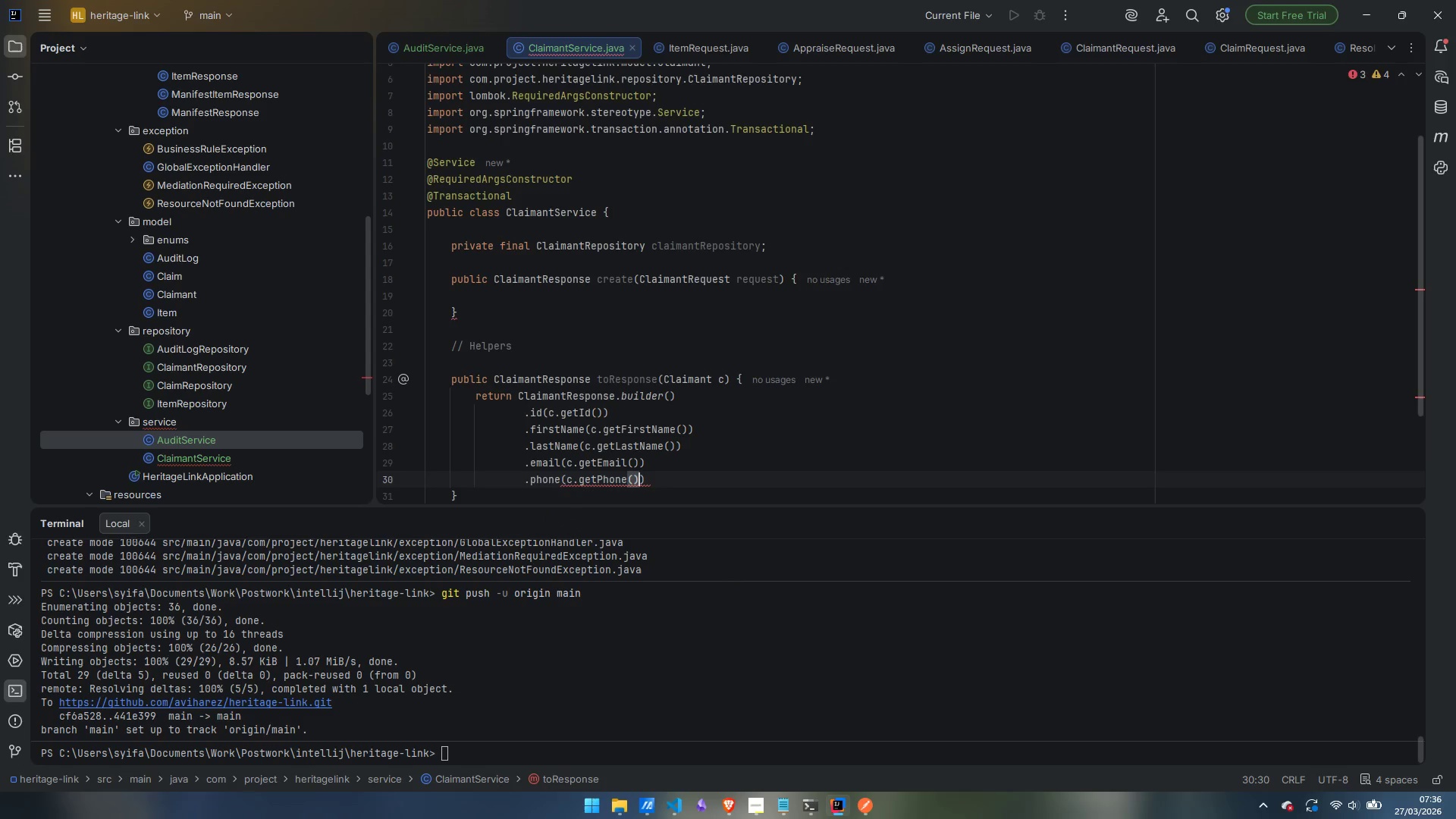 
key(Enter)
 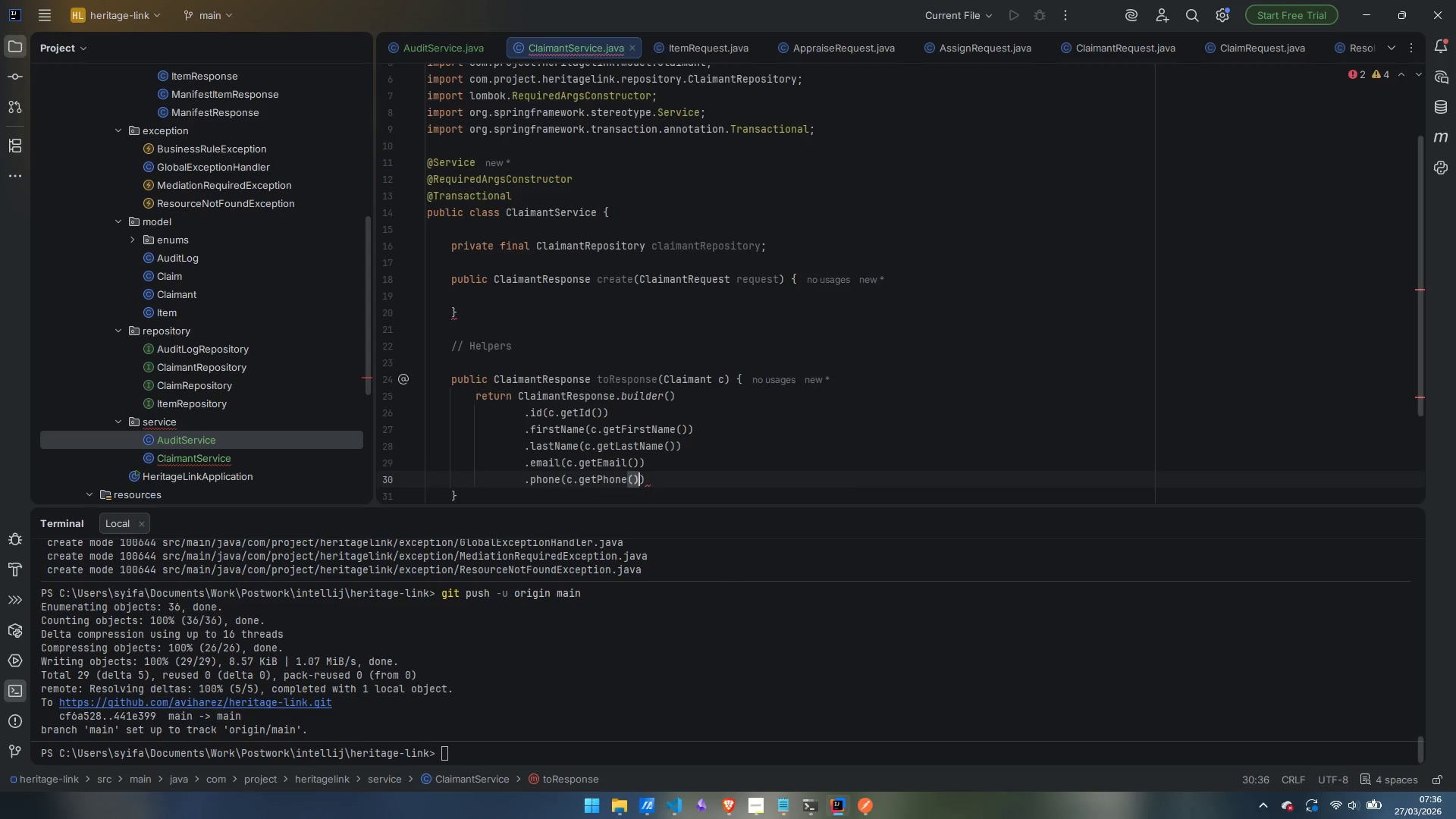 
key(ArrowRight)
 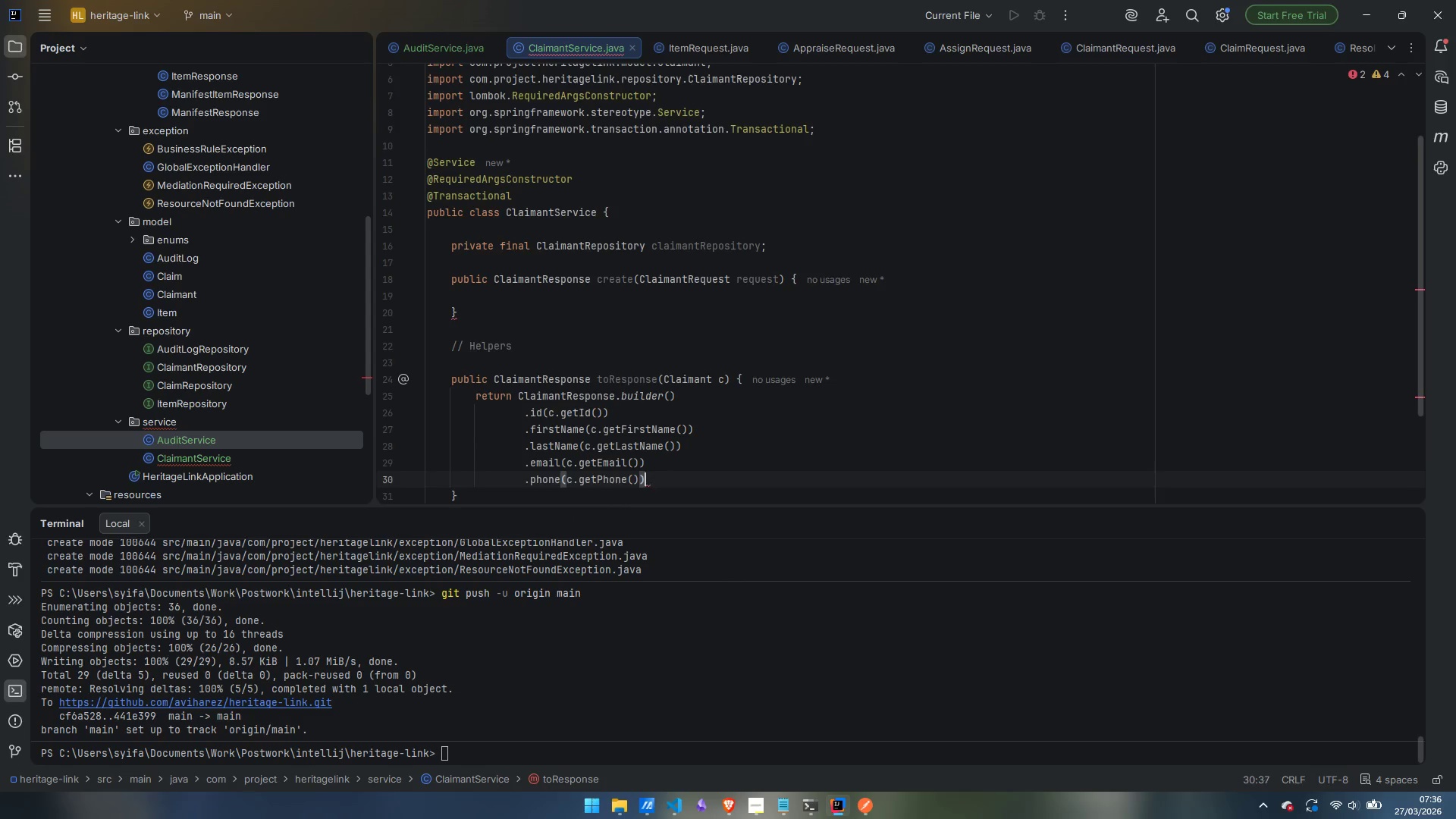 
key(Enter)
 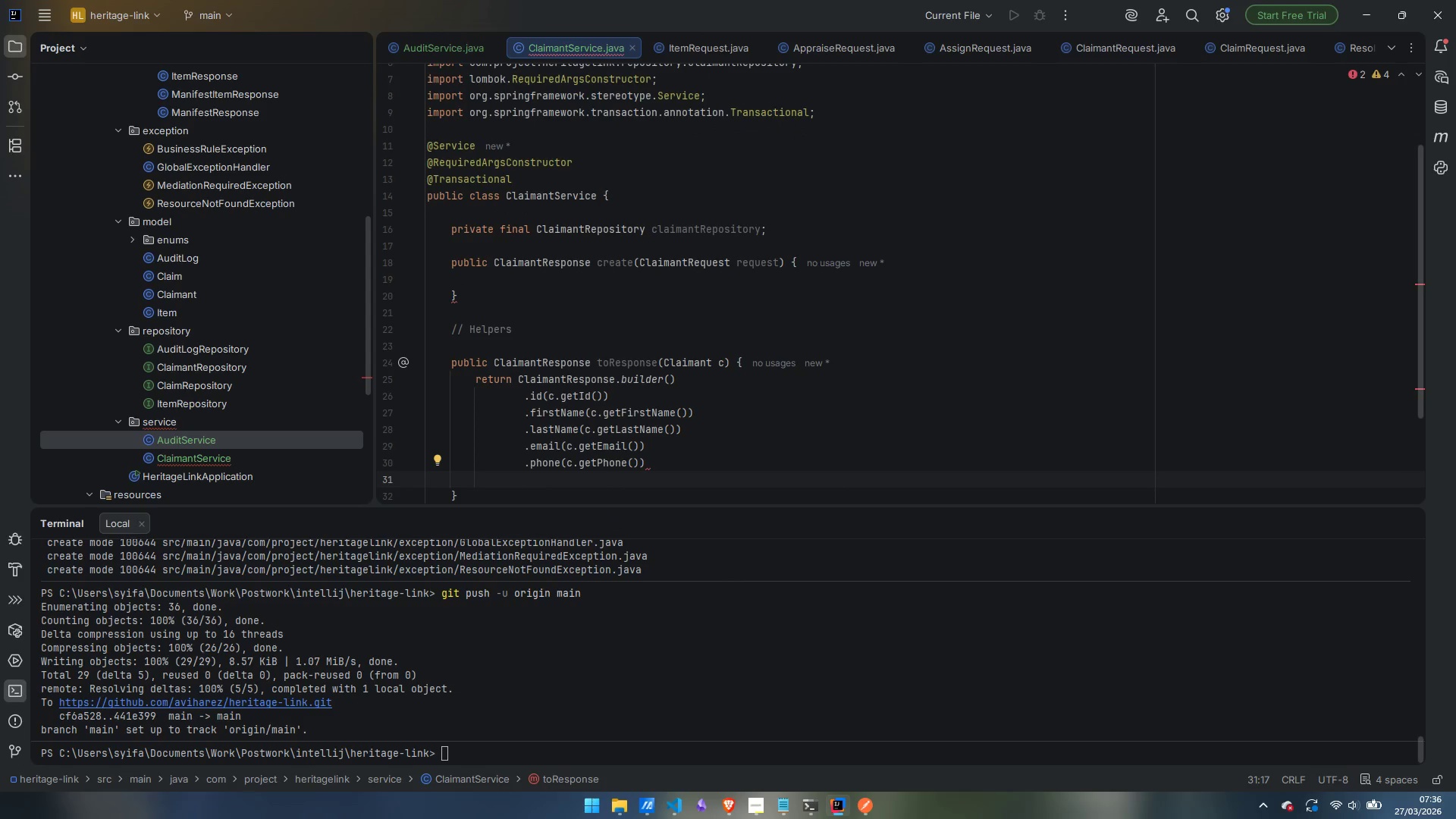 
type(rela)
 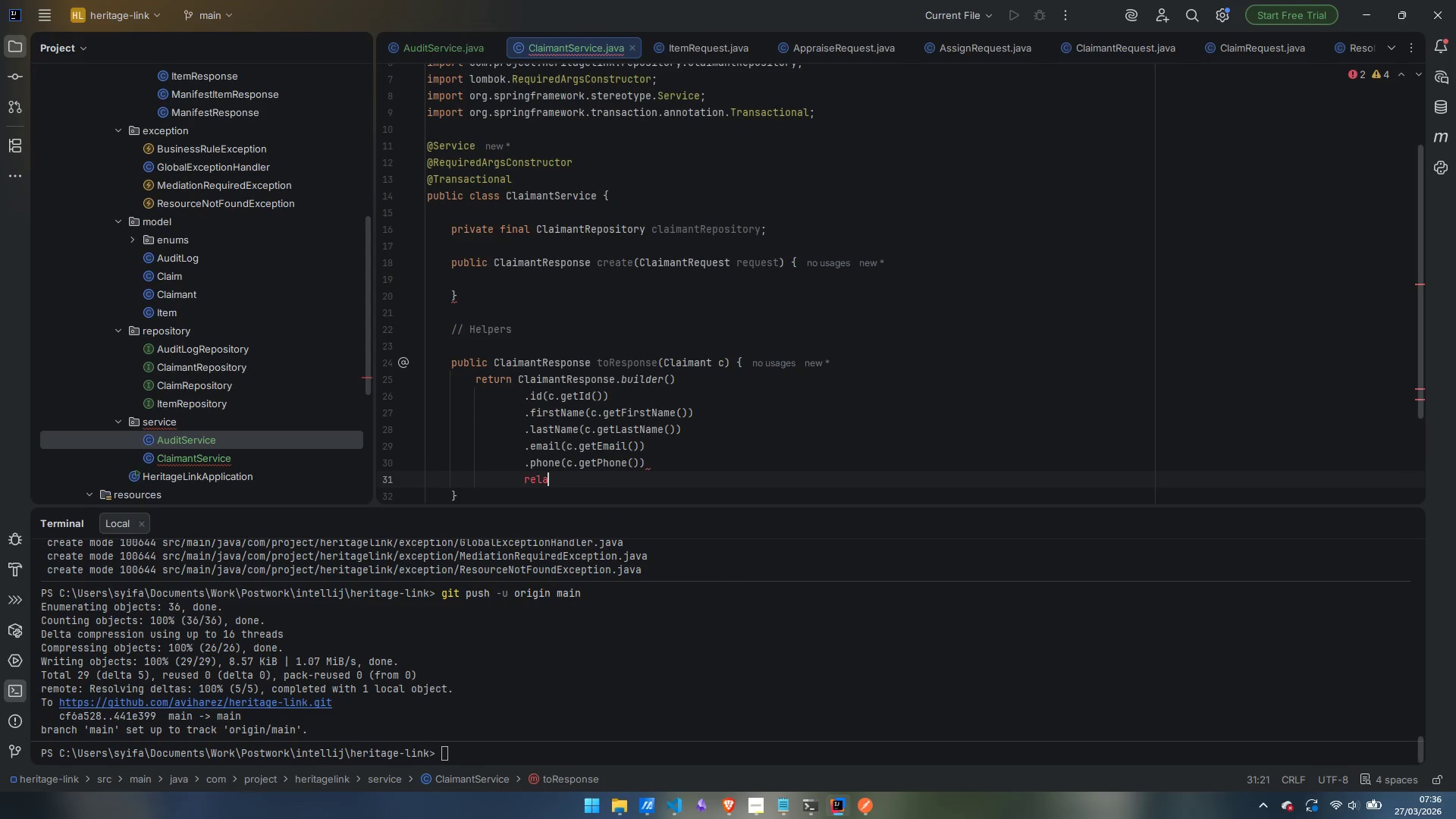 
key(Control+ControlLeft)
 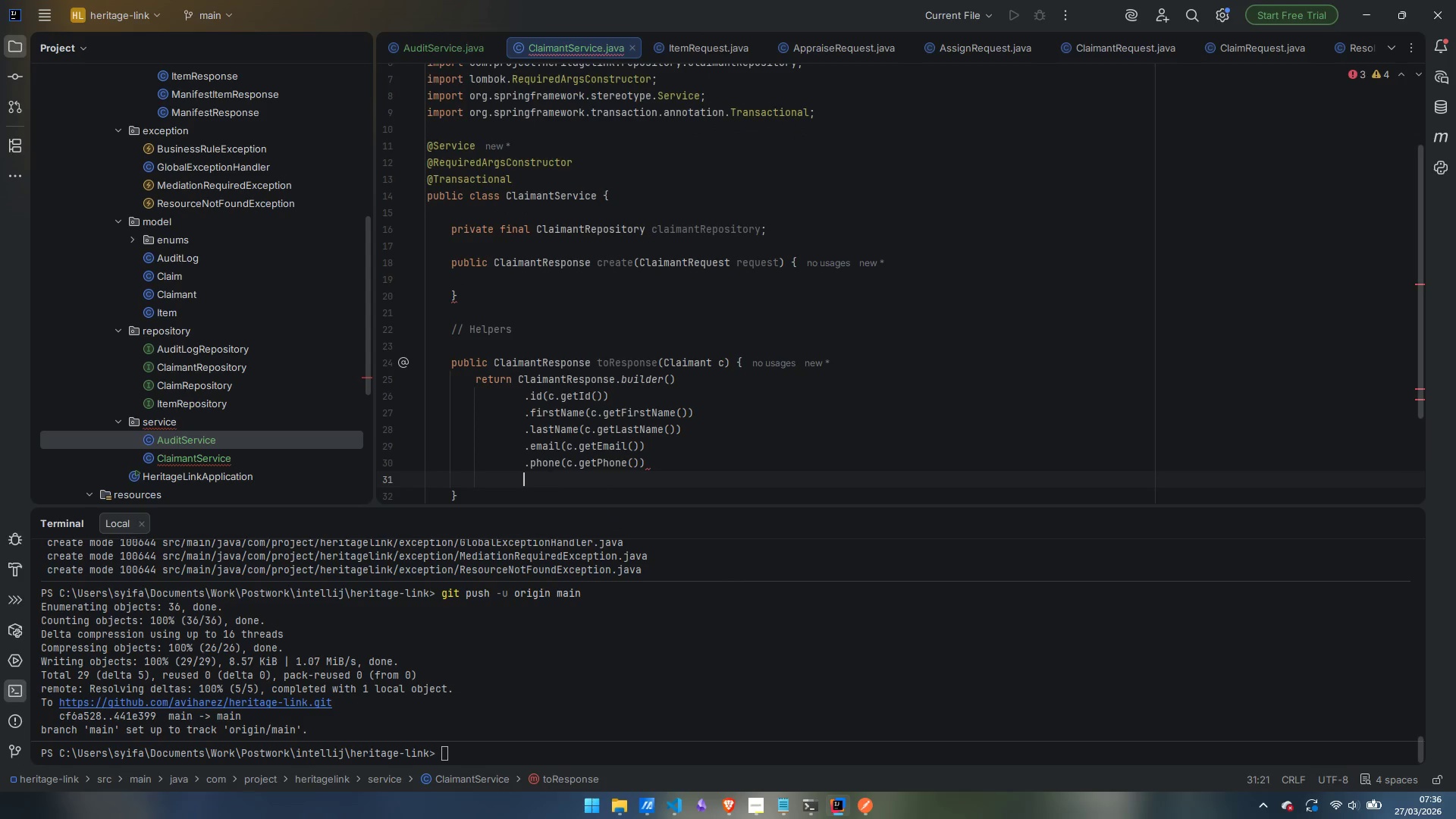 
key(Control+Backspace)
 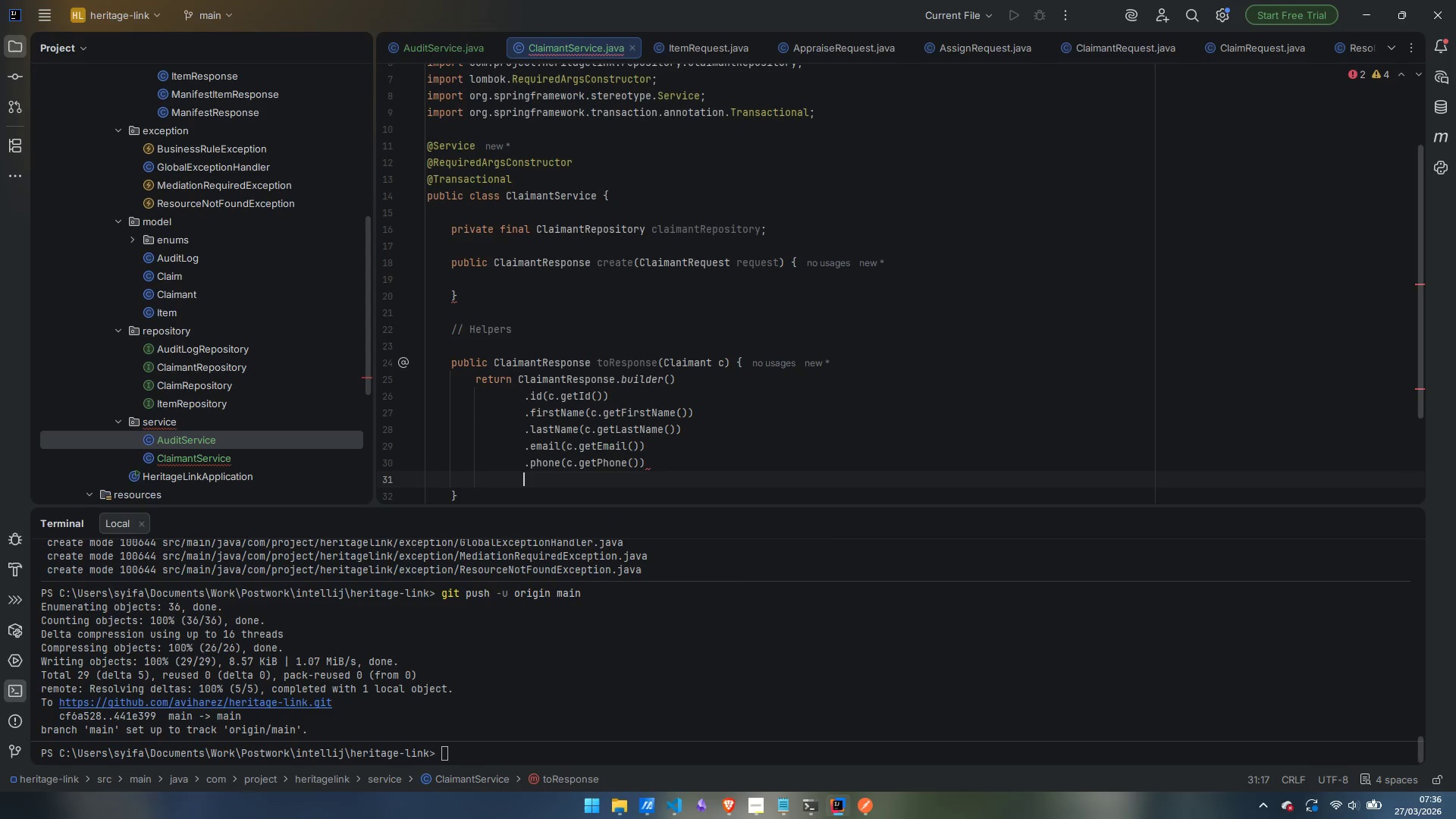 
type(.relationship)
 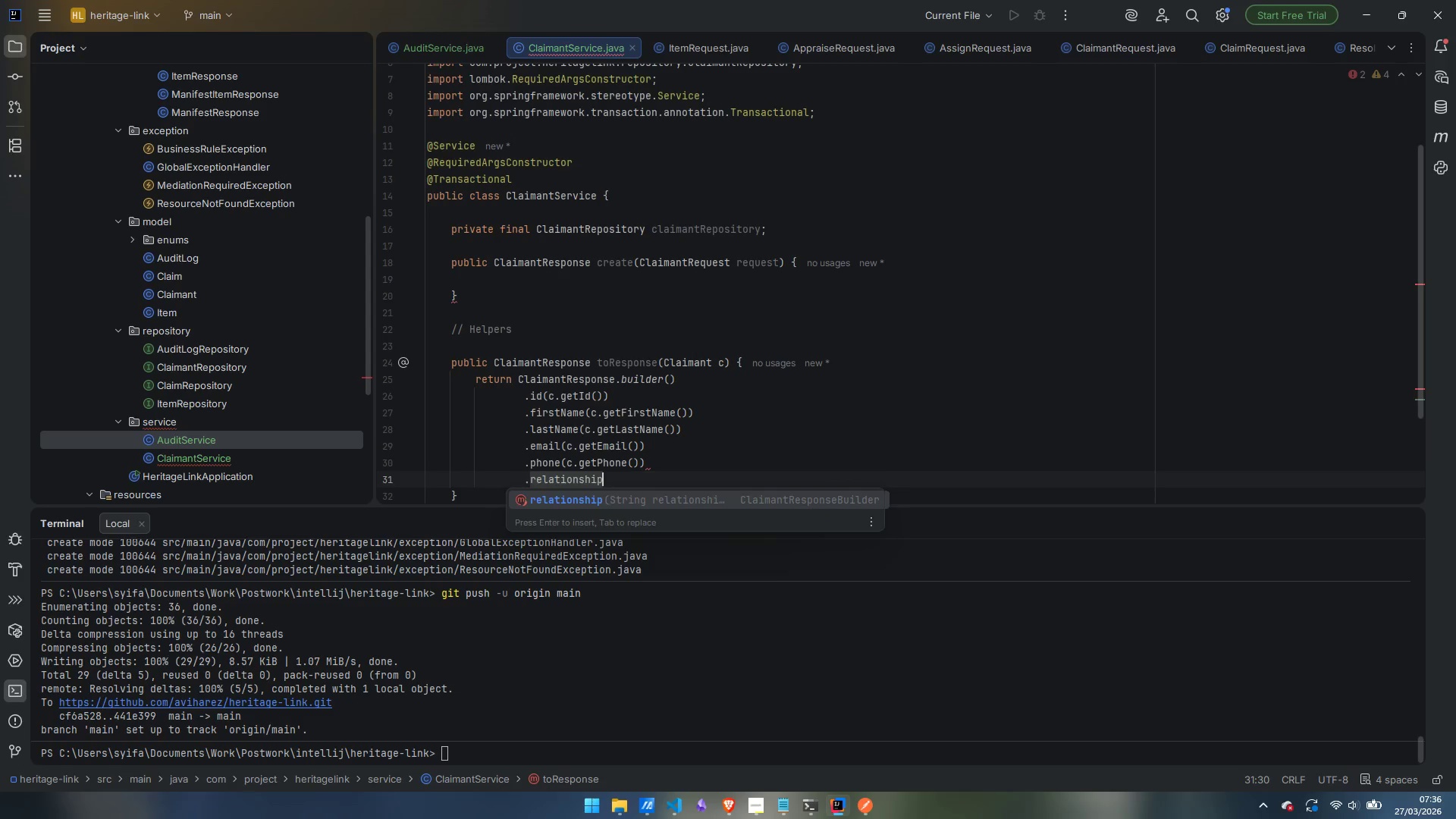 
key(Enter)
 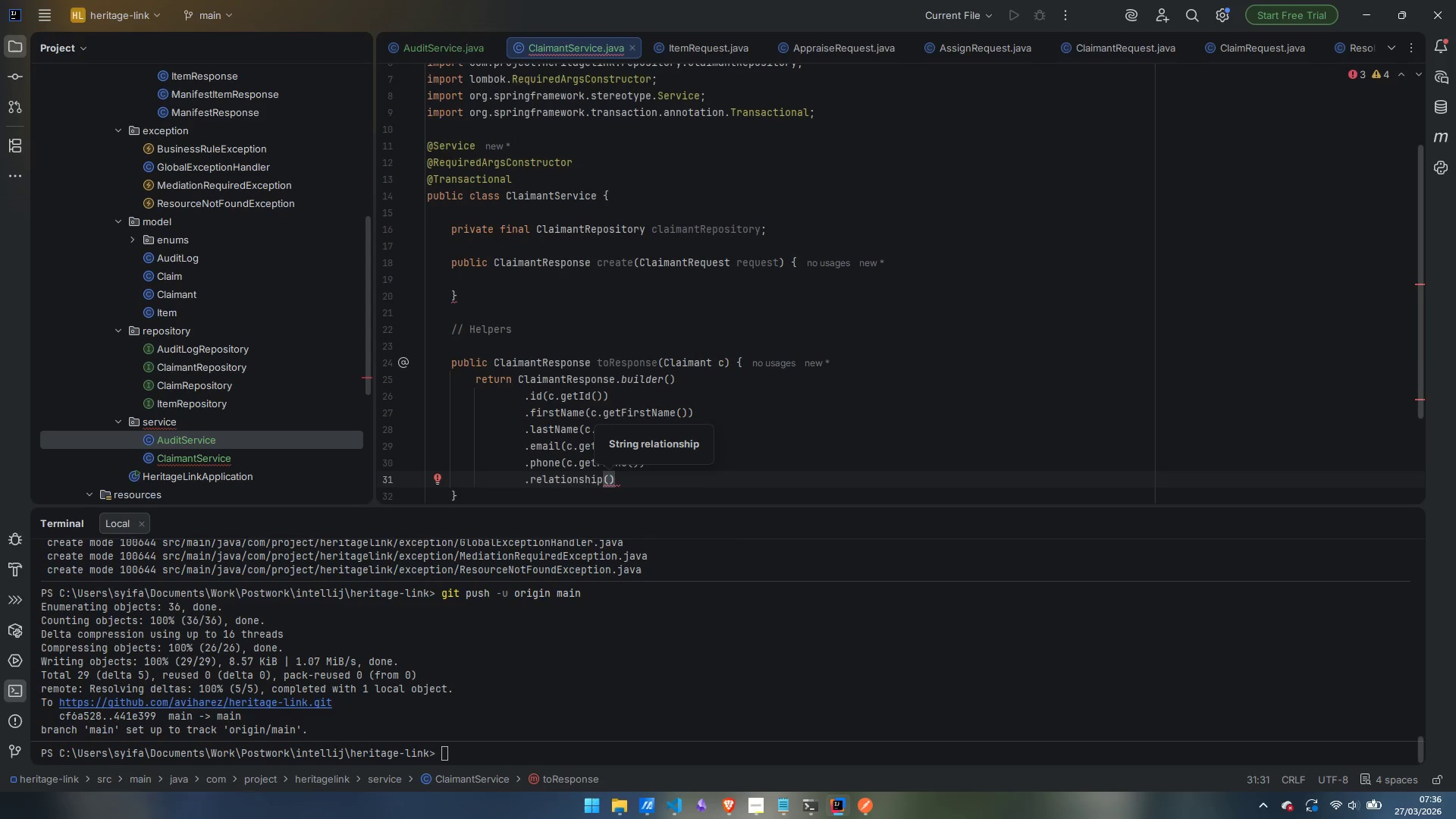 
type(c.getRelationship())
 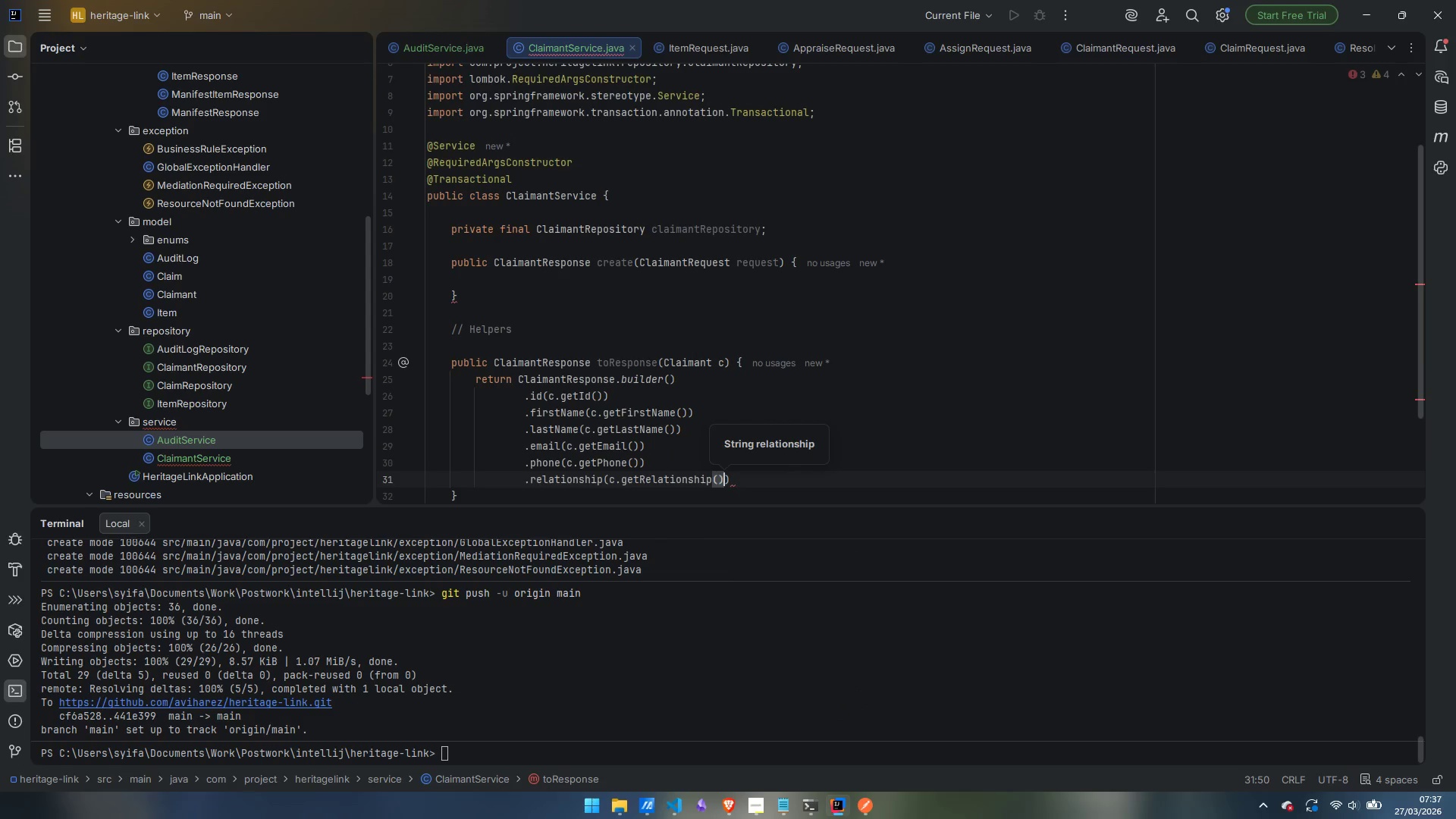 
key(ArrowRight)
 